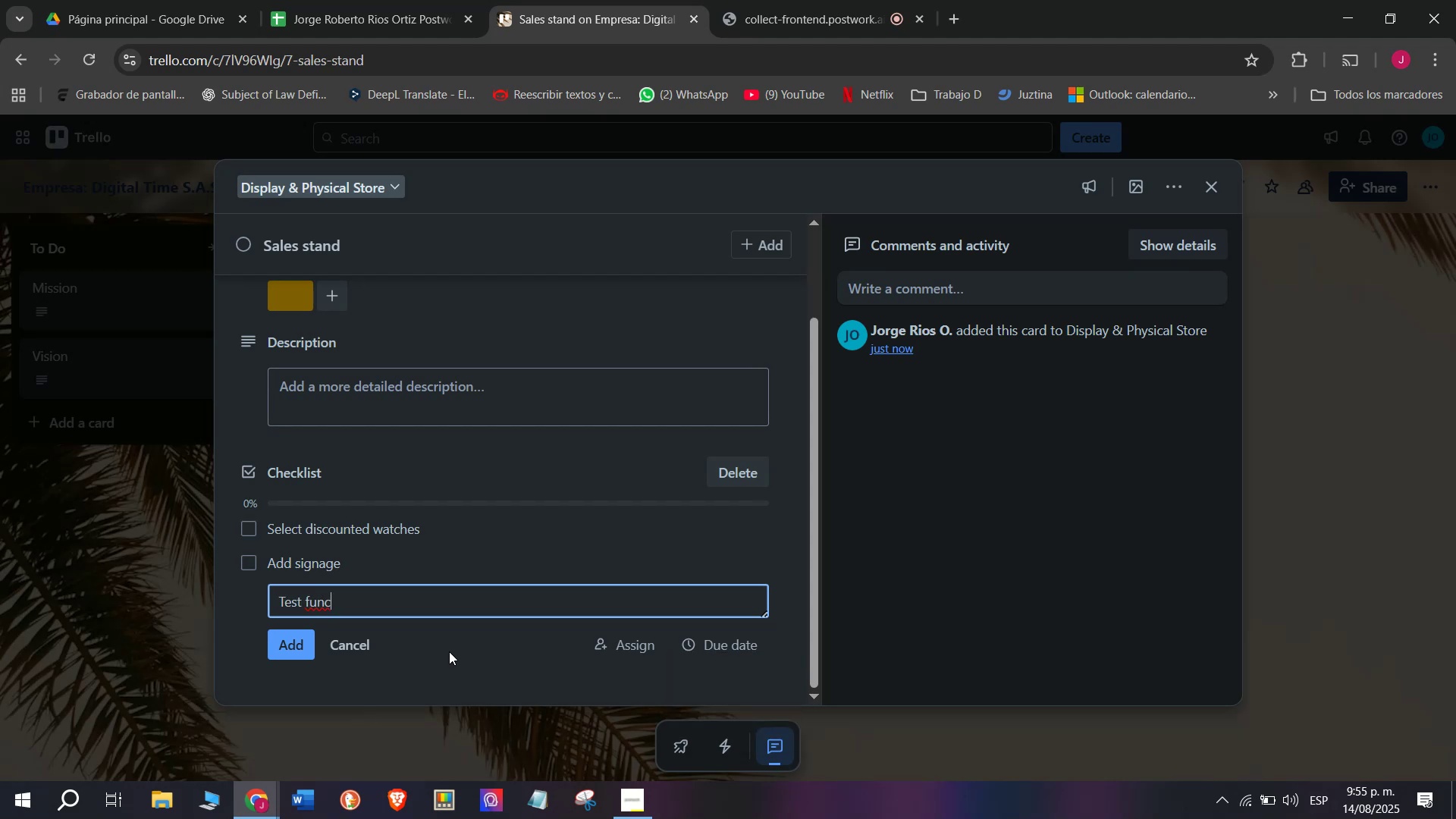 
type(tion)
 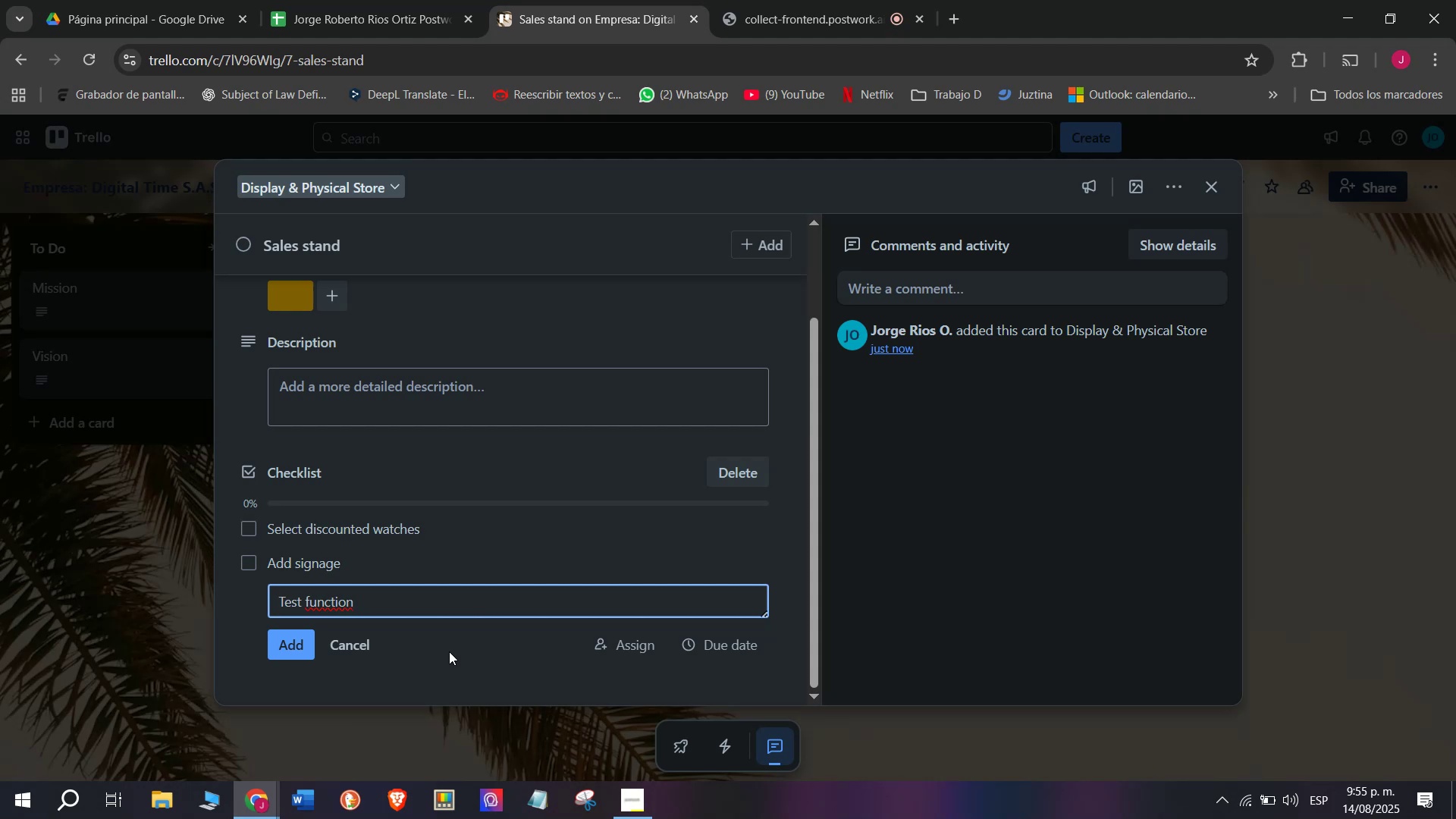 
type(ality)
 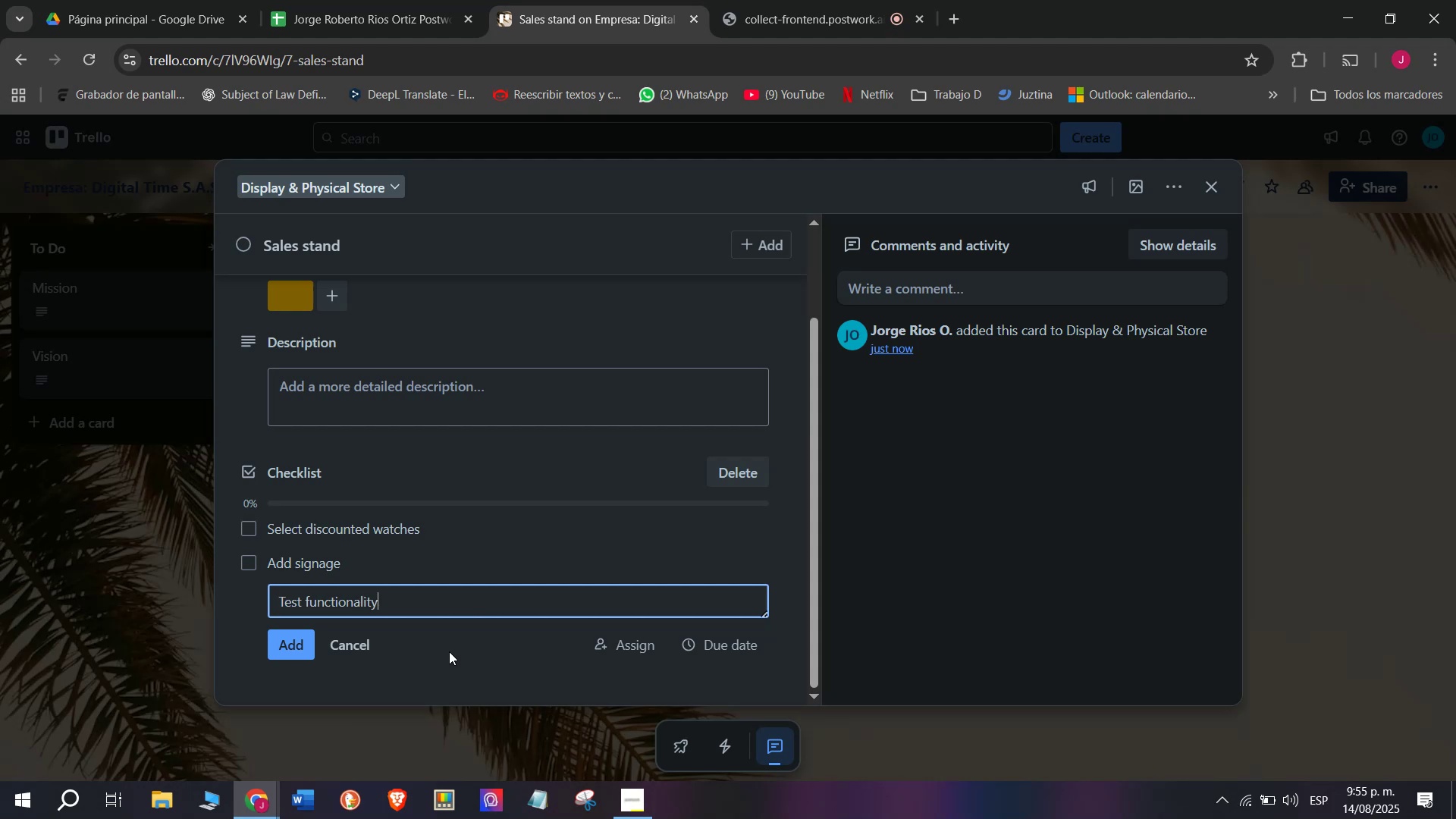 
key(Enter)
 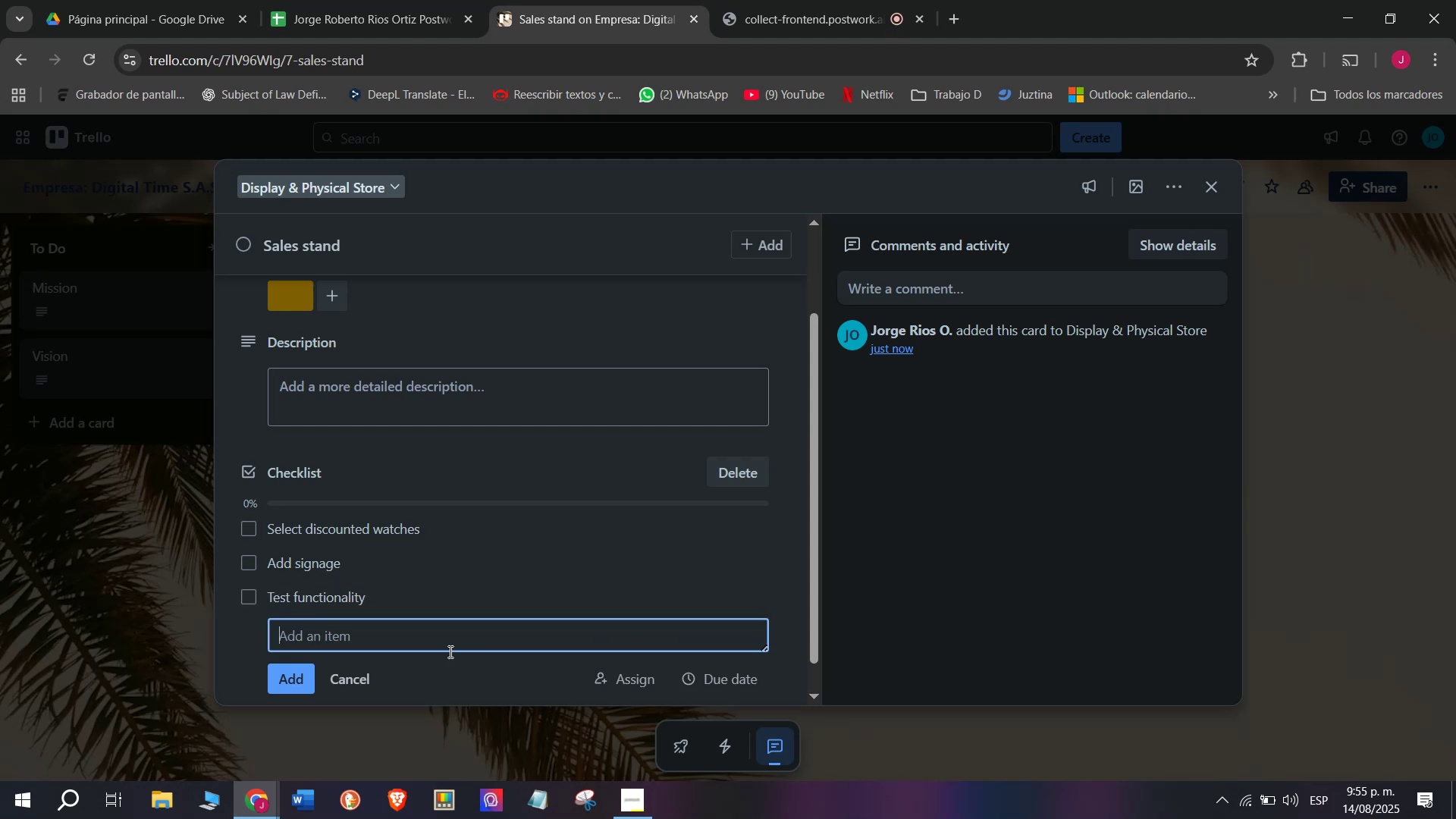 
type(Arranghe)
key(Backspace)
key(Backspace)
key(Backspace)
type(e)
key(Backspace)
type(ghe)
key(Backspace)
key(Backspace)
type(e by color )
 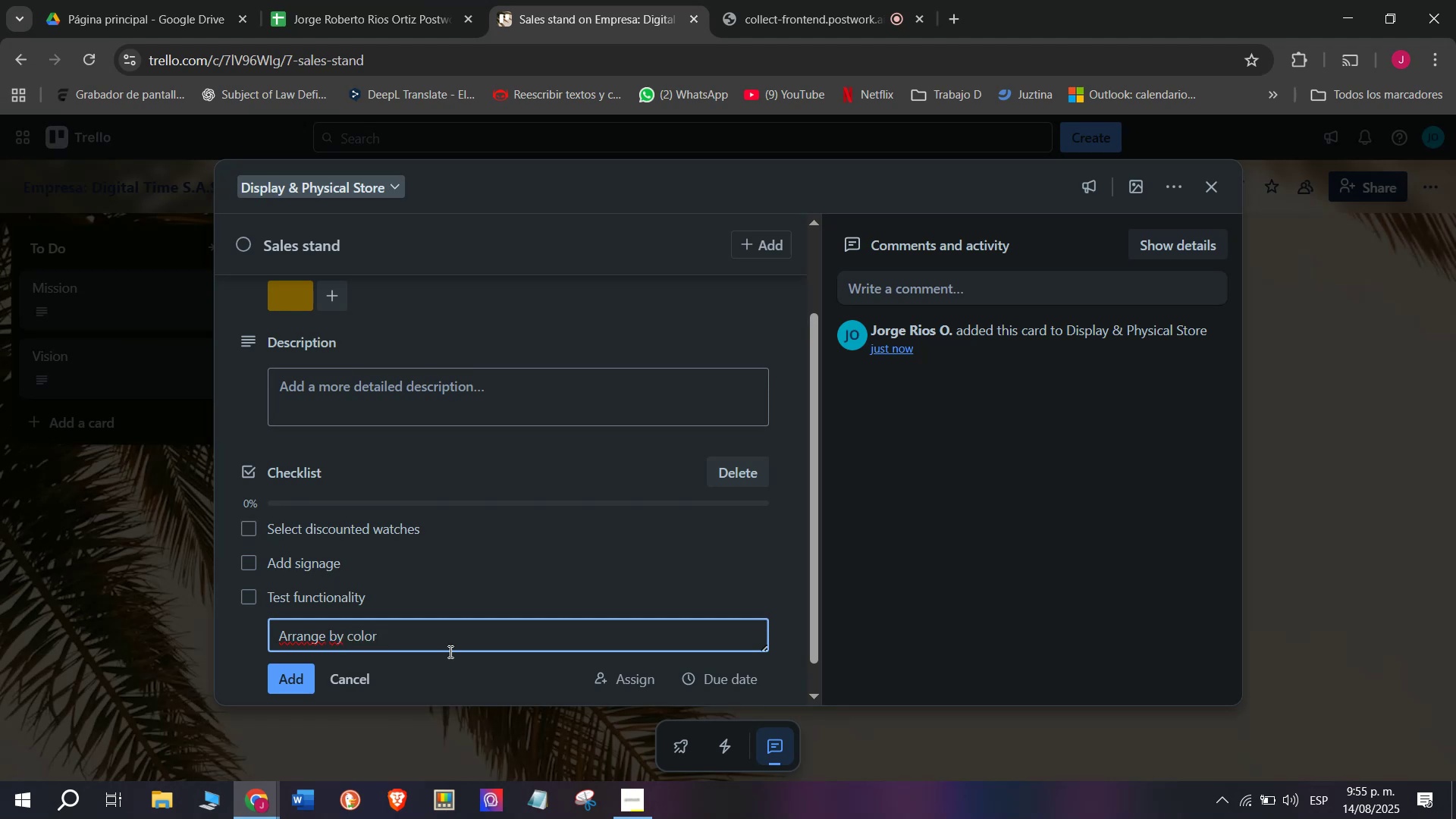 
key(Enter)
 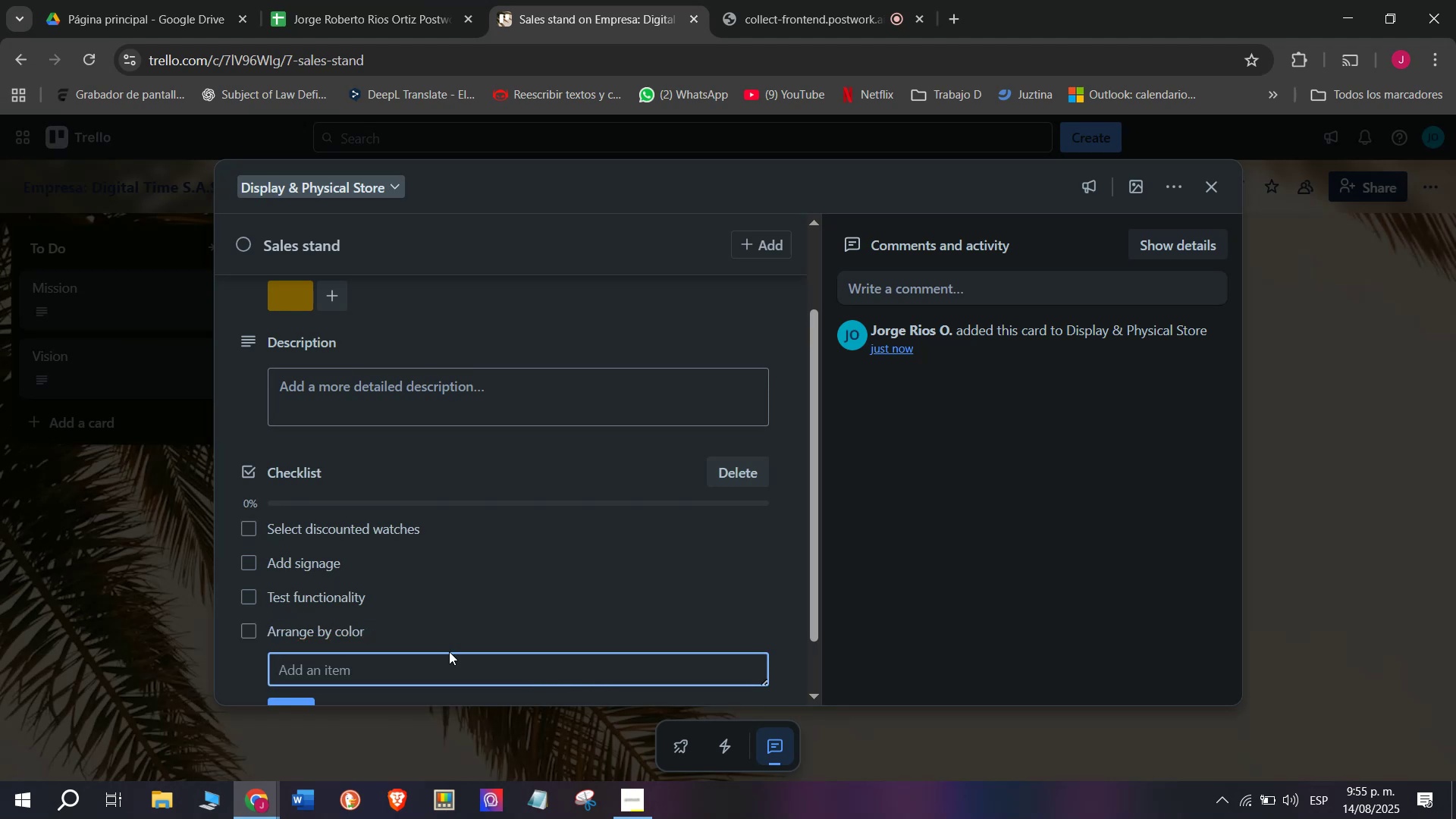 
type(Update priomnc)
key(Backspace)
key(Backspace)
key(Backspace)
key(Backspace)
type(ncess in system)
 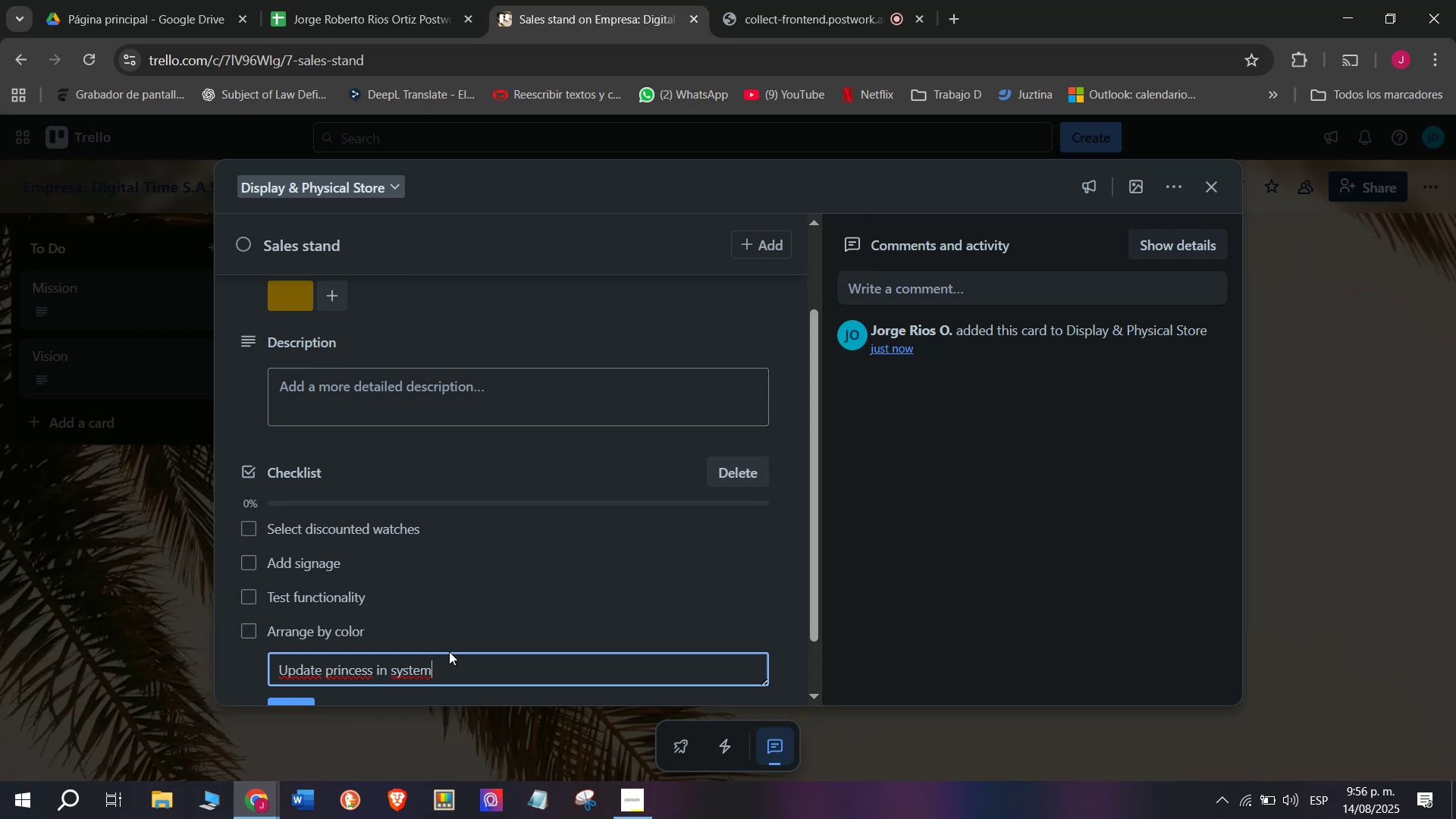 
key(Enter)
 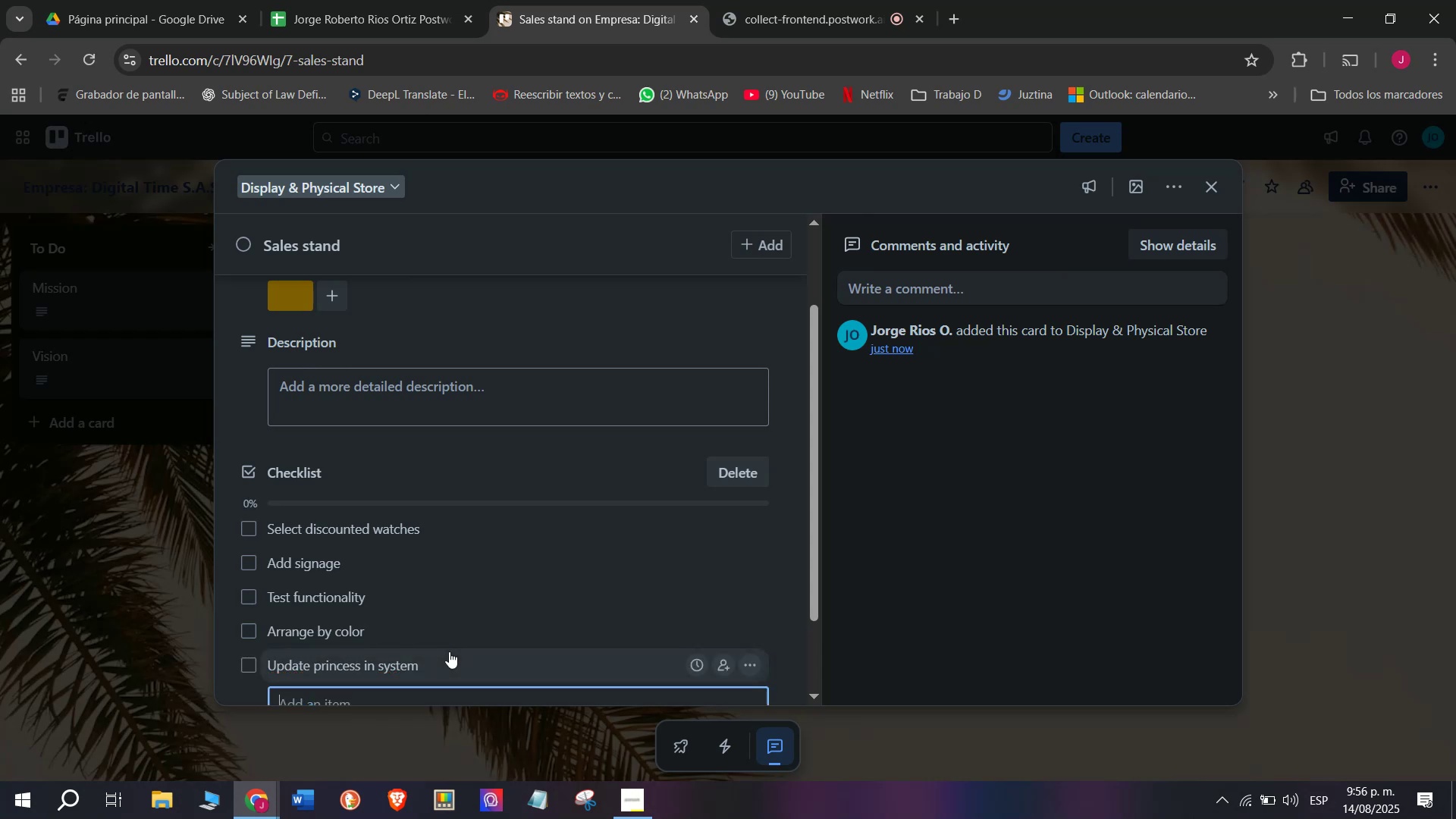 
type(Cherk)
key(Backspace)
key(Backspace)
type(ck stocxk)
key(Backspace)
key(Backspace)
type(k)
 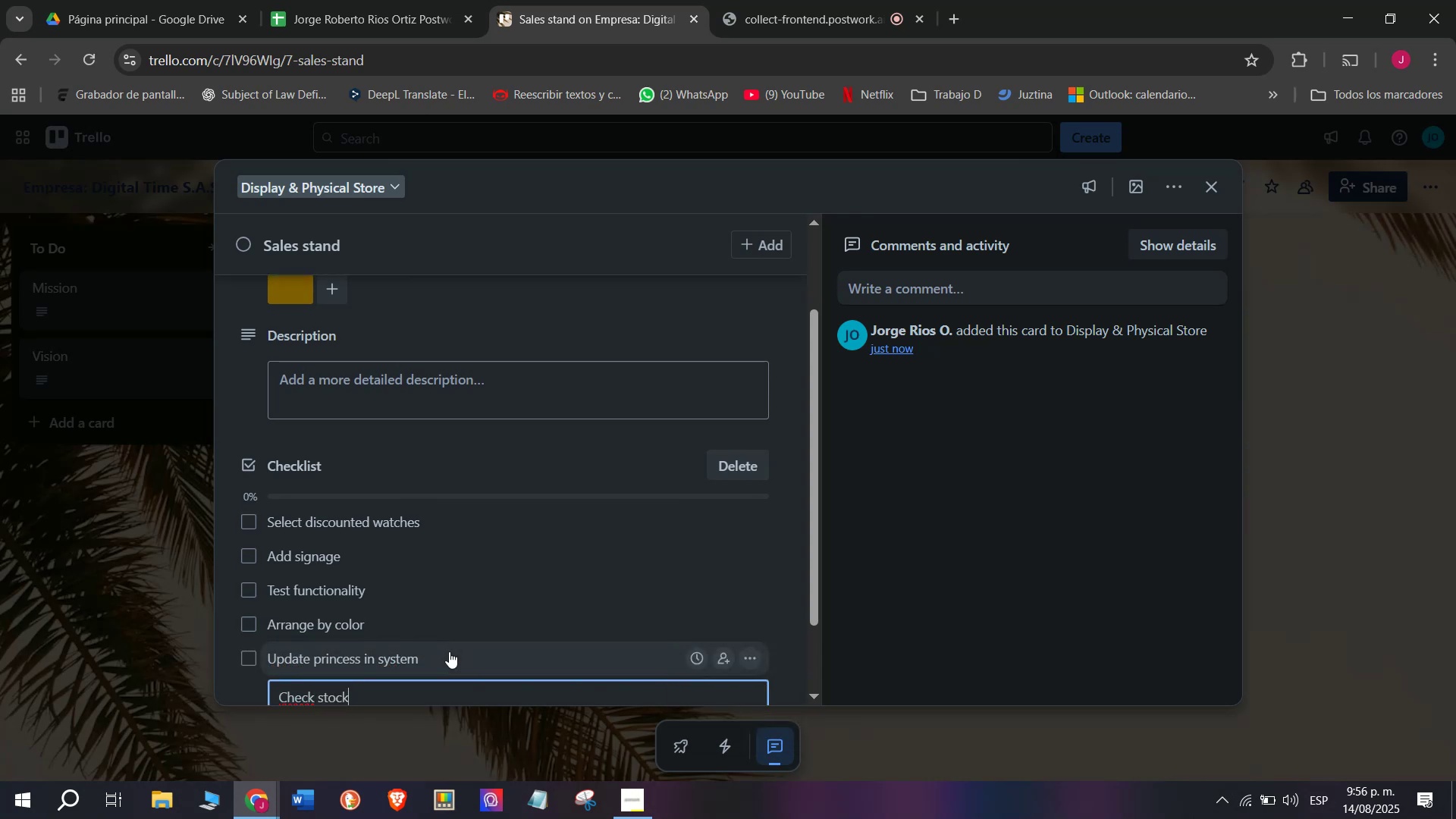 
key(Enter)
 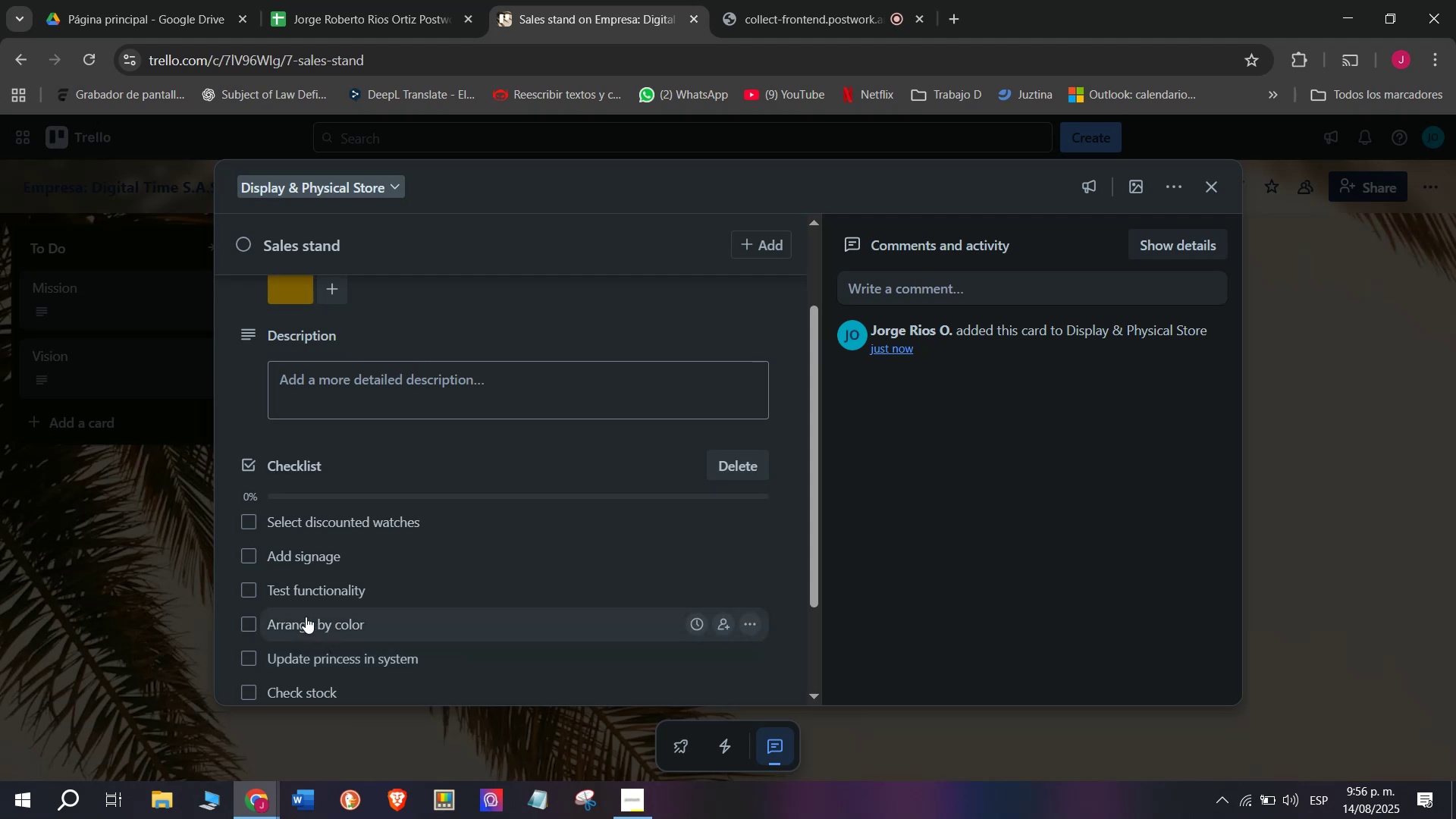 
scroll: coordinate [155, 635], scroll_direction: down, amount: 2.0
 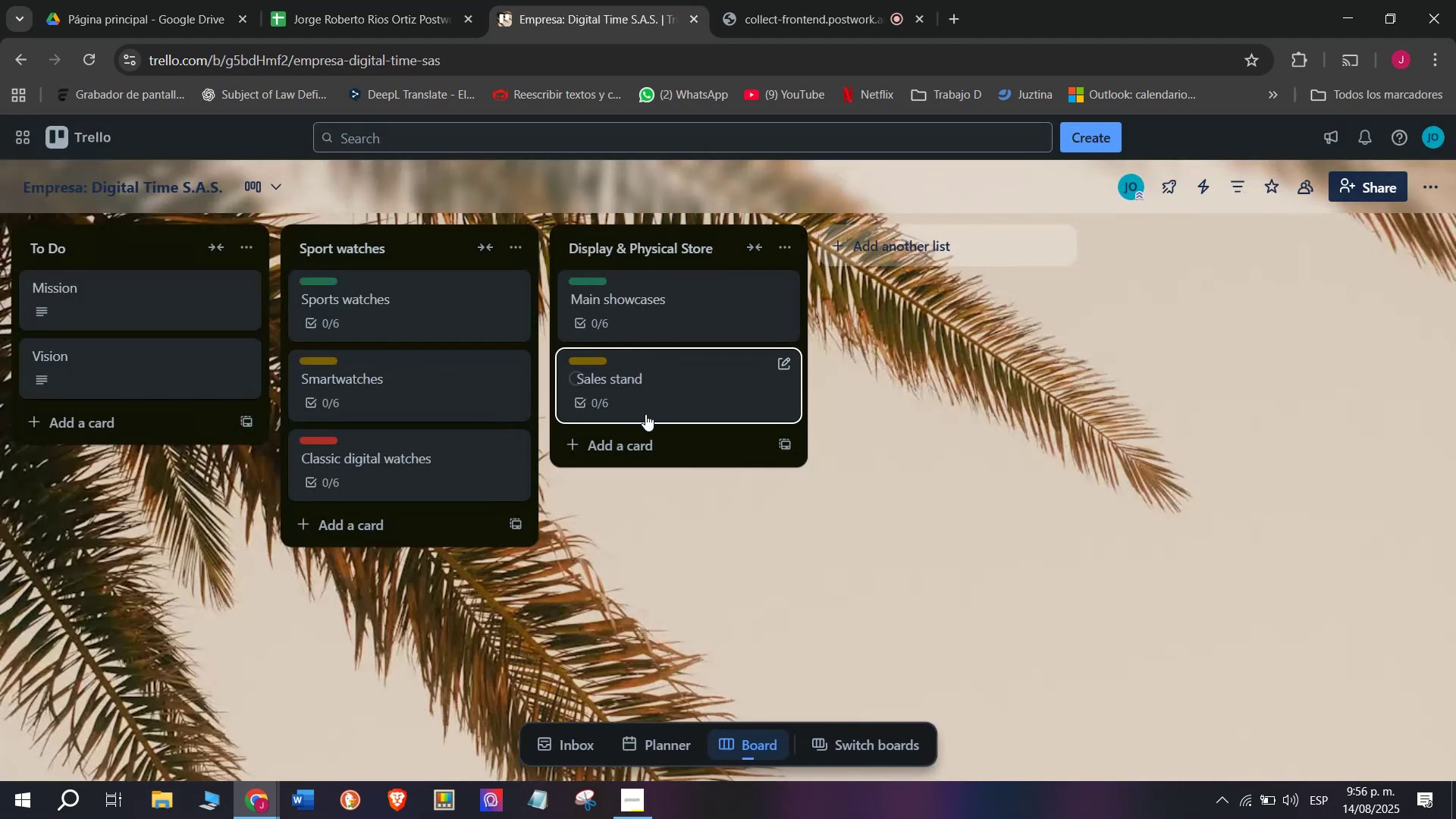 
left_click([651, 451])
 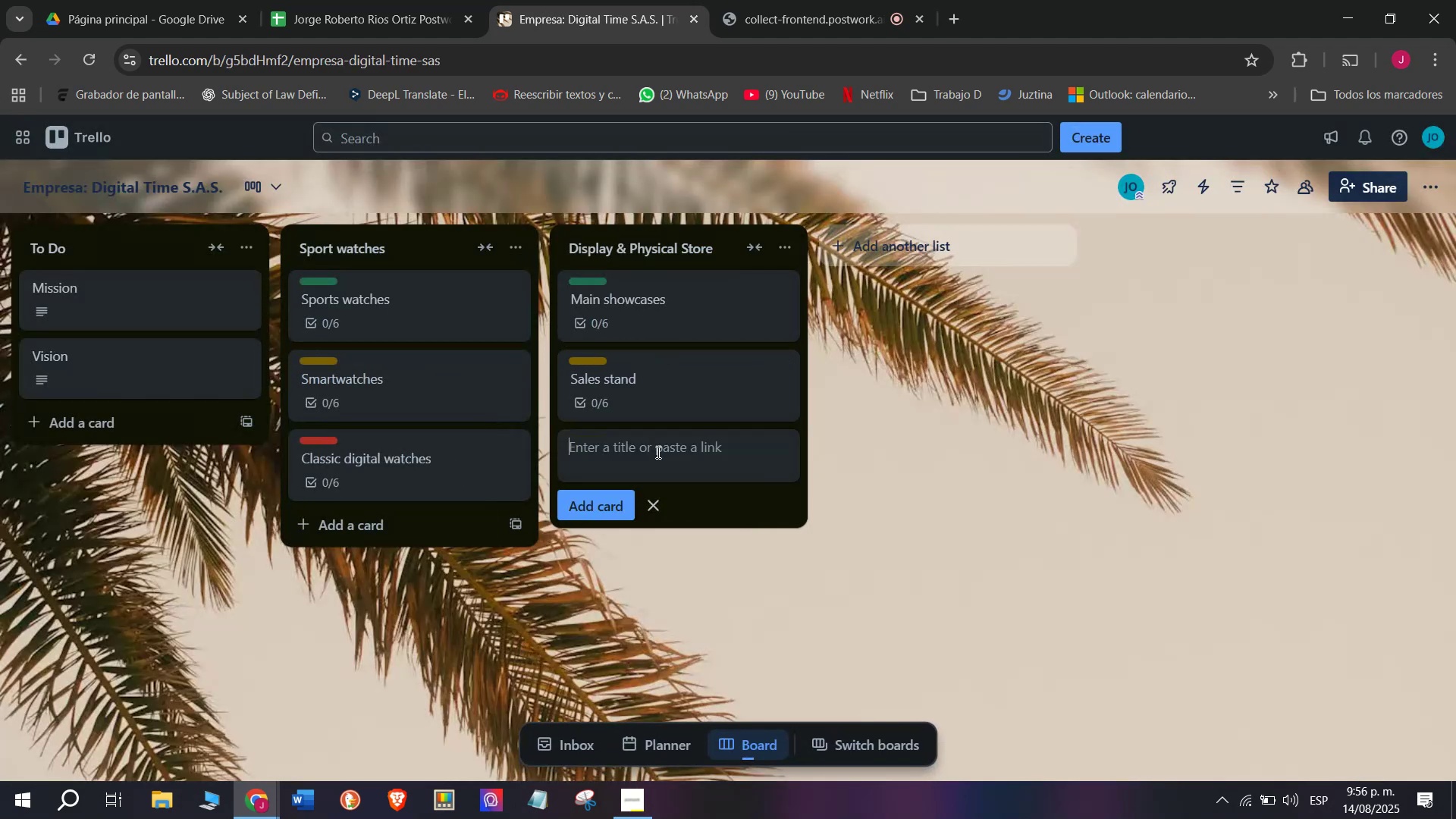 
left_click([659, 452])
 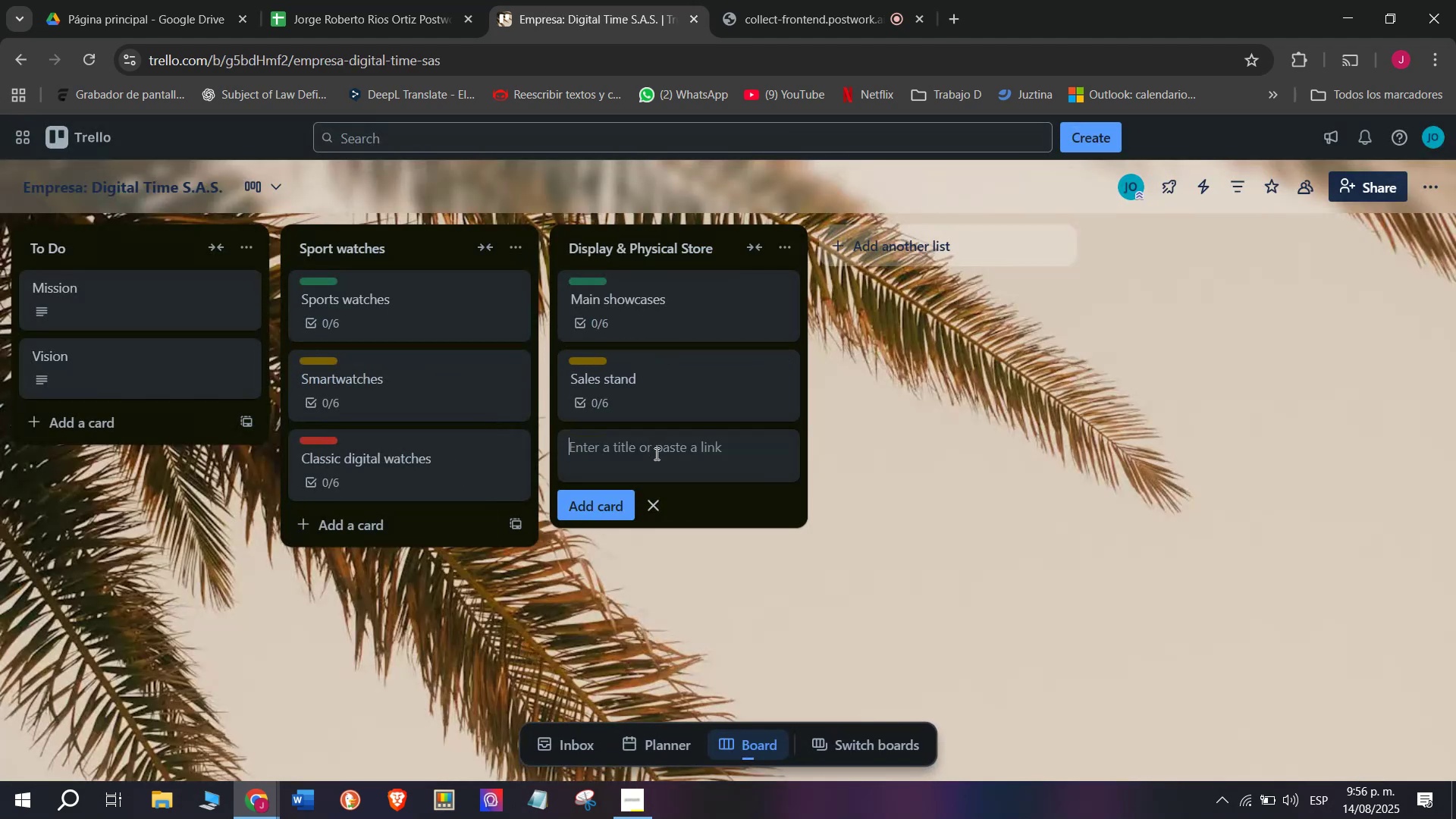 
type(Luxyry)
key(Backspace)
key(Backspace)
key(Backspace)
 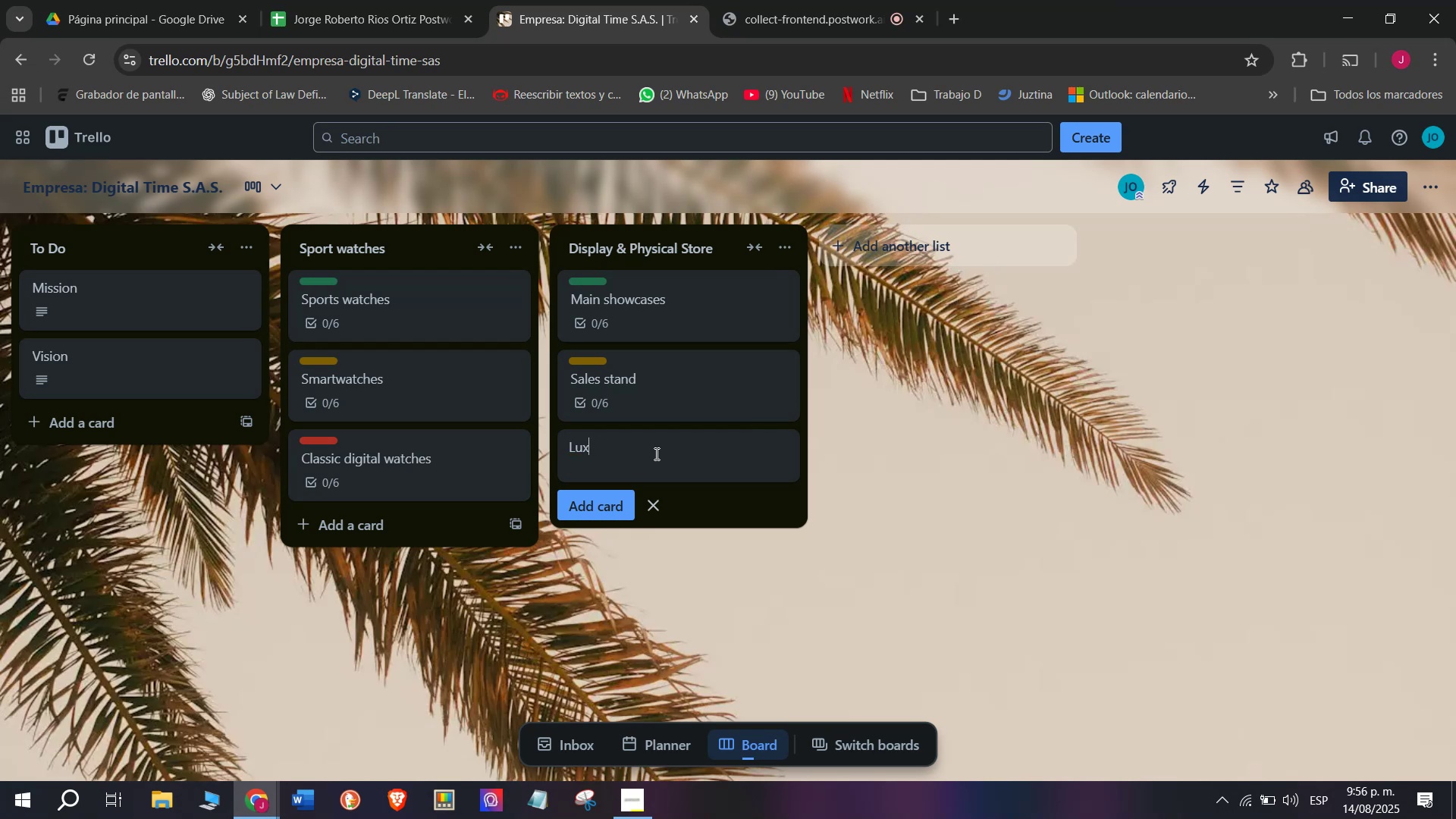 
type(ury secrti)
key(Backspace)
key(Backspace)
key(Backspace)
type(tion )
 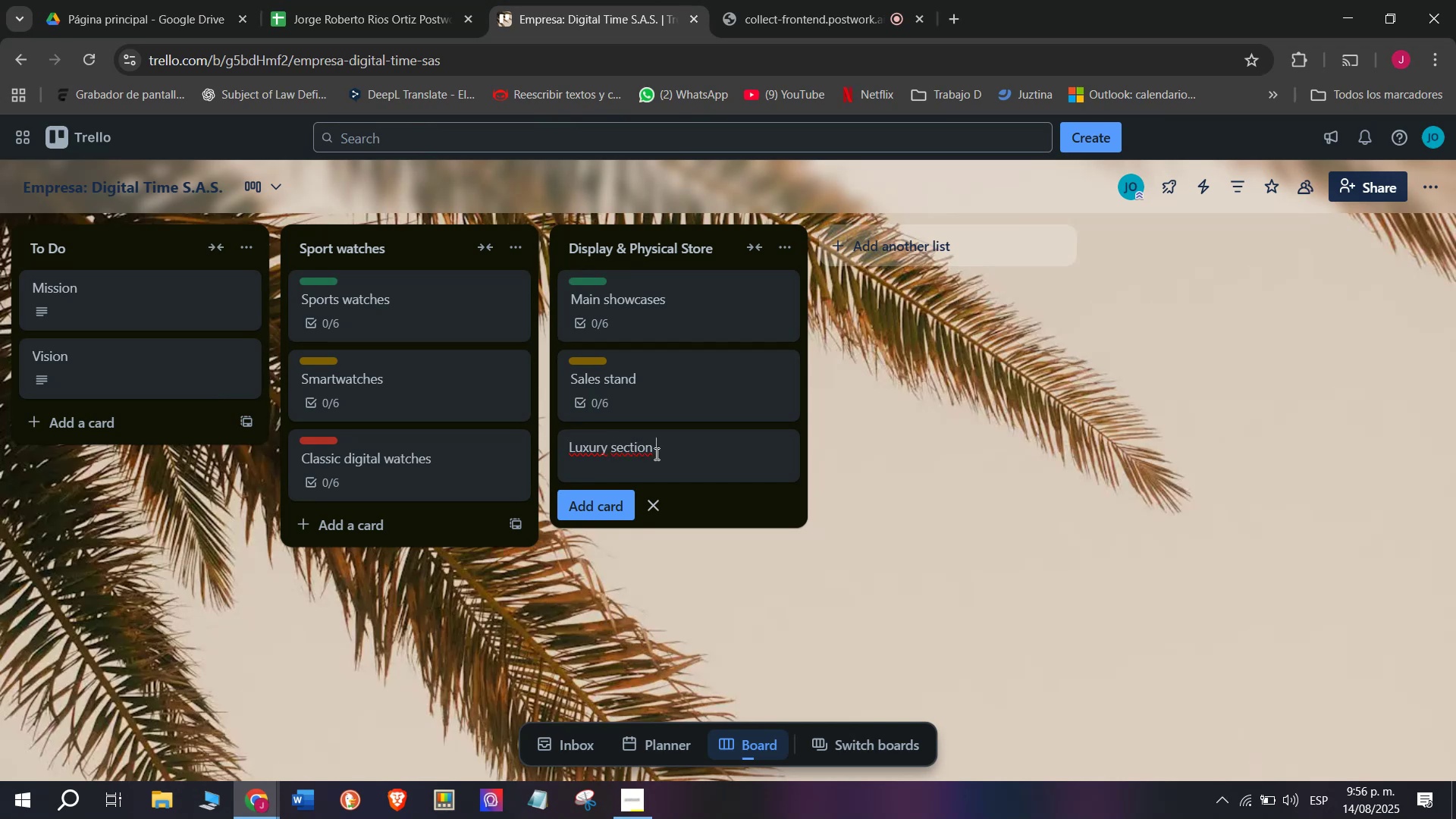 
key(Enter)
 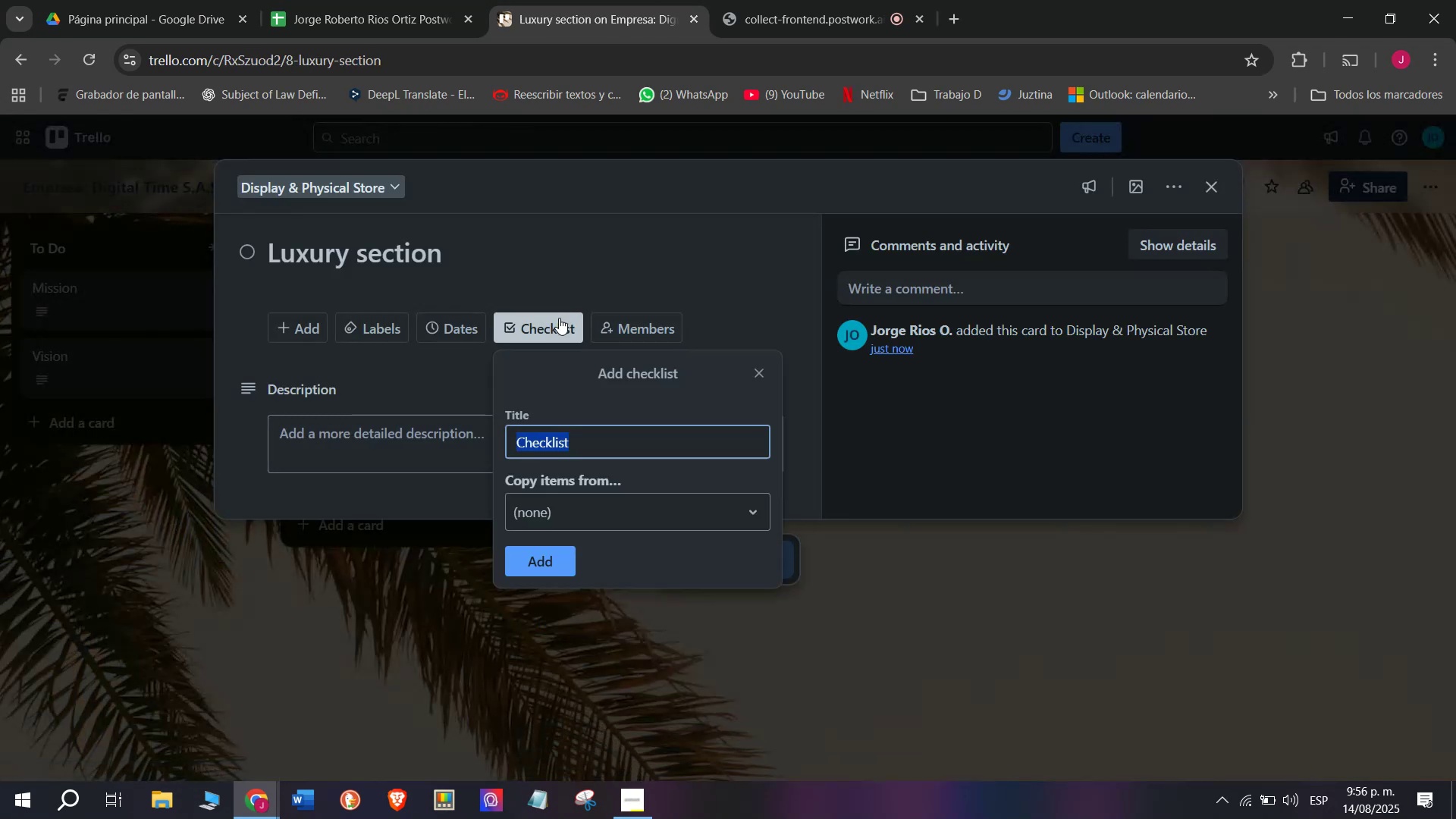 
left_click([536, 550])
 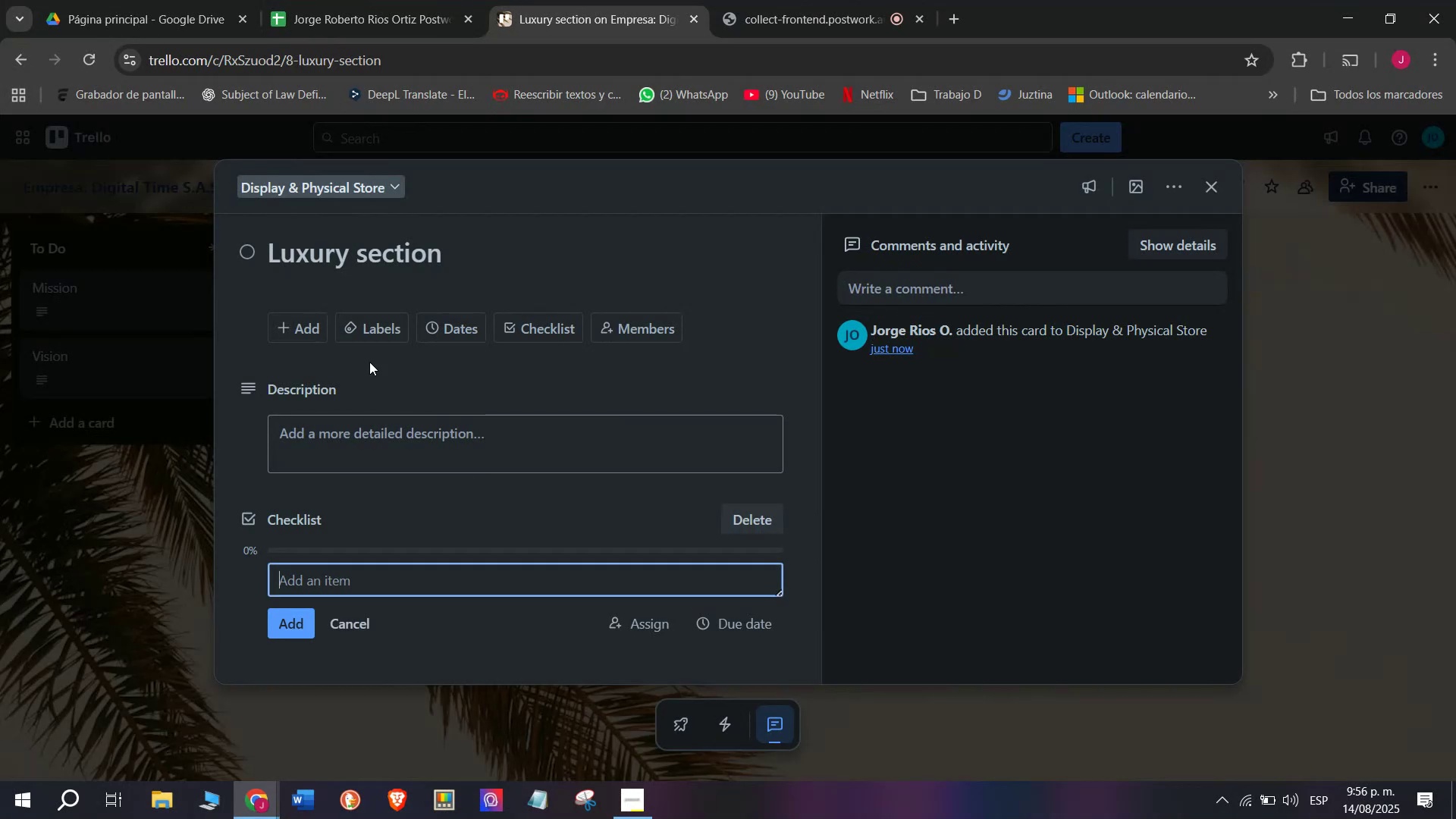 
mouse_move([340, 331])
 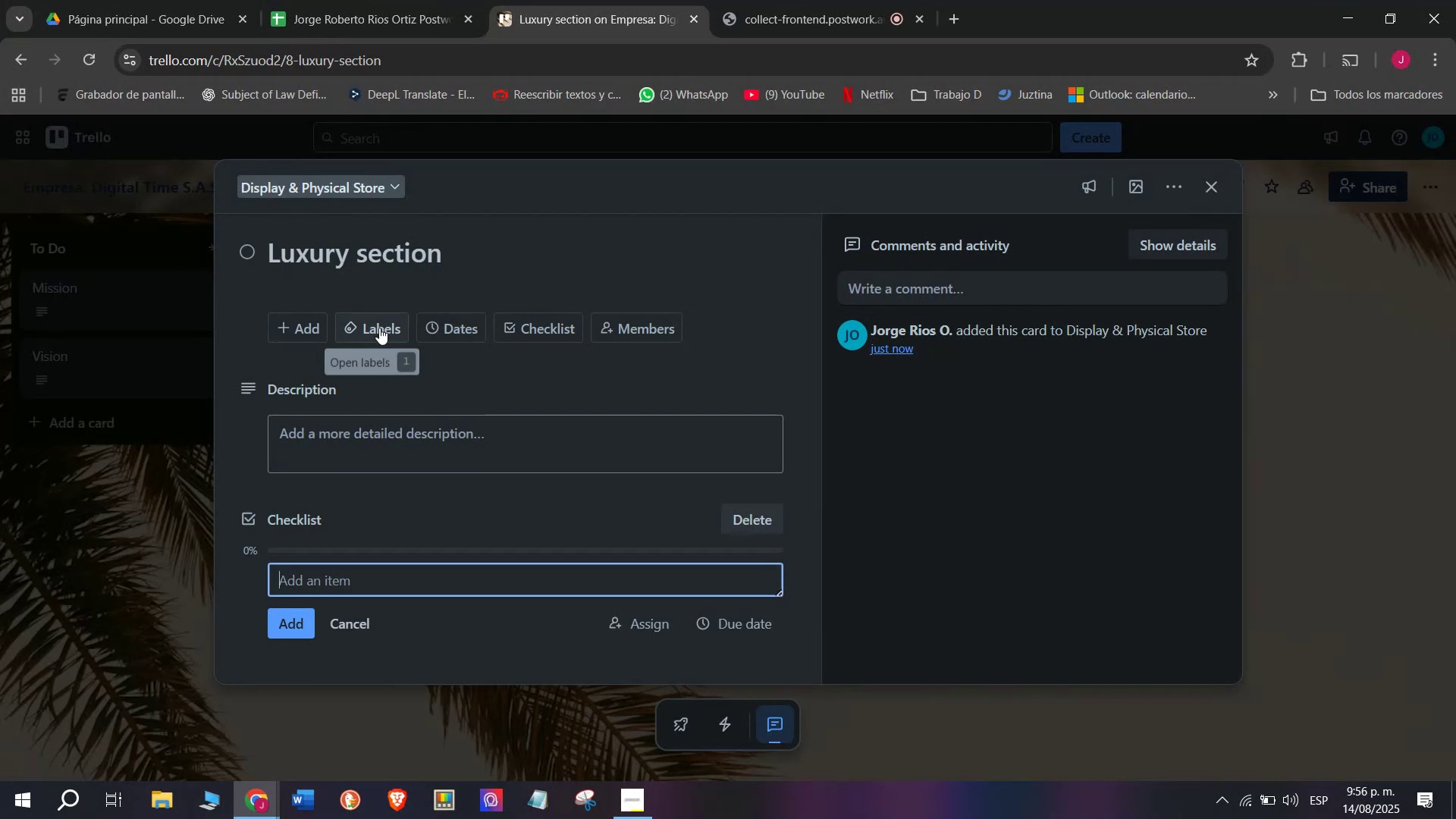 
left_click([381, 328])
 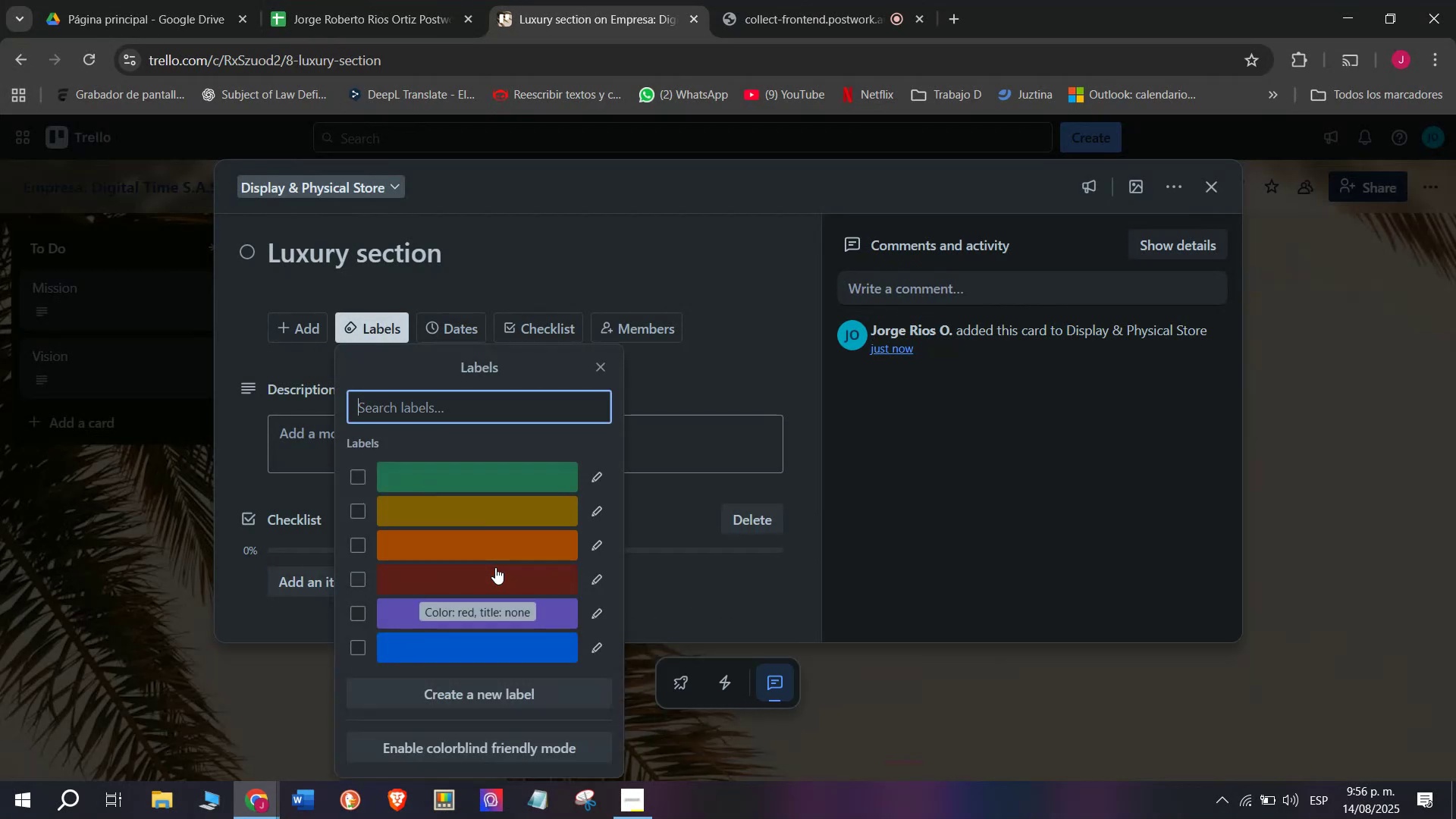 
left_click([495, 567])
 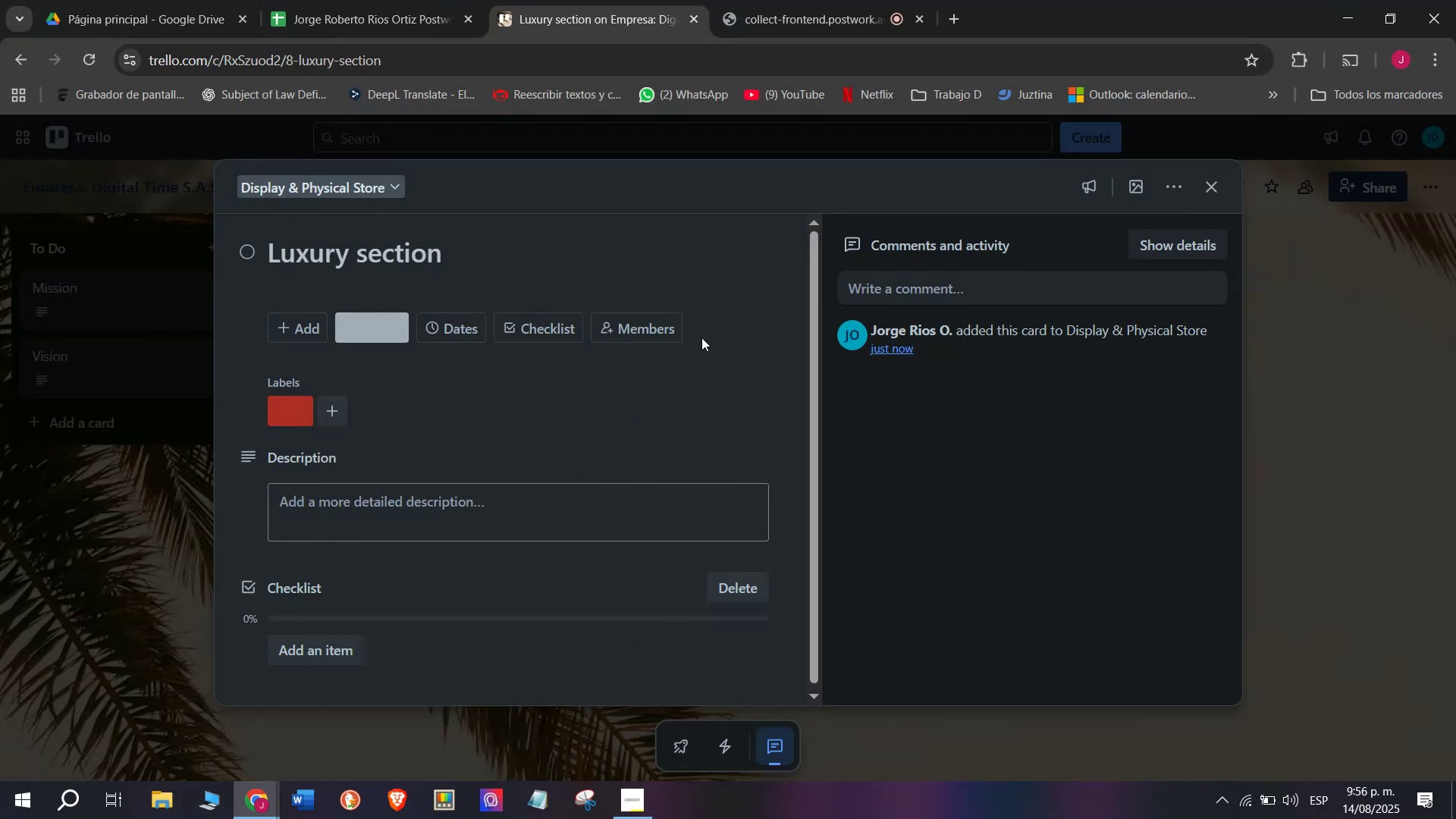 
scroll: coordinate [382, 585], scroll_direction: down, amount: 4.0
 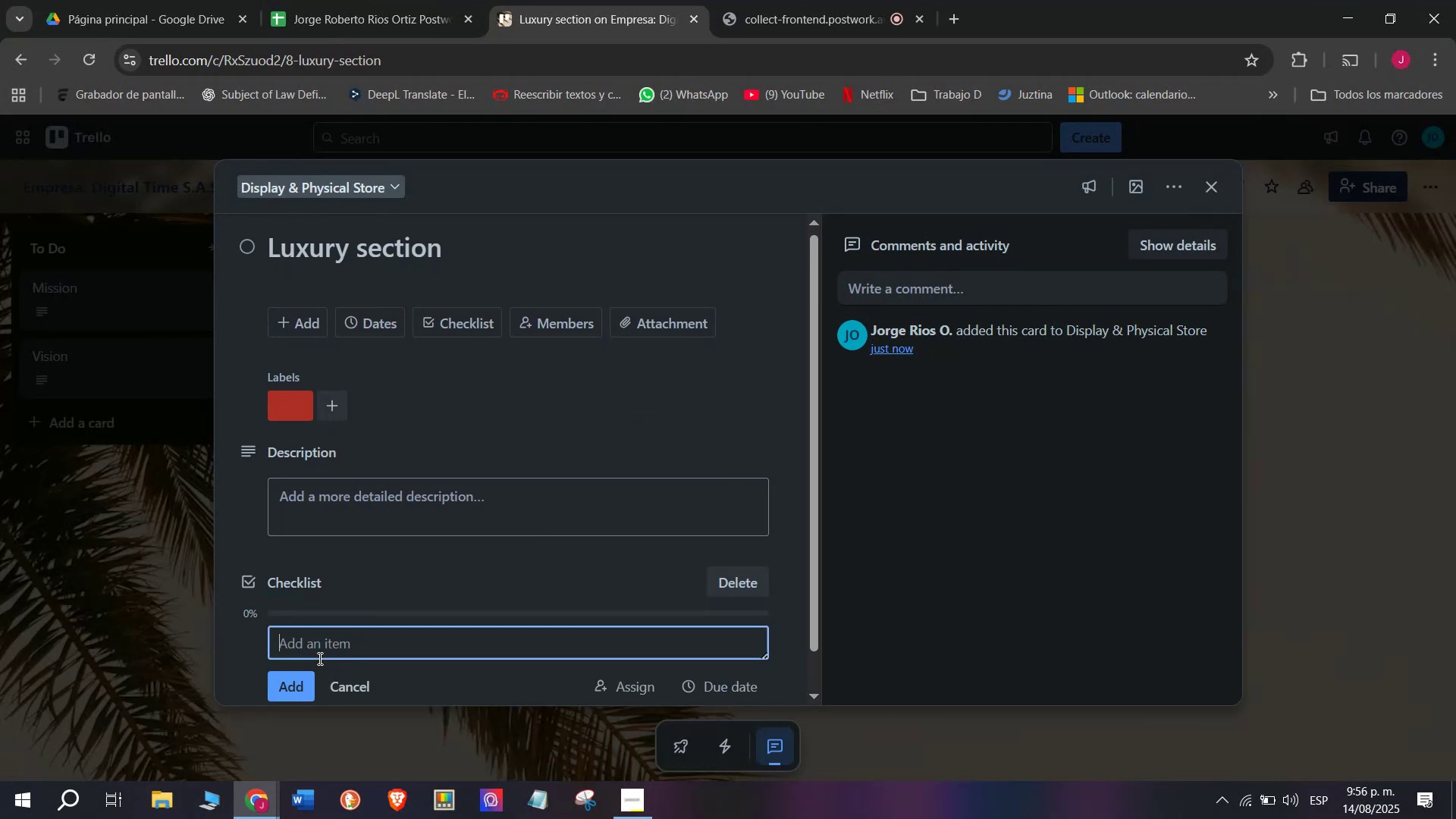 
left_click([362, 651])
 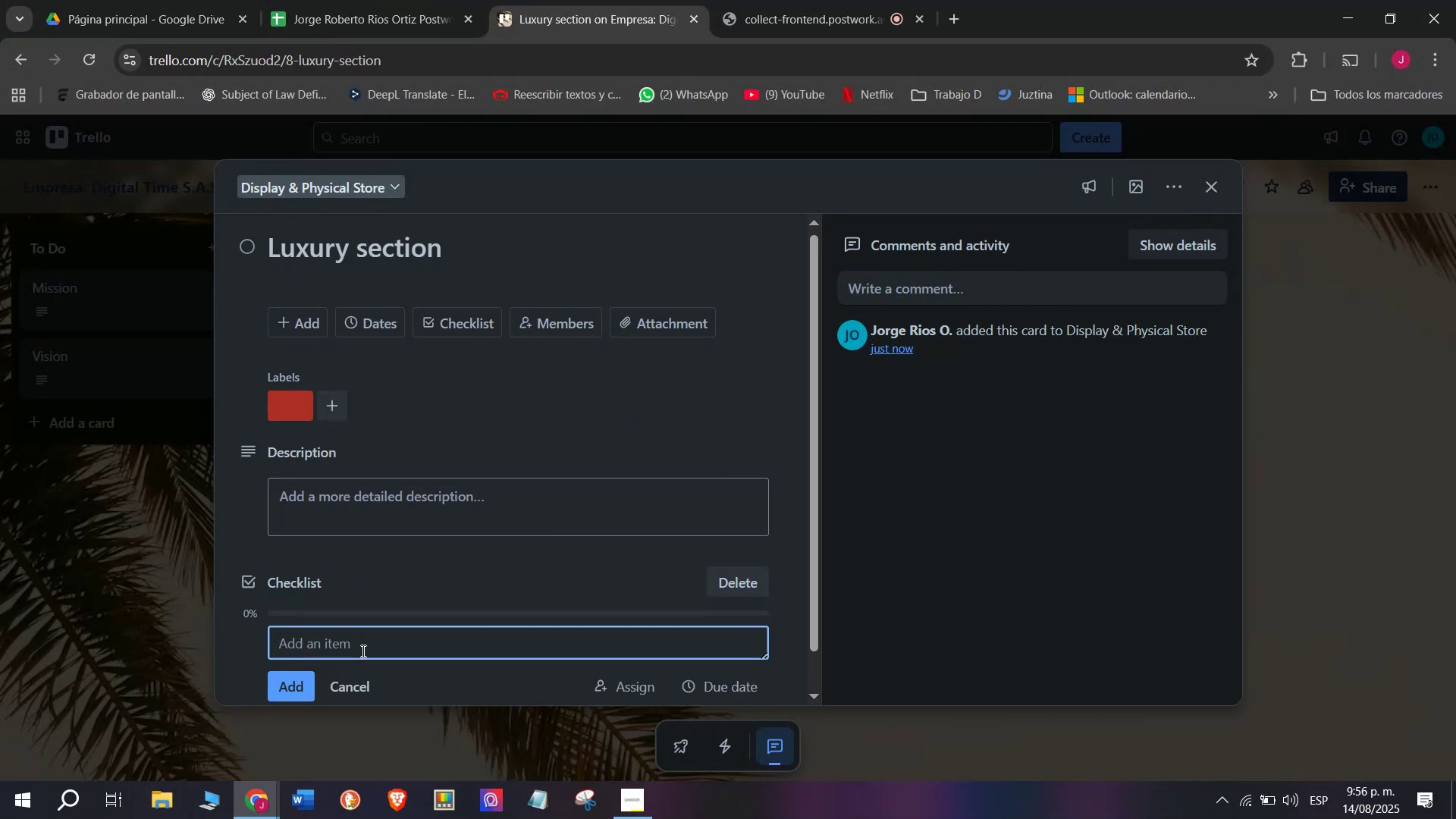 
type(Clke)
key(Backspace)
key(Backspace)
key(Backspace)
type(kle)
key(Backspace)
key(Backspace)
type(ole)
key(Backspace)
key(Backspace)
key(Backspace)
key(Backspace)
type(lean premiun e)
key(Backspace)
type(wath)
key(Backspace)
type(chses)
key(Backspace)
key(Backspace)
key(Backspace)
type(es)
 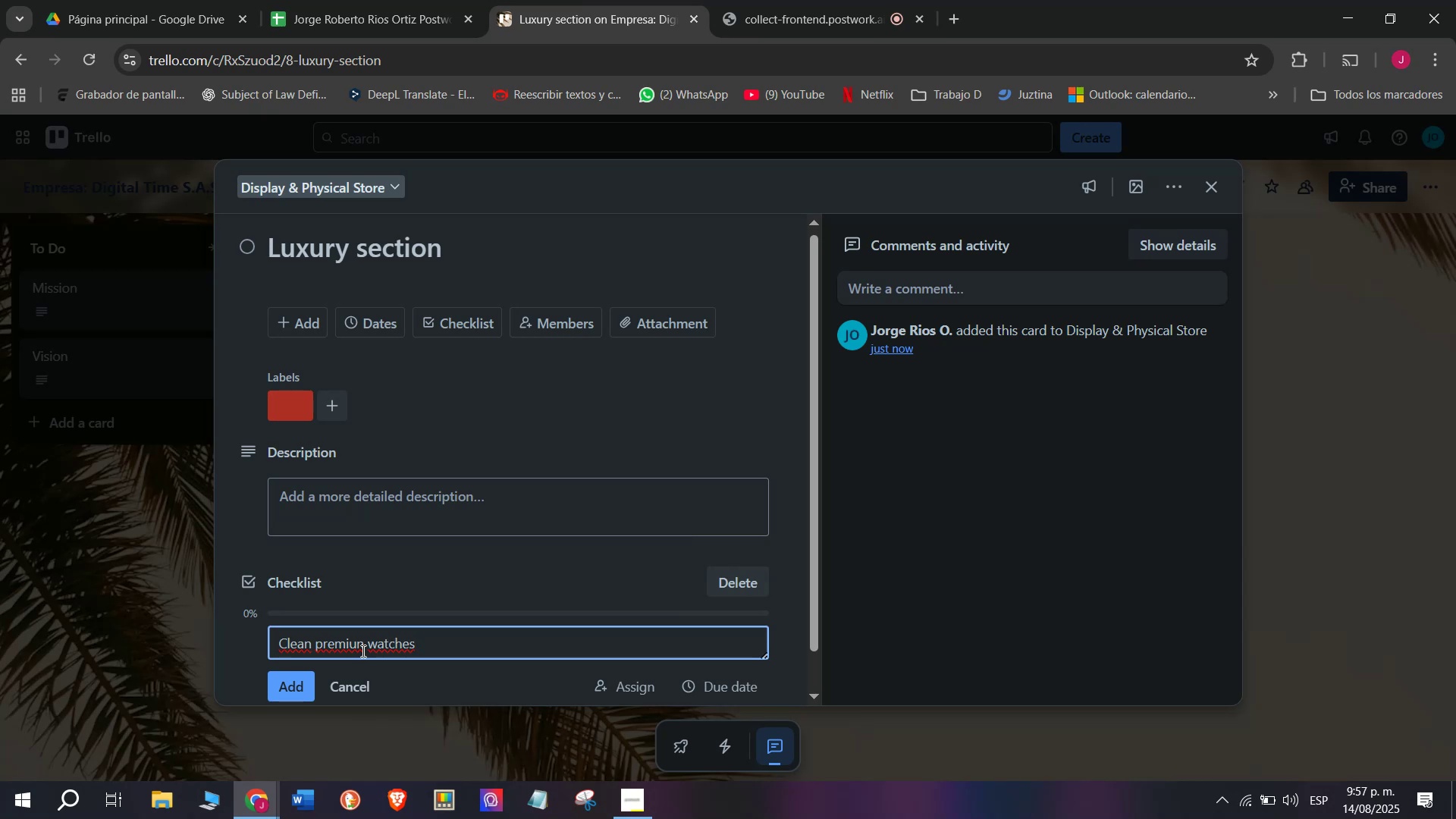 
key(Enter)
 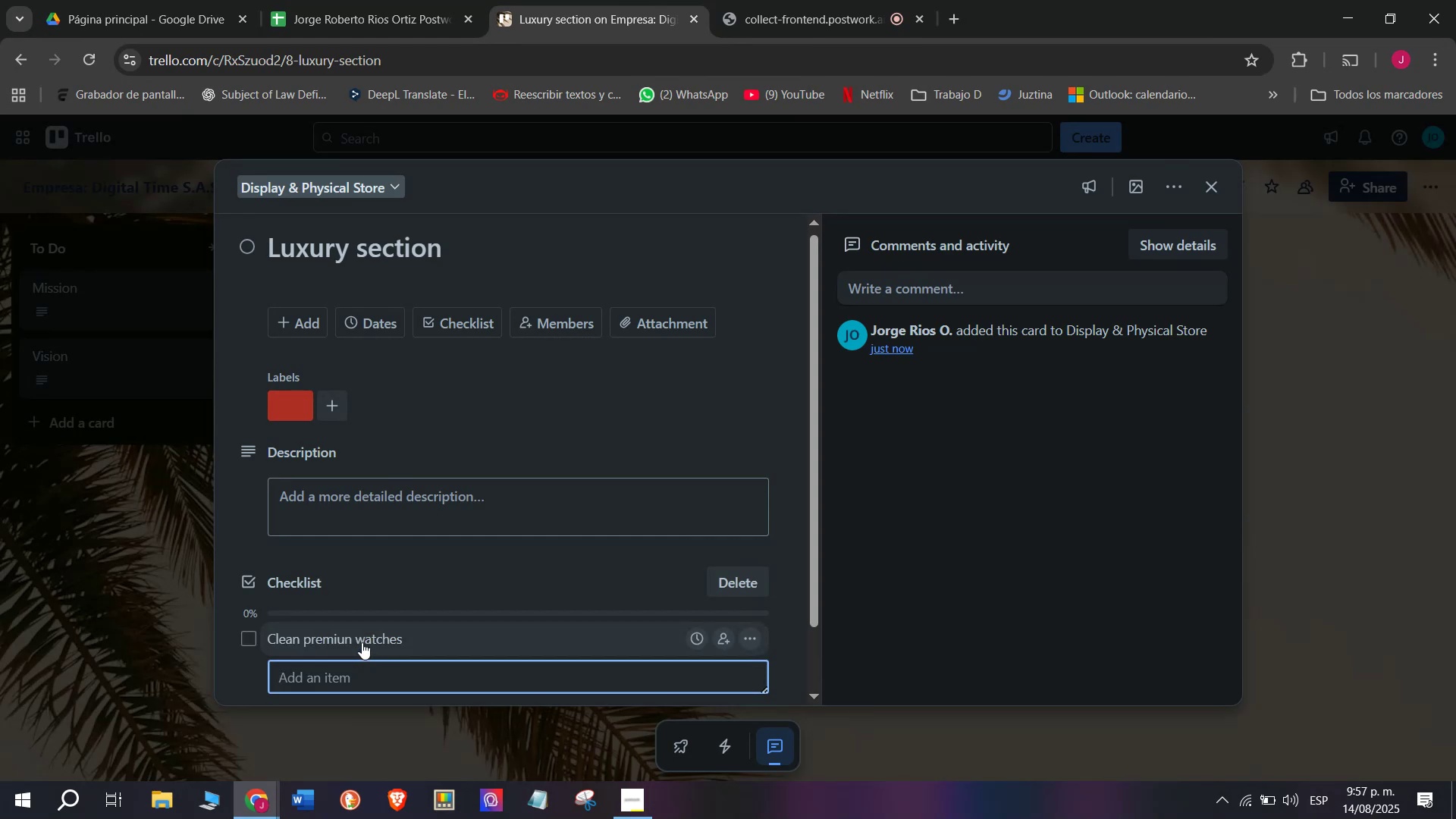 
scroll: coordinate [362, 643], scroll_direction: down, amount: 2.0
 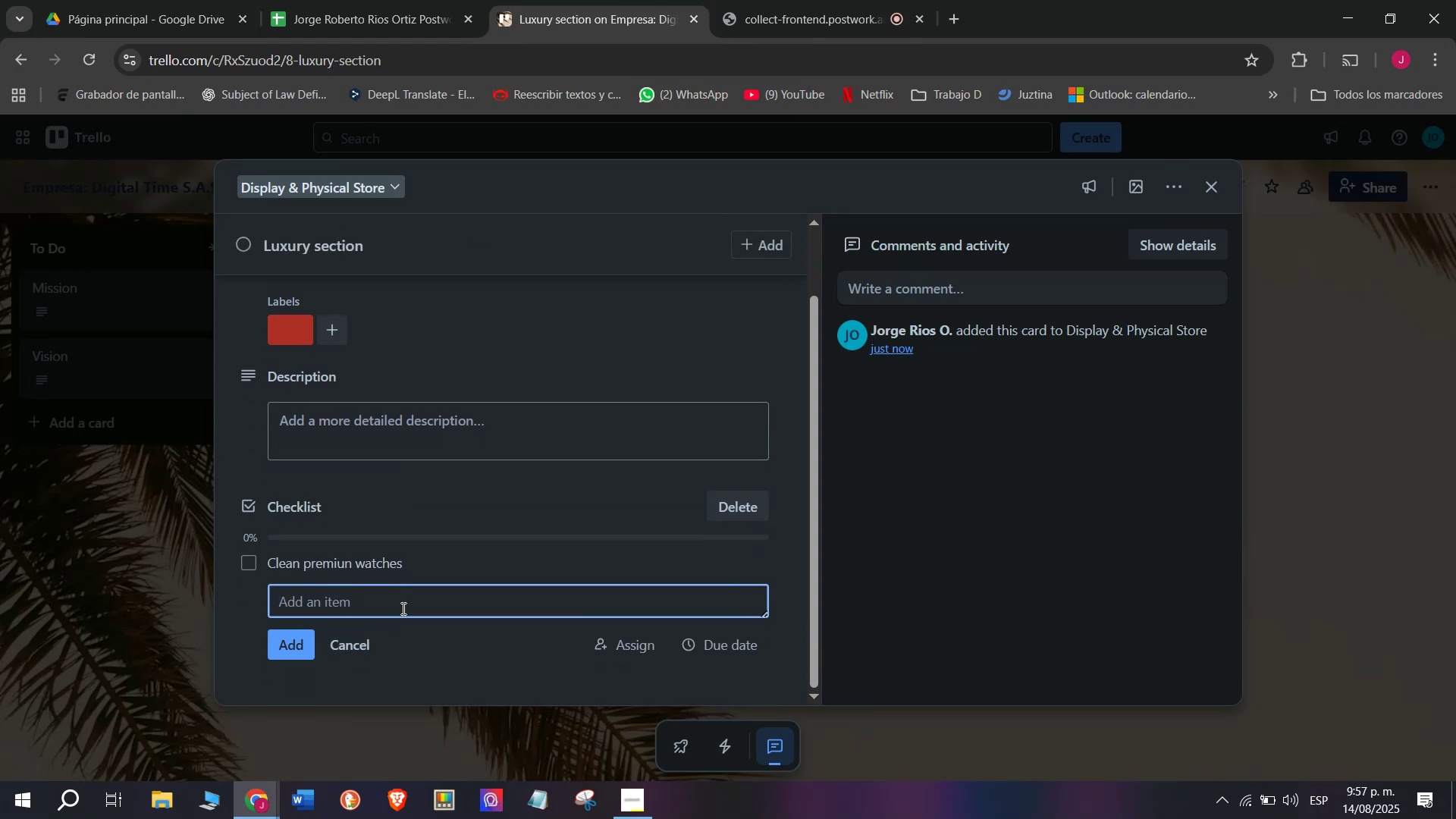 
left_click([402, 608])
 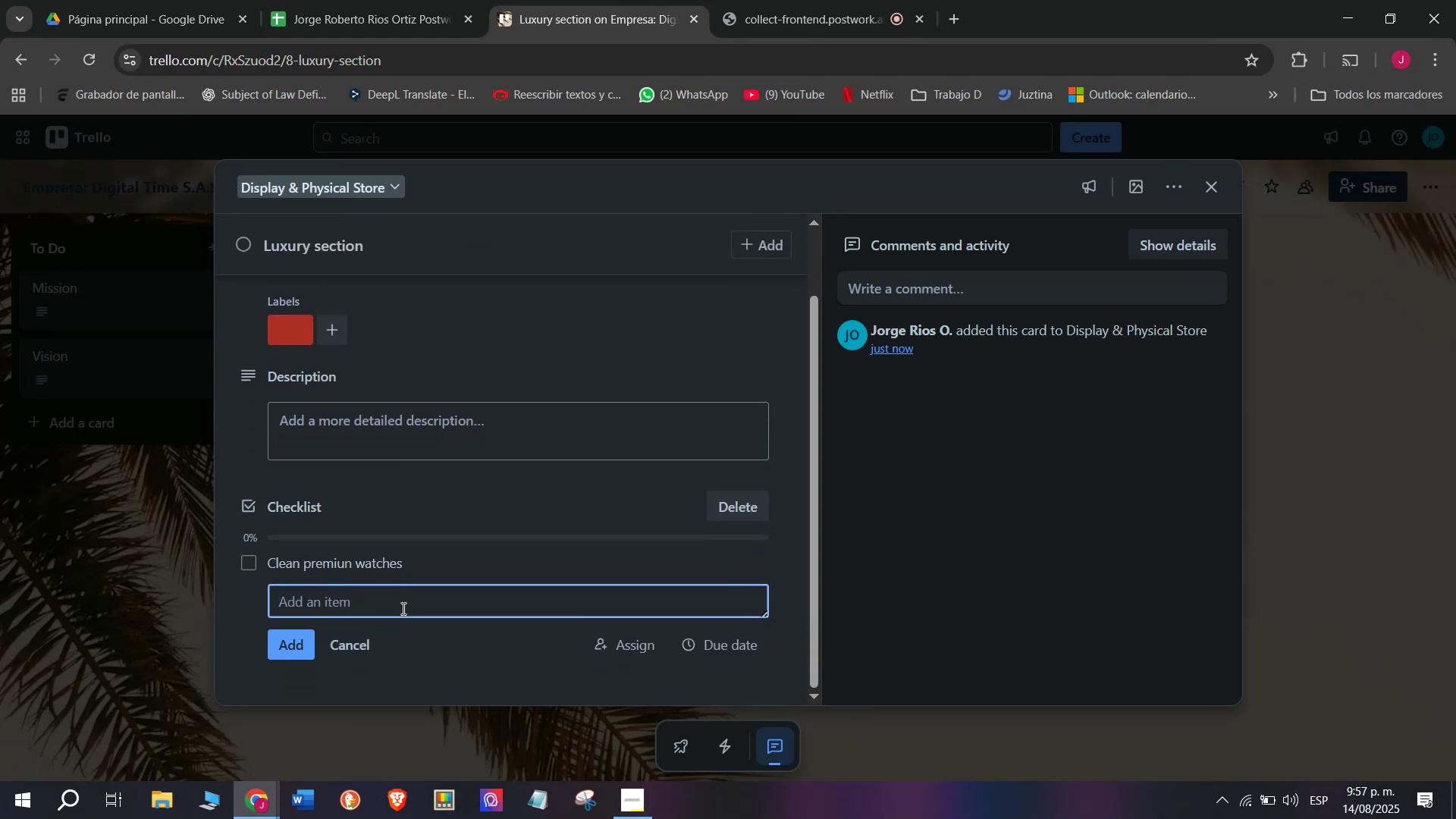 
key(CapsLock)
 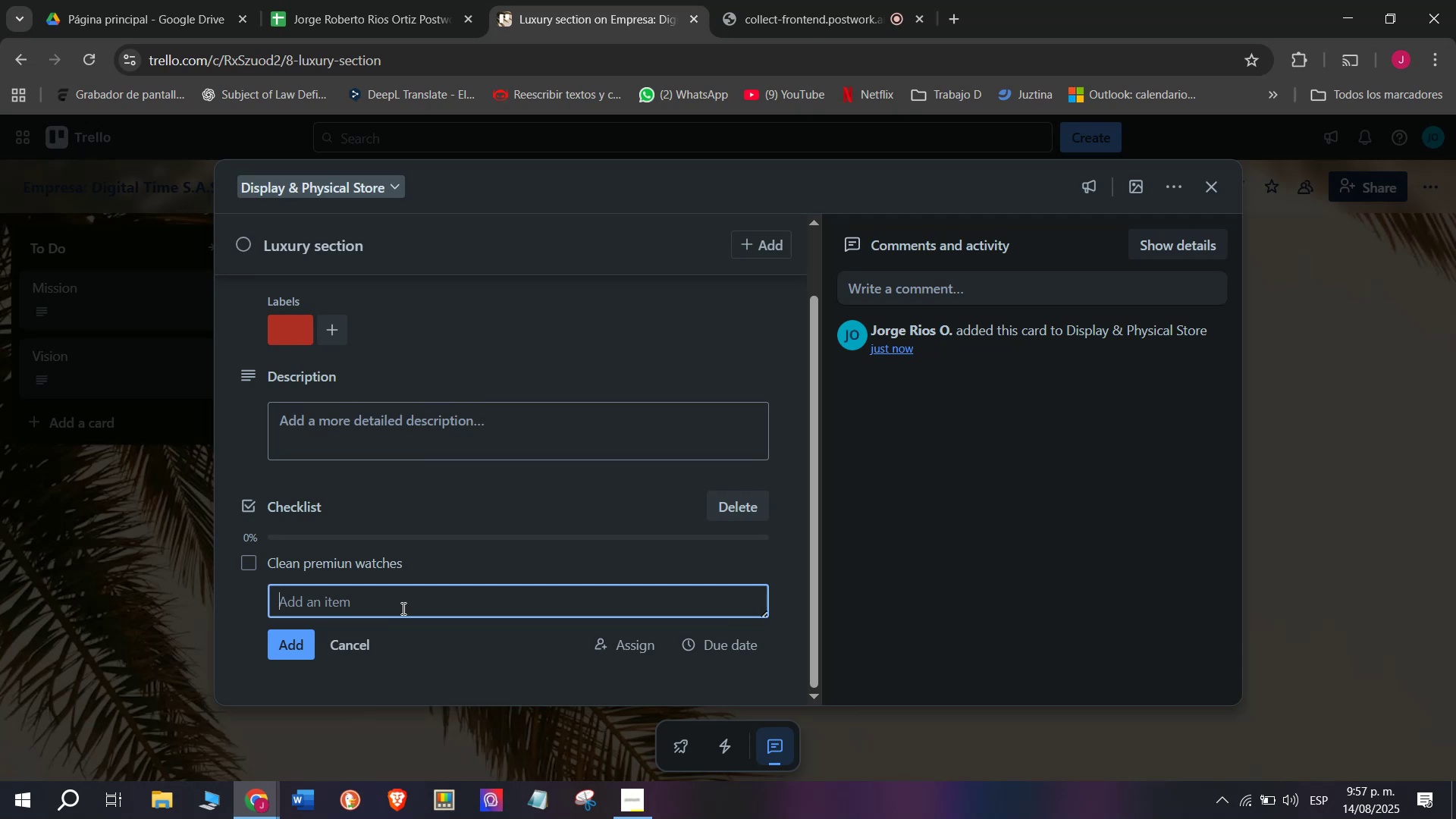 
wait(11.33)
 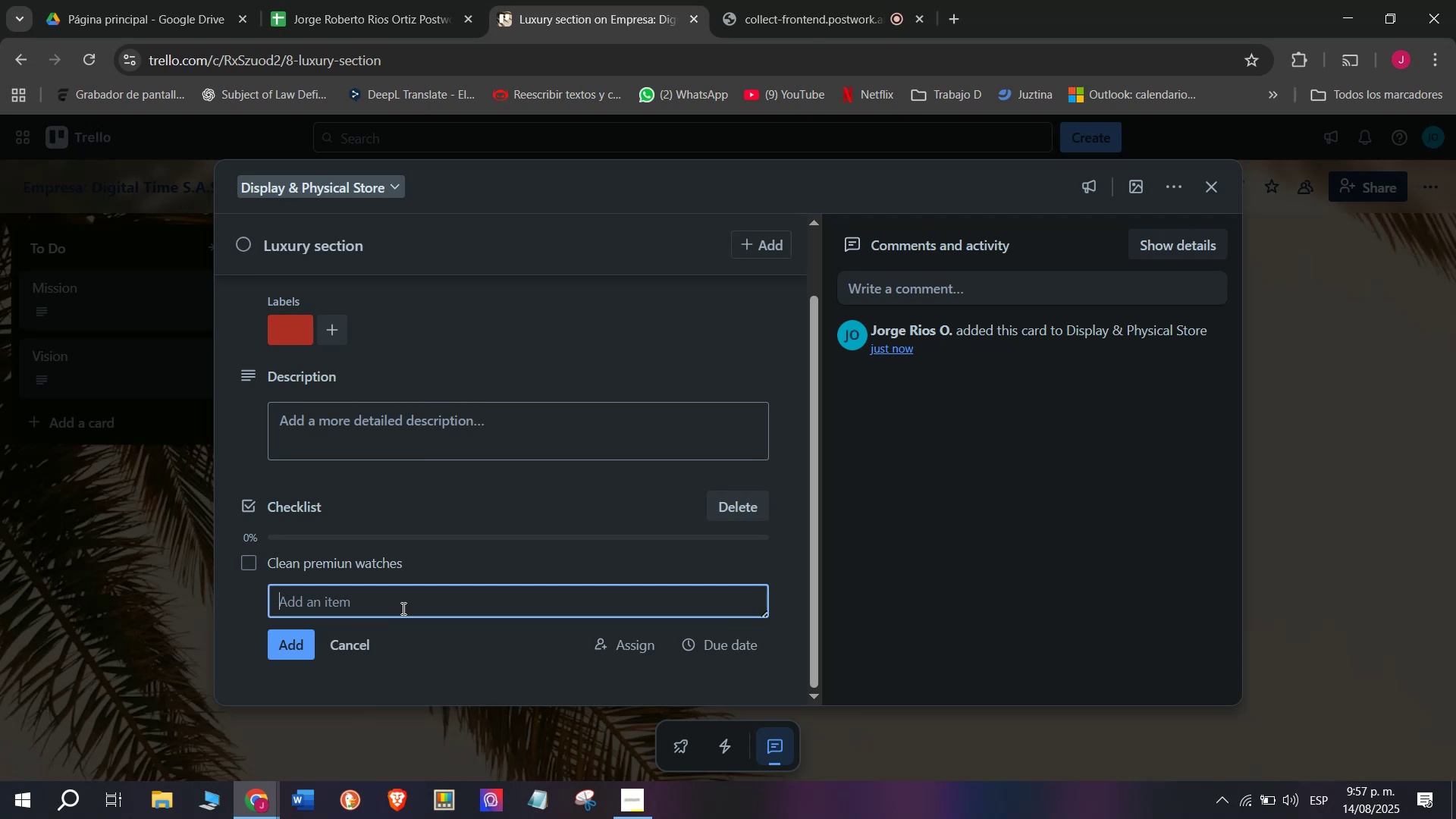 
type(rE)
key(Backspace)
key(Backspace)
type(Repplacve)
key(Backspace)
key(Backspace)
key(Backspace)
key(Backspace)
key(Backspace)
key(Backspace)
type(lace display cus)
 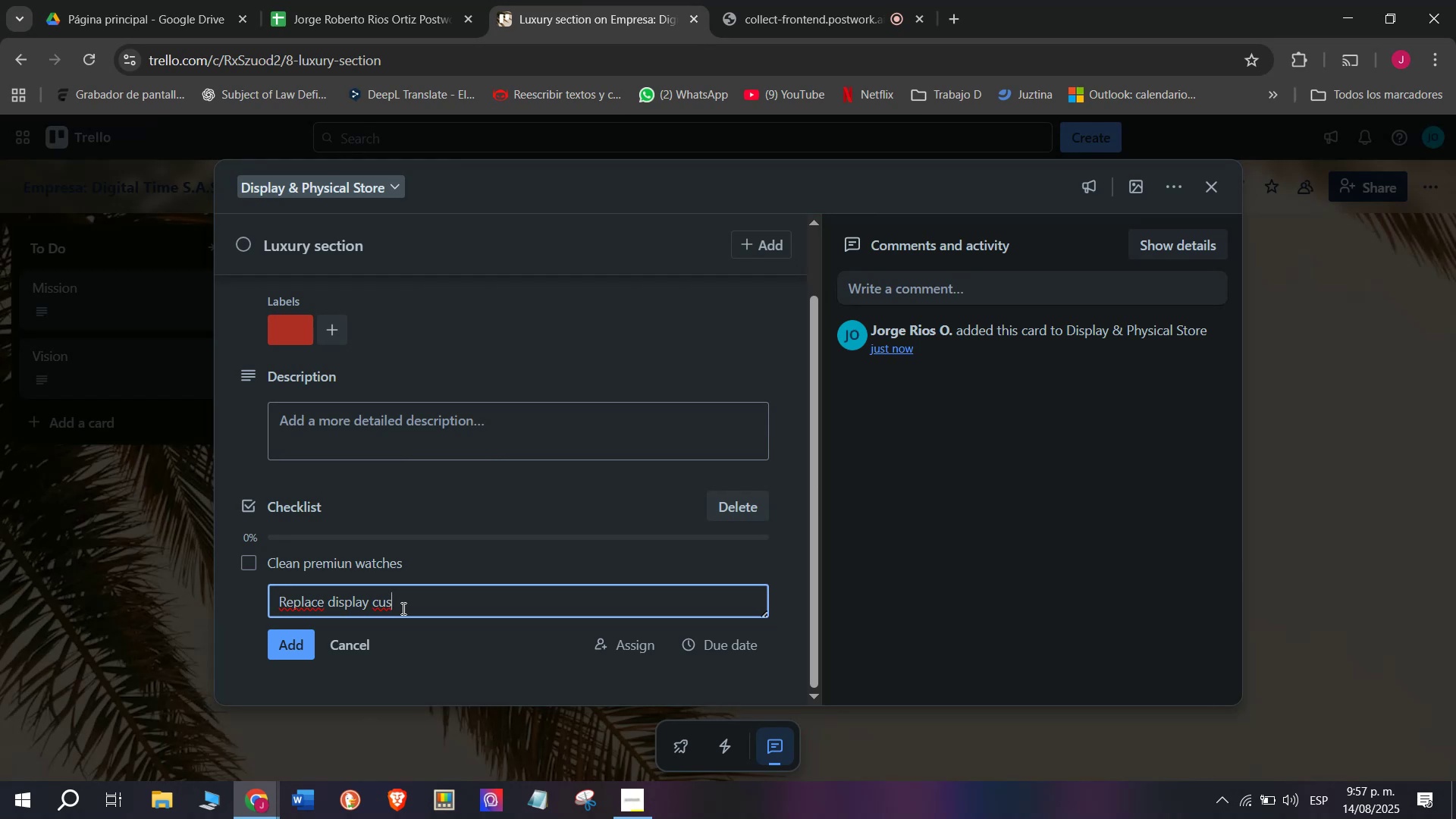 
type(hions)
 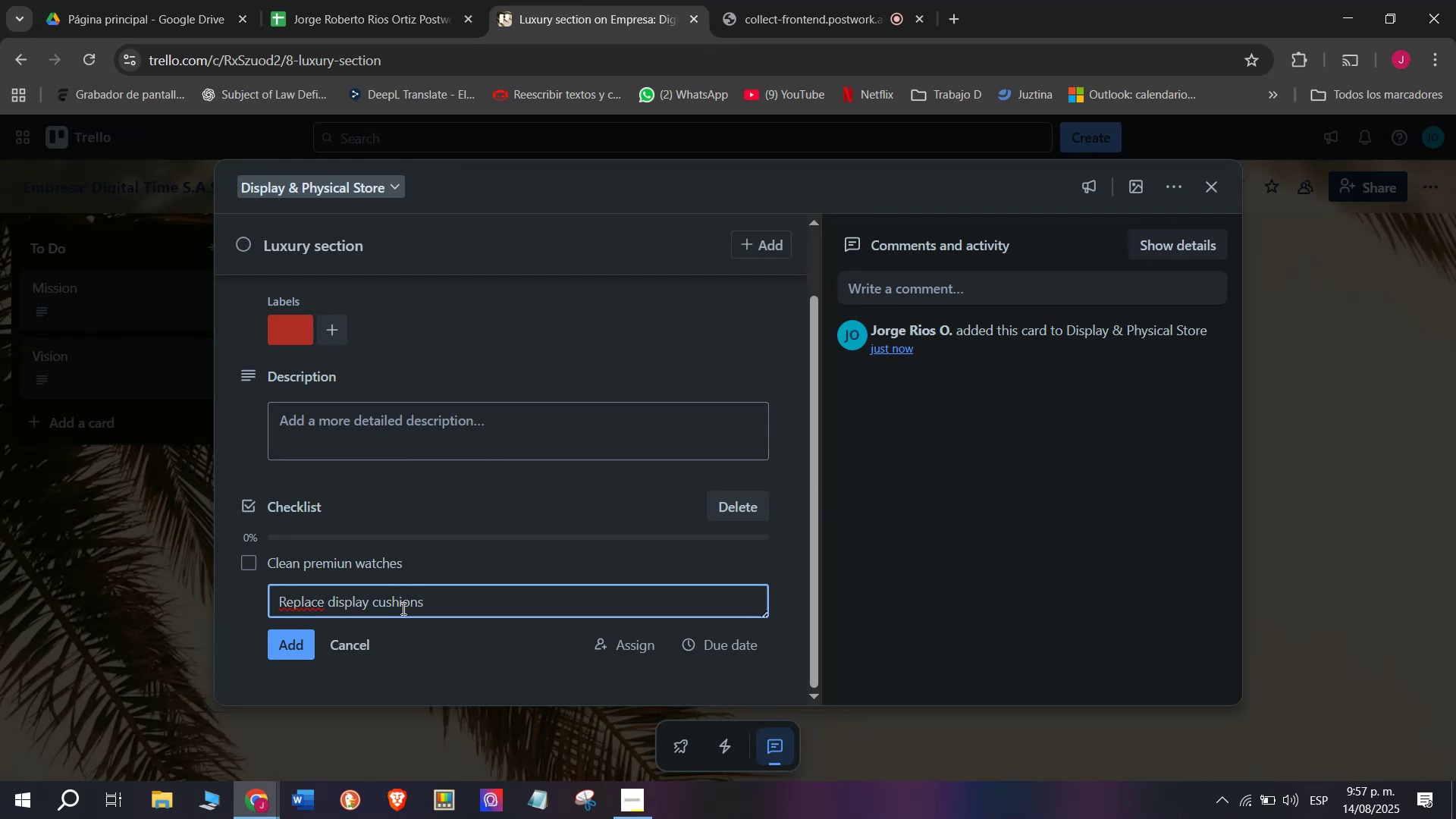 
key(Enter)
 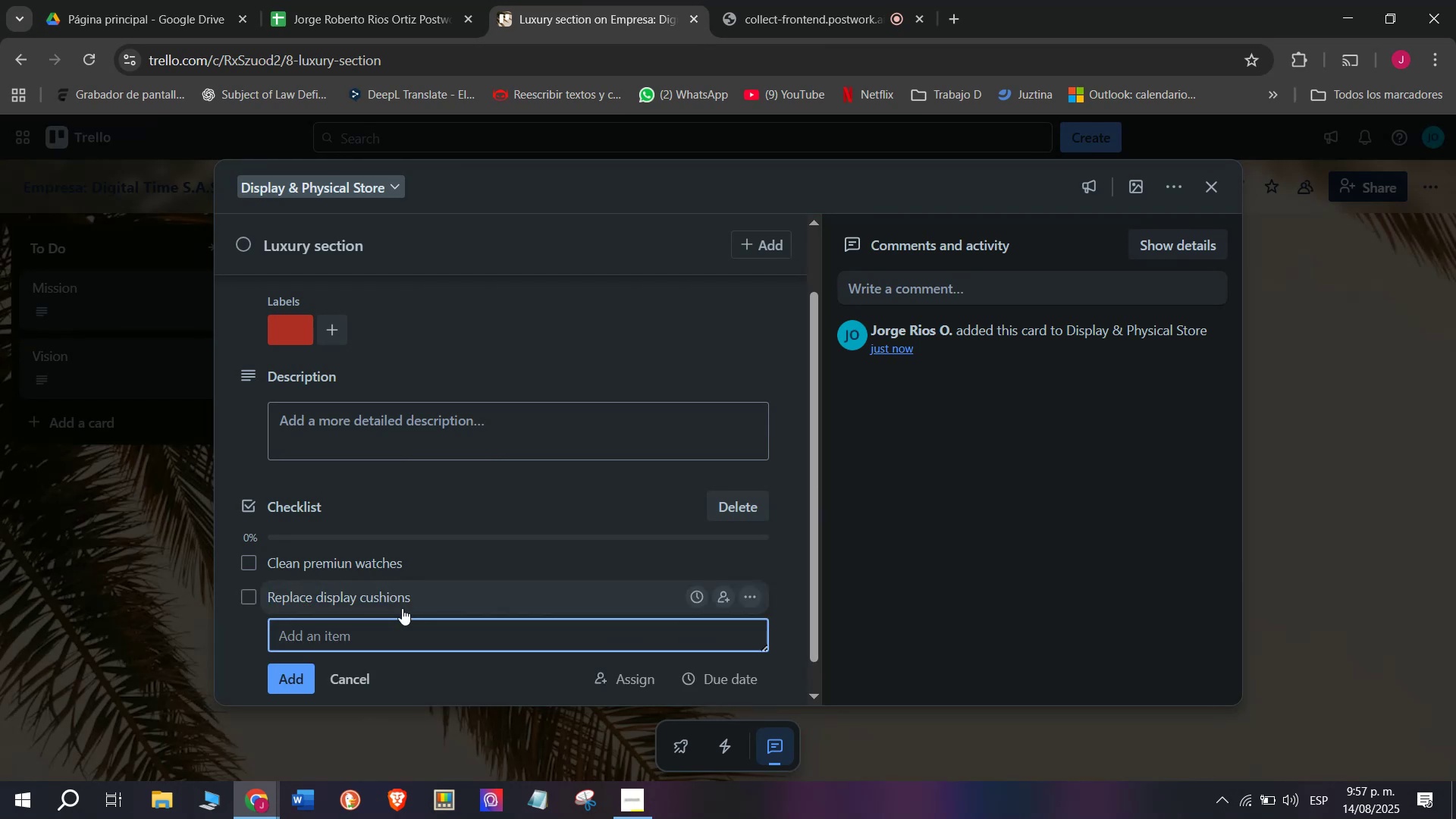 
type(Adjust locks)
 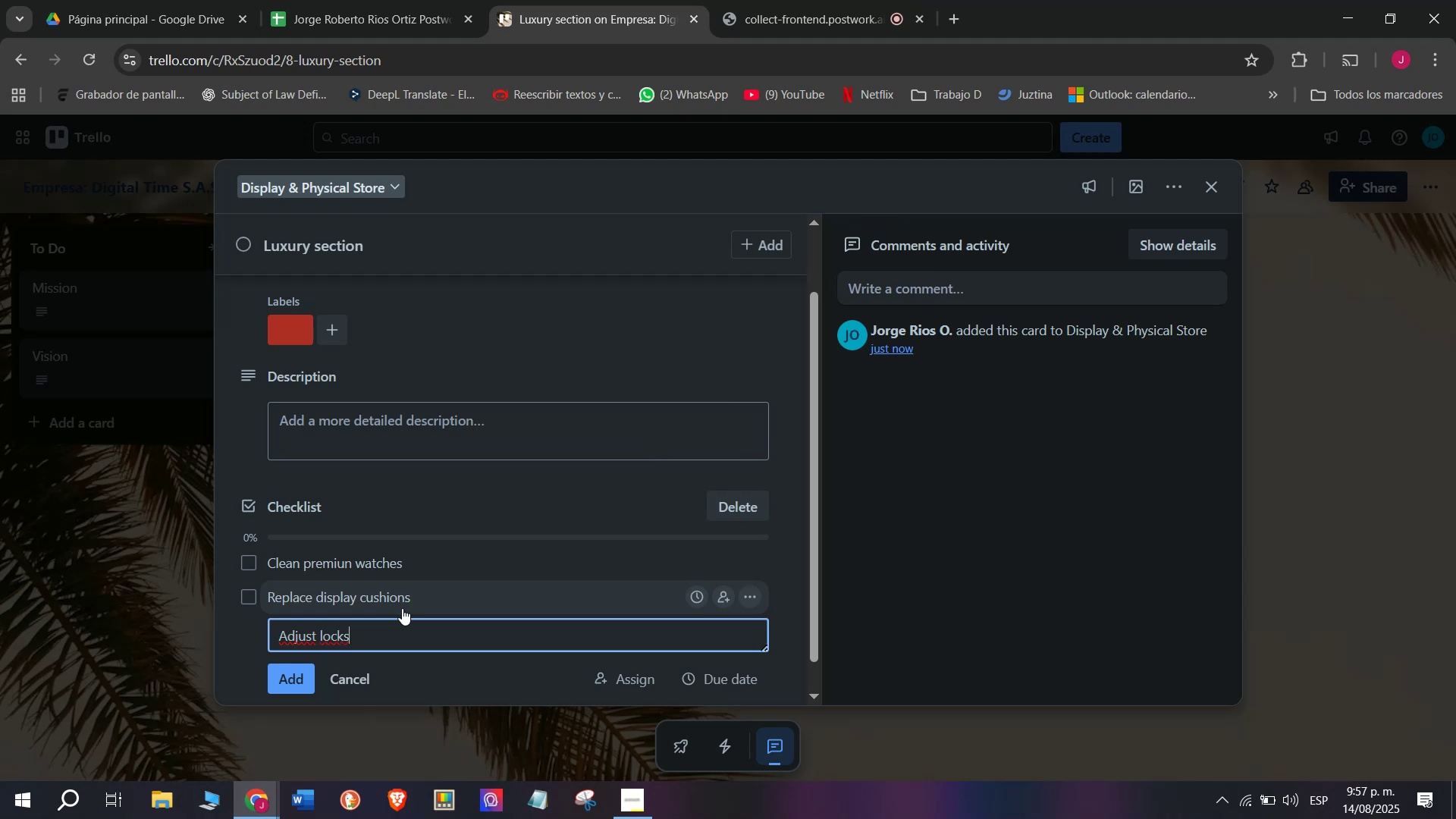 
key(Enter)
 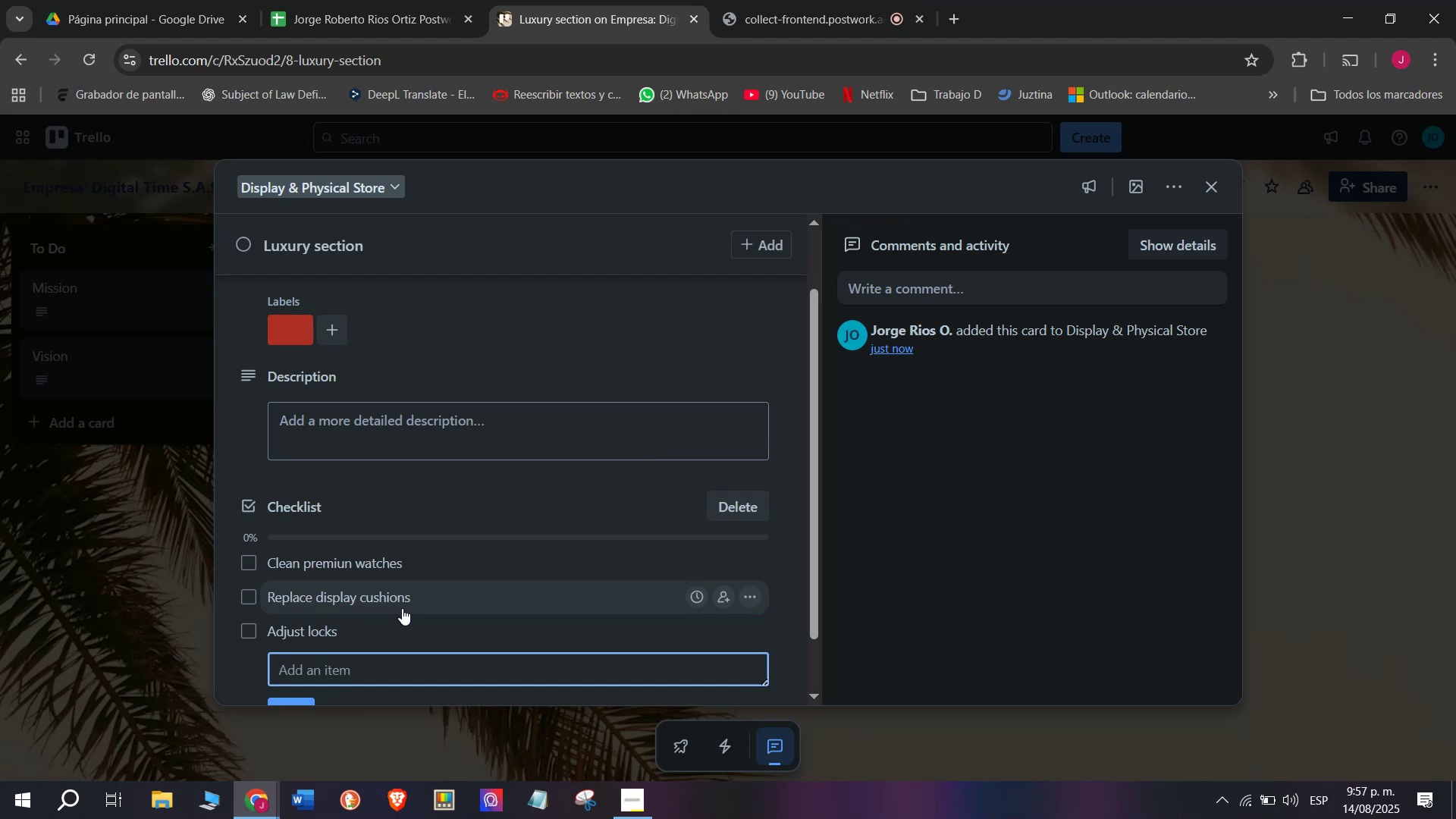 
type(CC)
key(Backspace)
type(heck labels)
 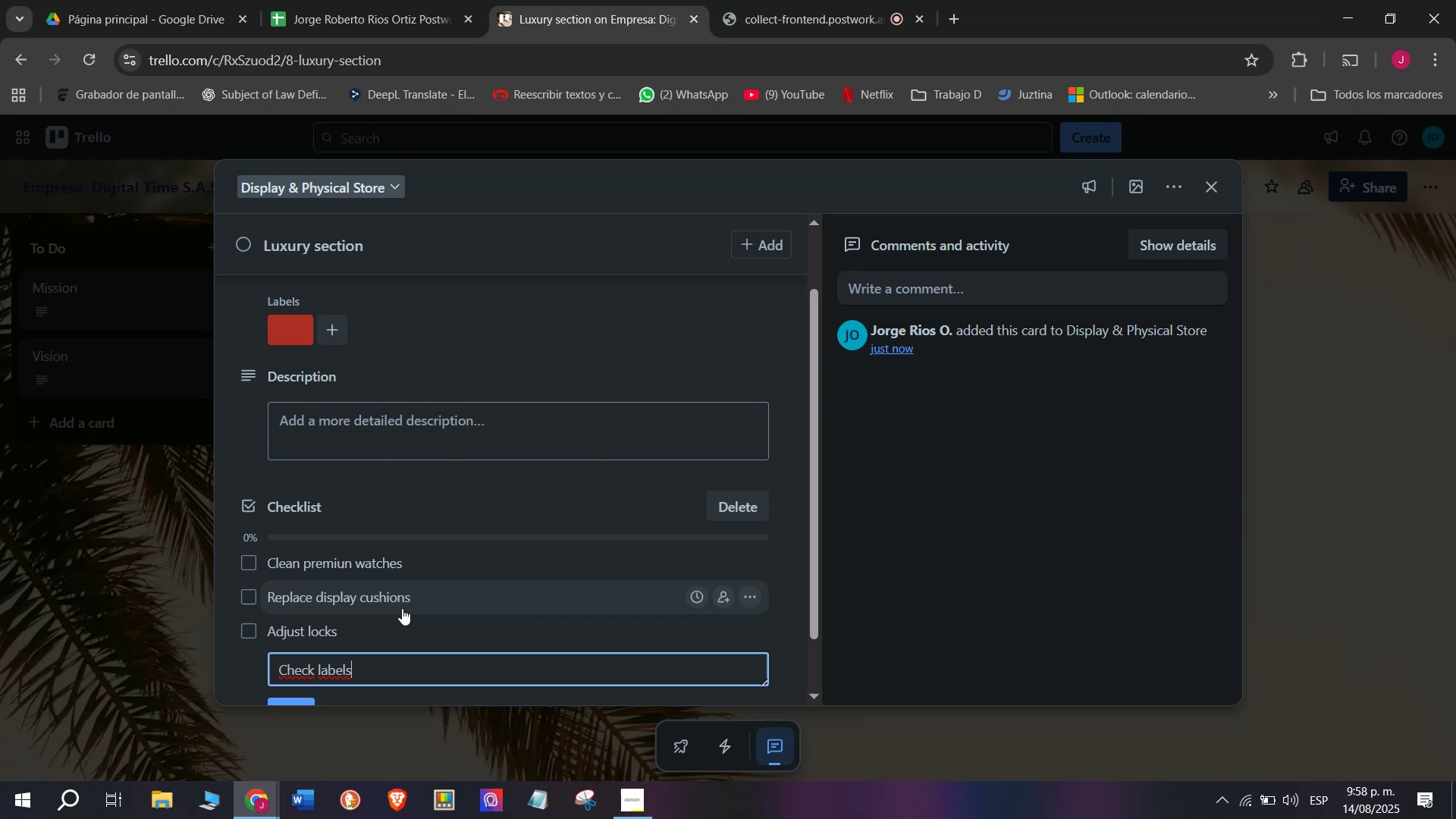 
key(Enter)
 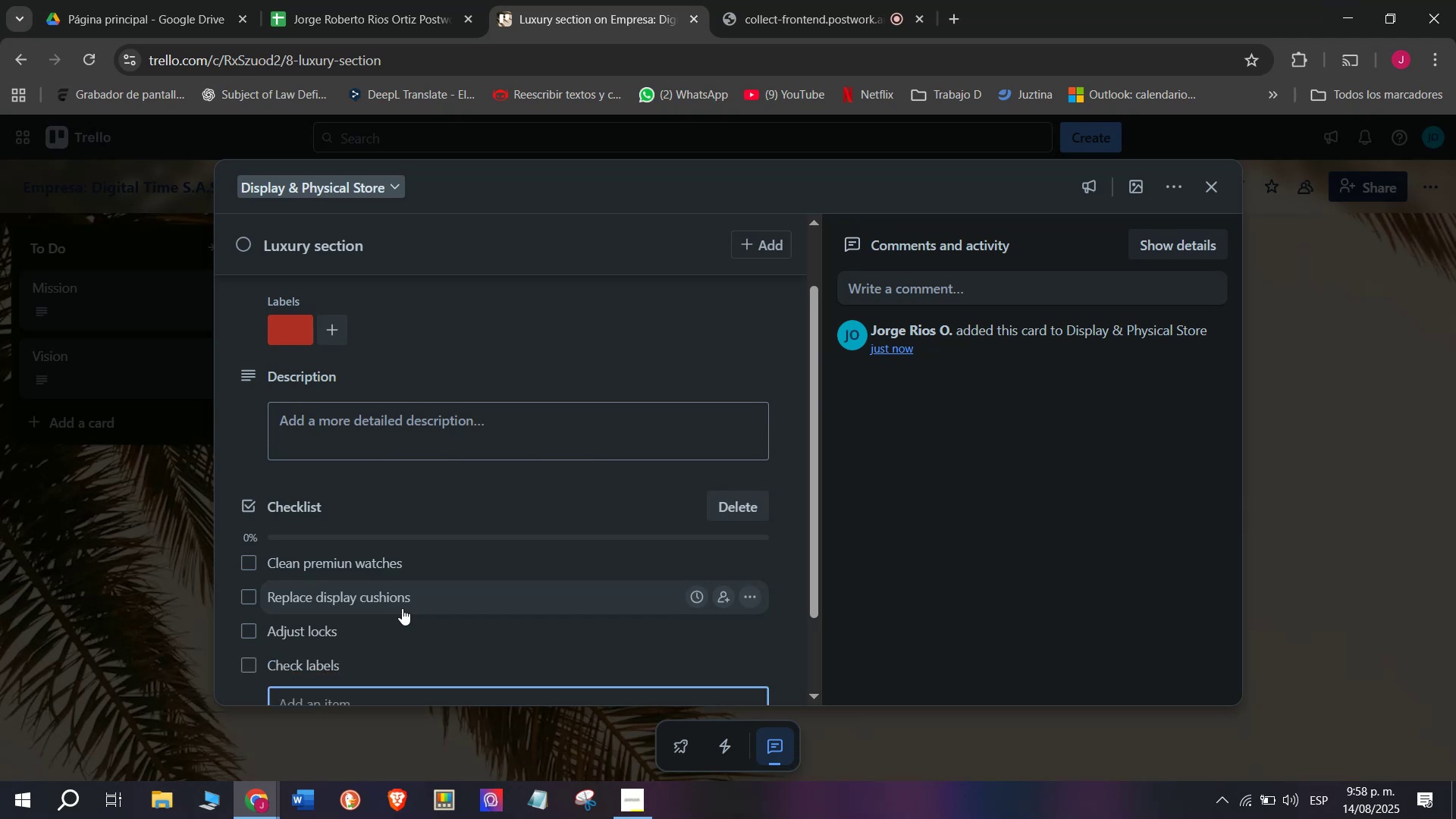 
type(TUer)
key(Backspace)
key(Backspace)
key(Backspace)
type(urt)
key(Backspace)
type(n on le)
key(Backspace)
key(Backspace)
type(LE4D)
key(Backspace)
key(Backspace)
type(D lighting)
 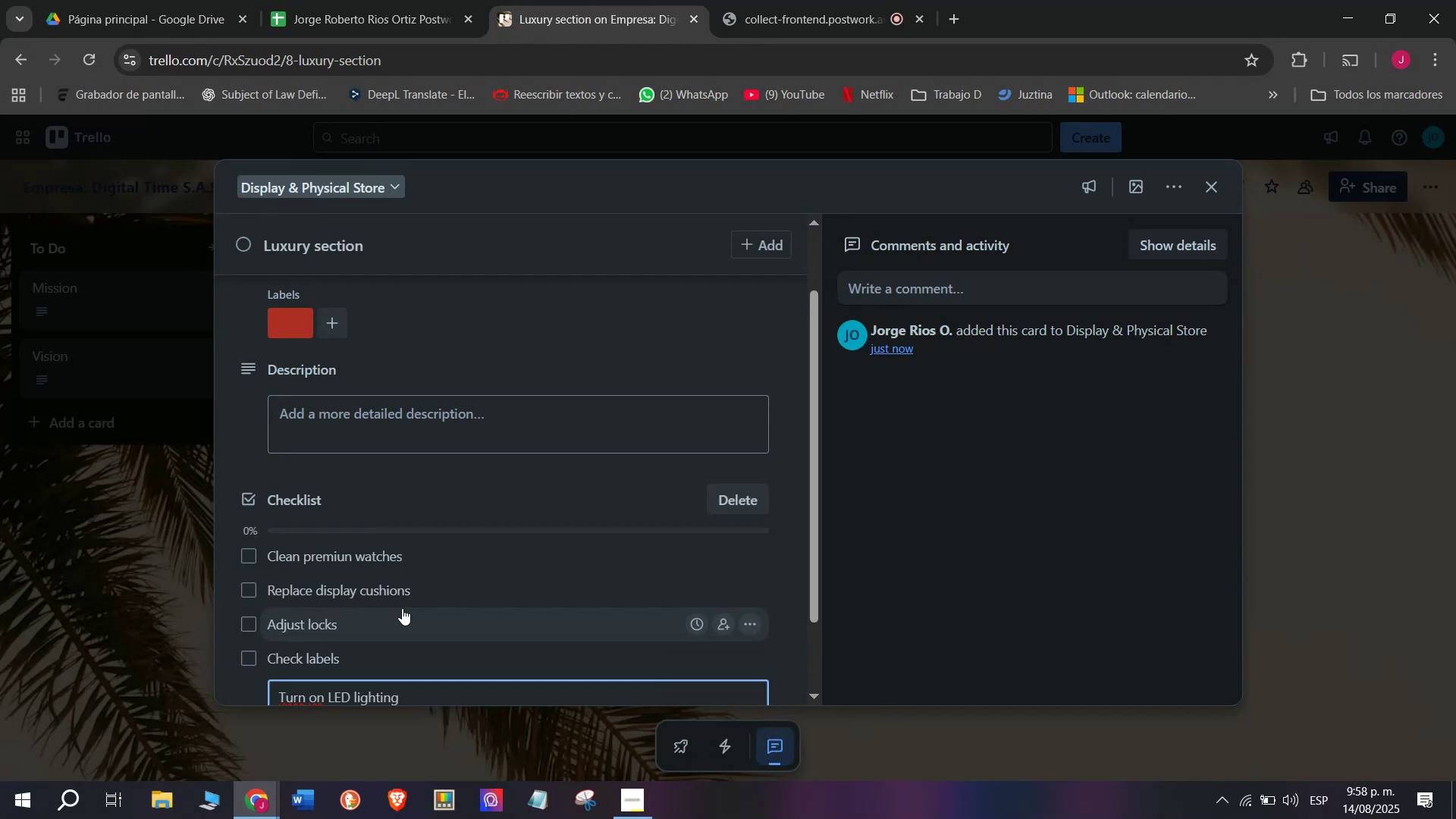 
key(Enter)
 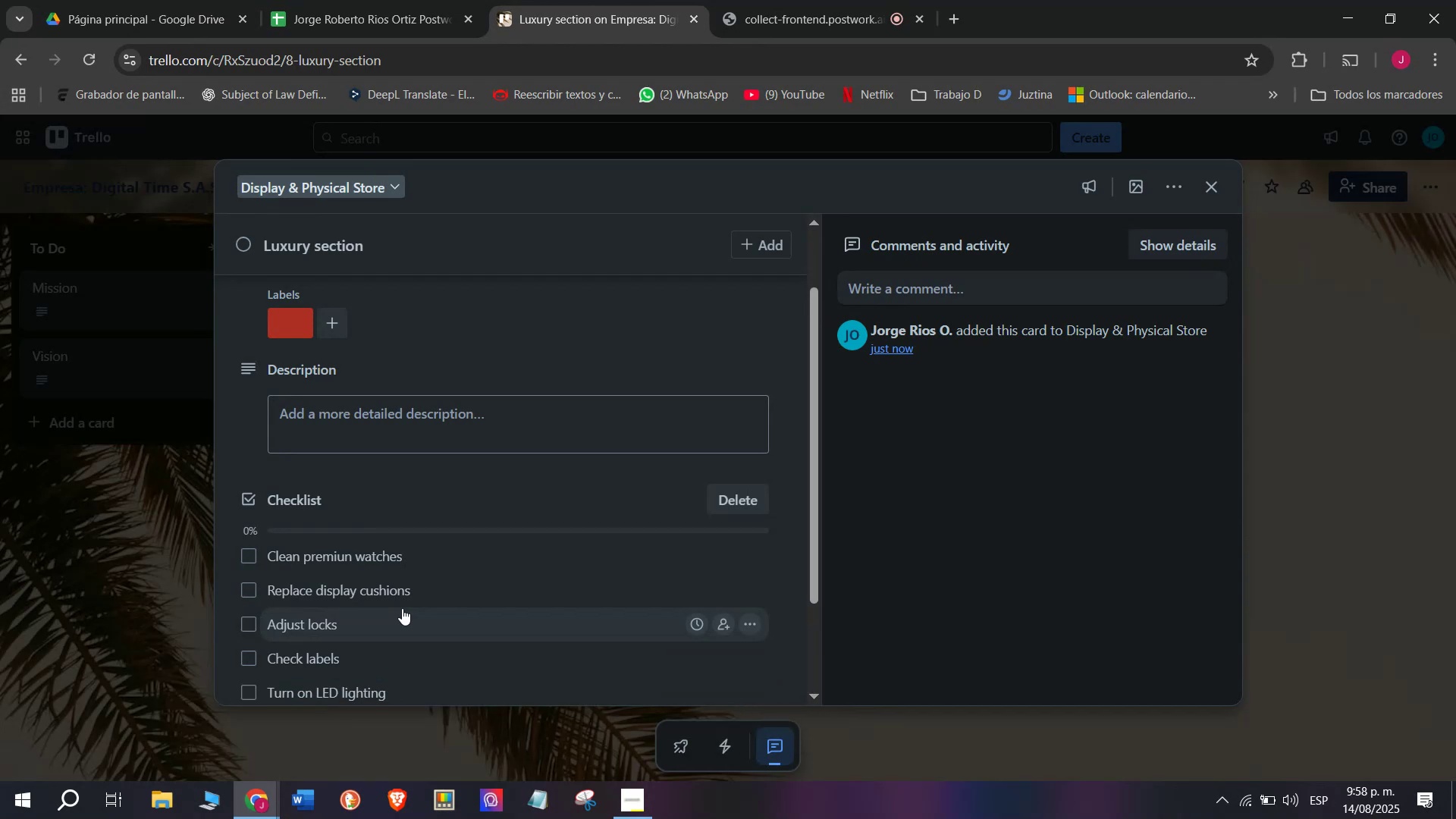 
scroll: coordinate [335, 605], scroll_direction: down, amount: 3.0
 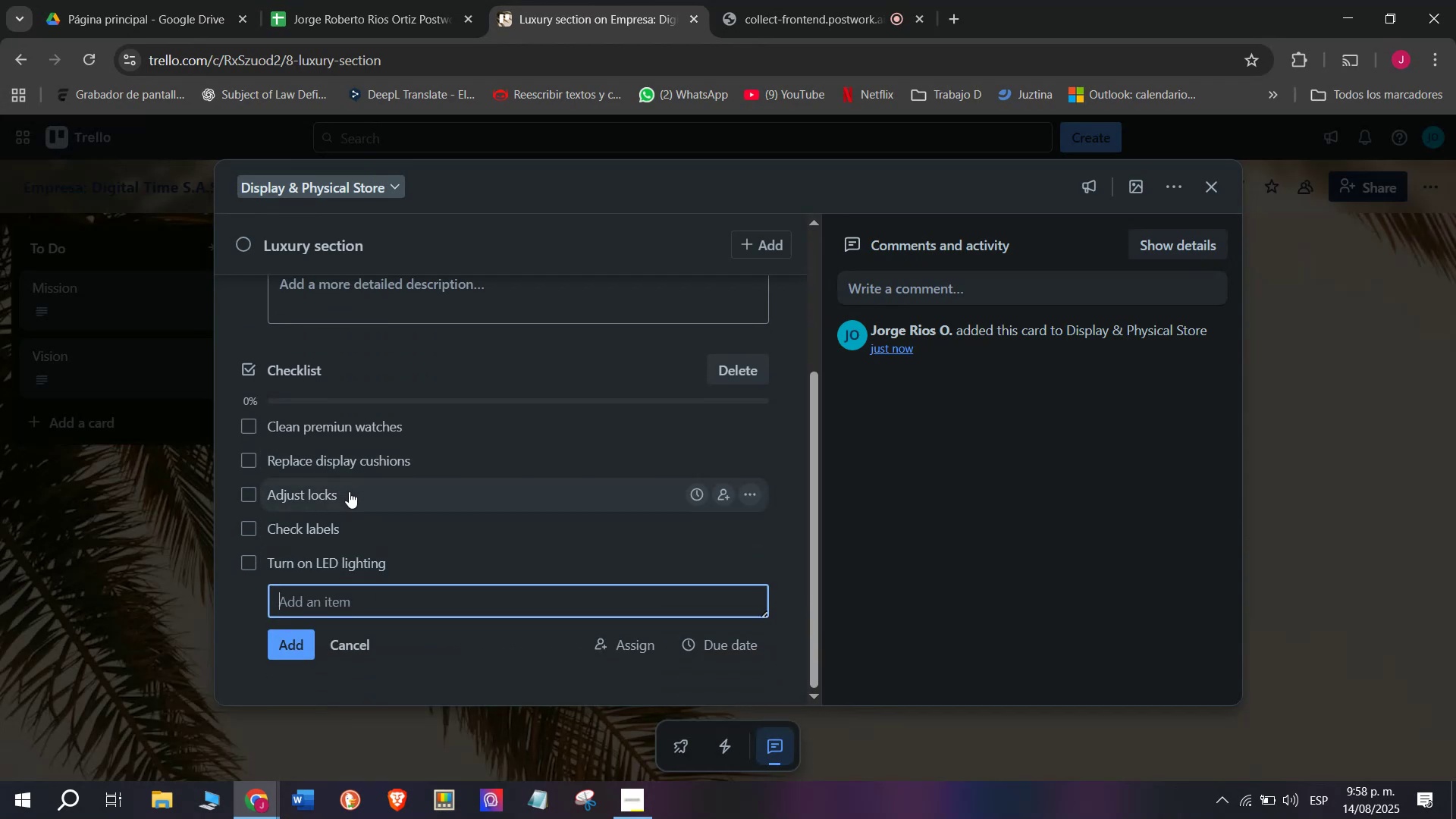 
type(Update pro)
key(Backspace)
type(ice list)
 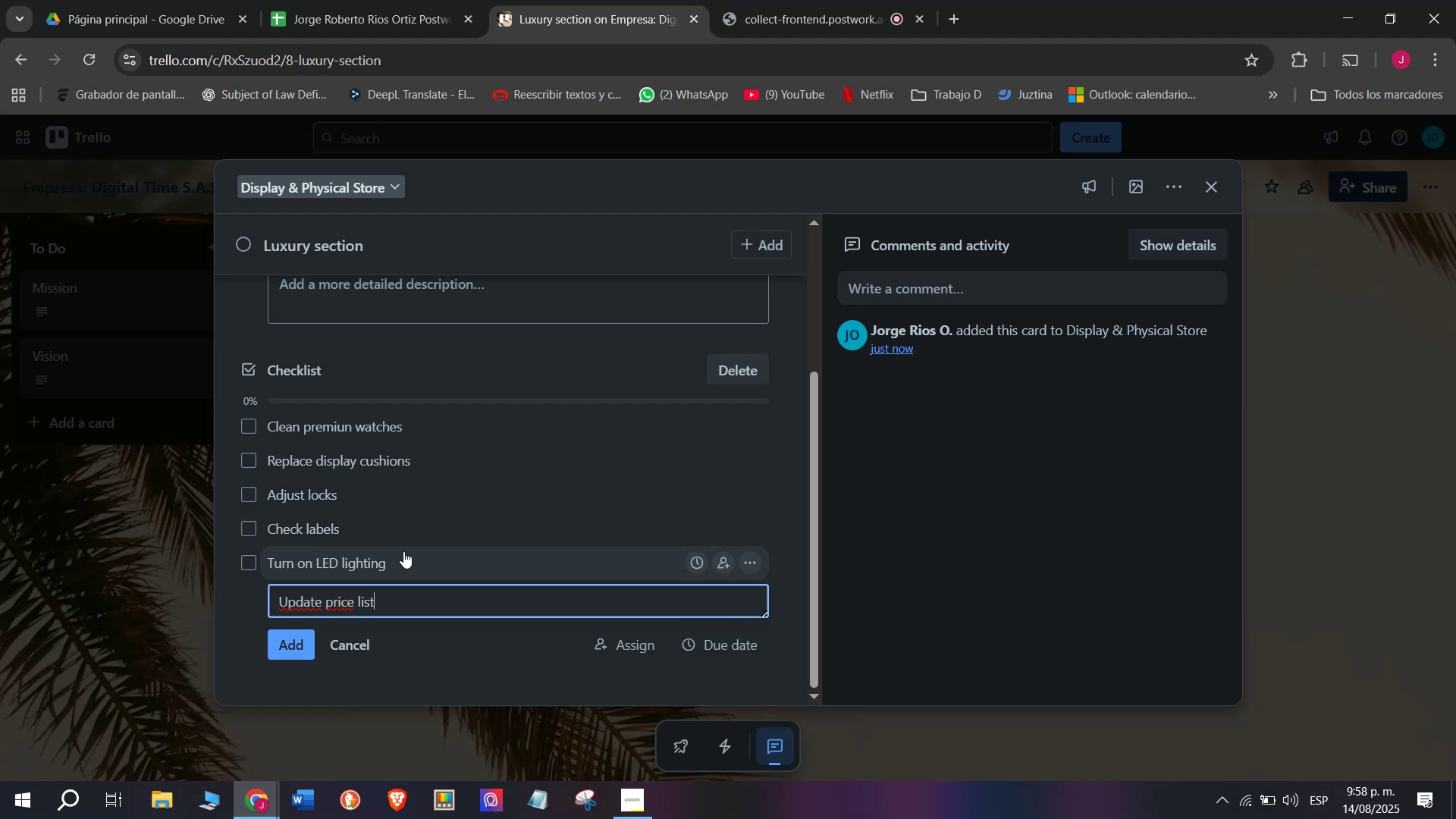 
key(Enter)
 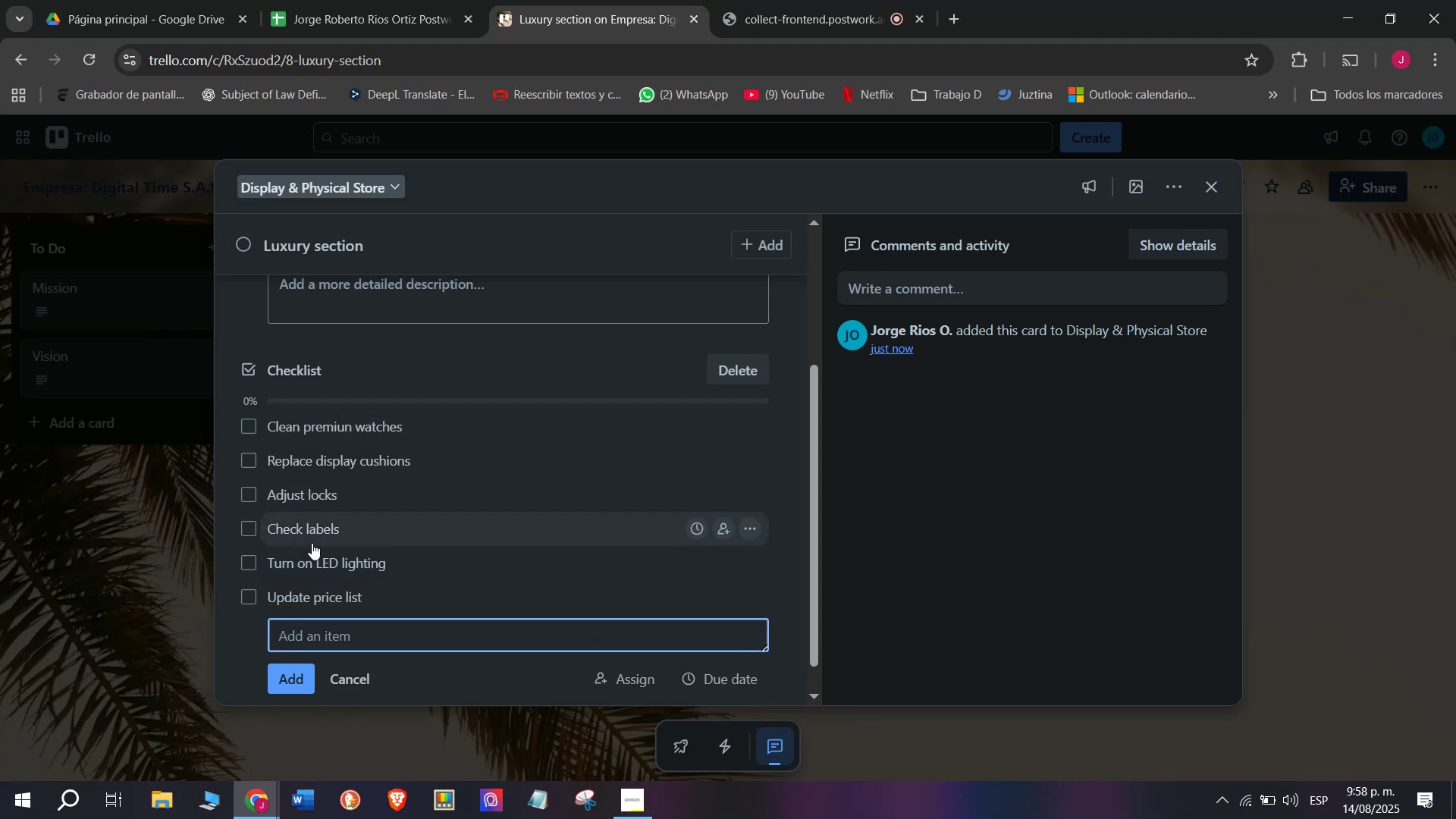 
left_click([129, 609])
 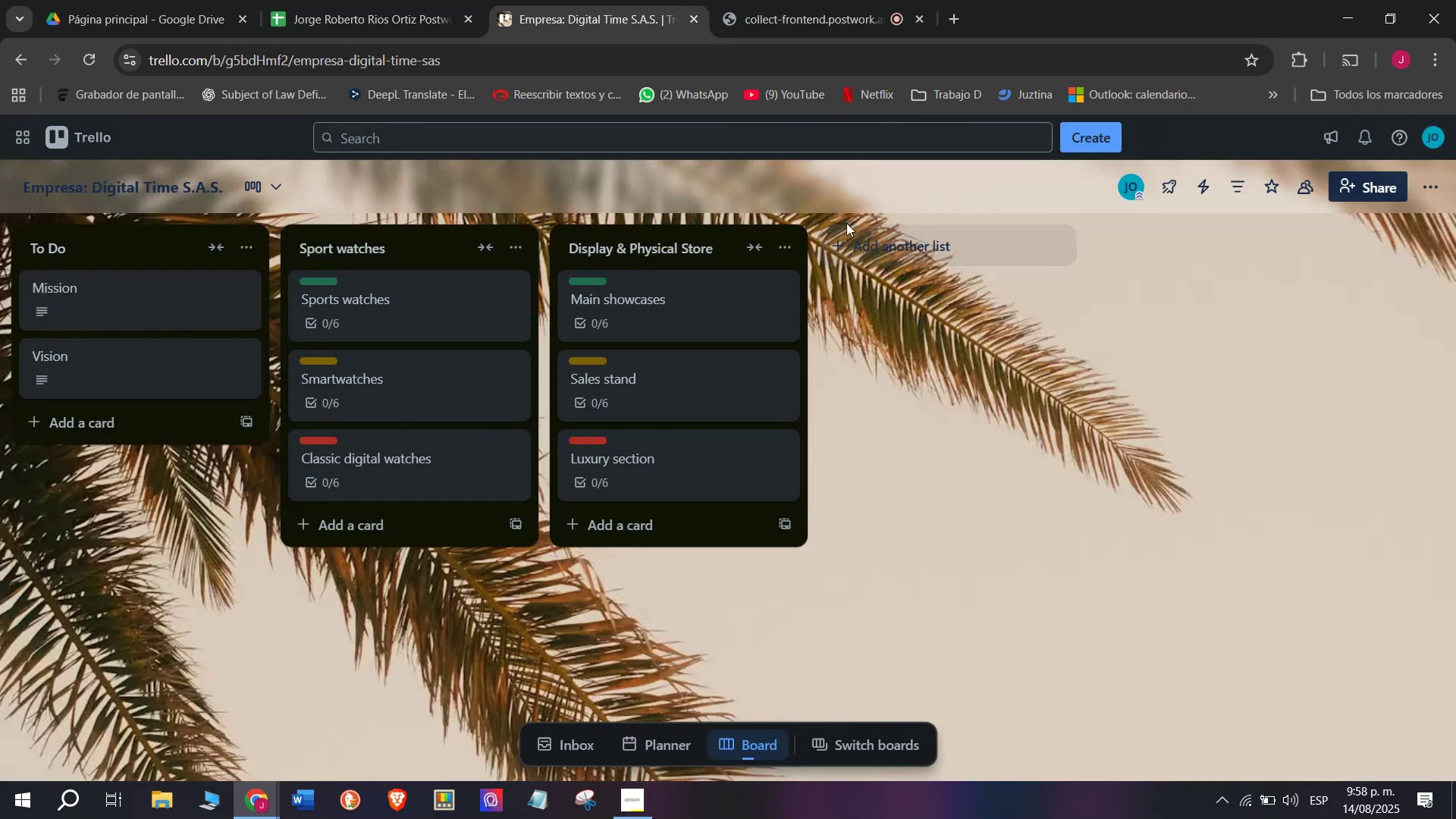 
left_click([851, 0])
 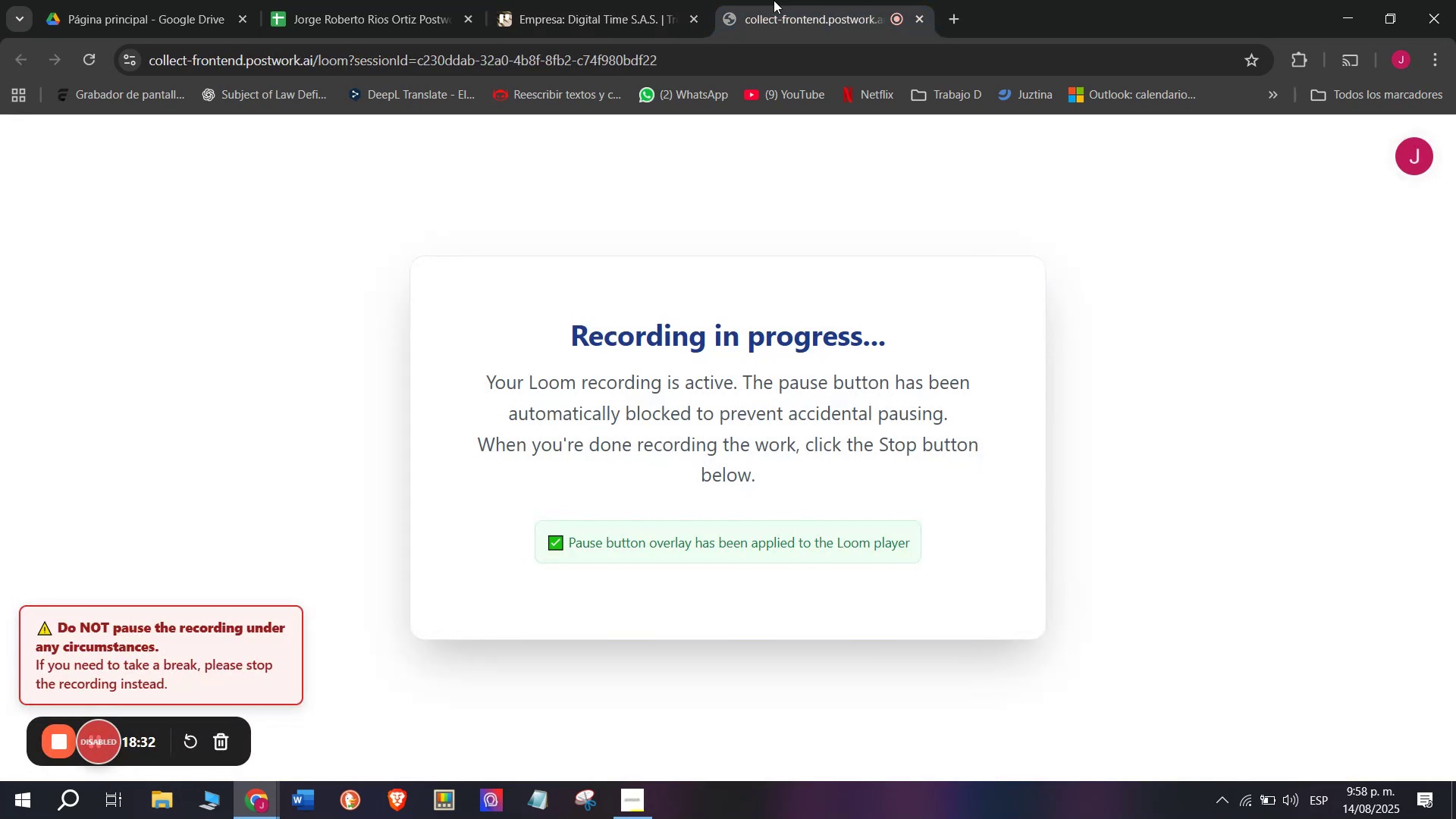 
left_click([648, 0])
 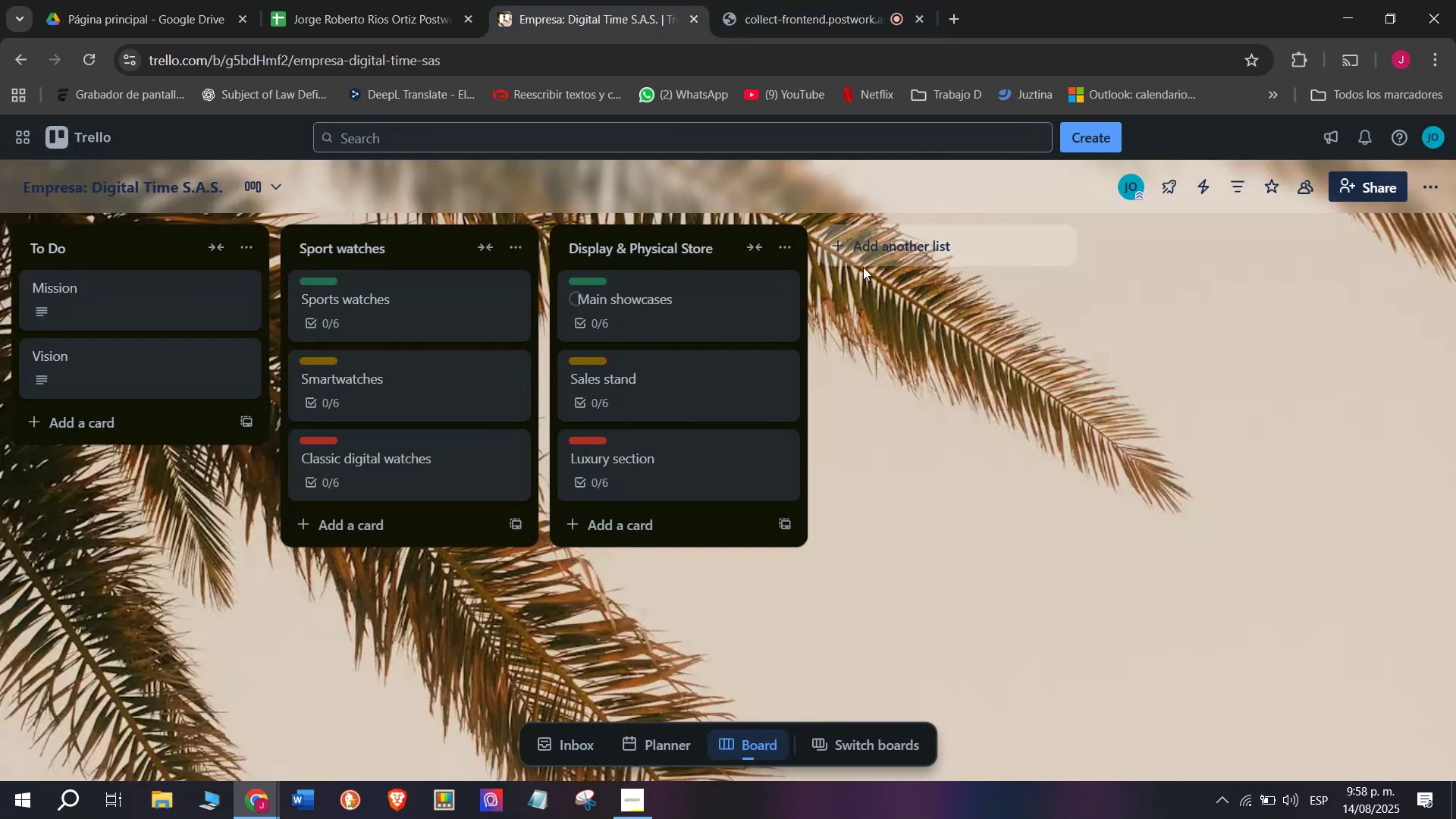 
left_click([896, 246])
 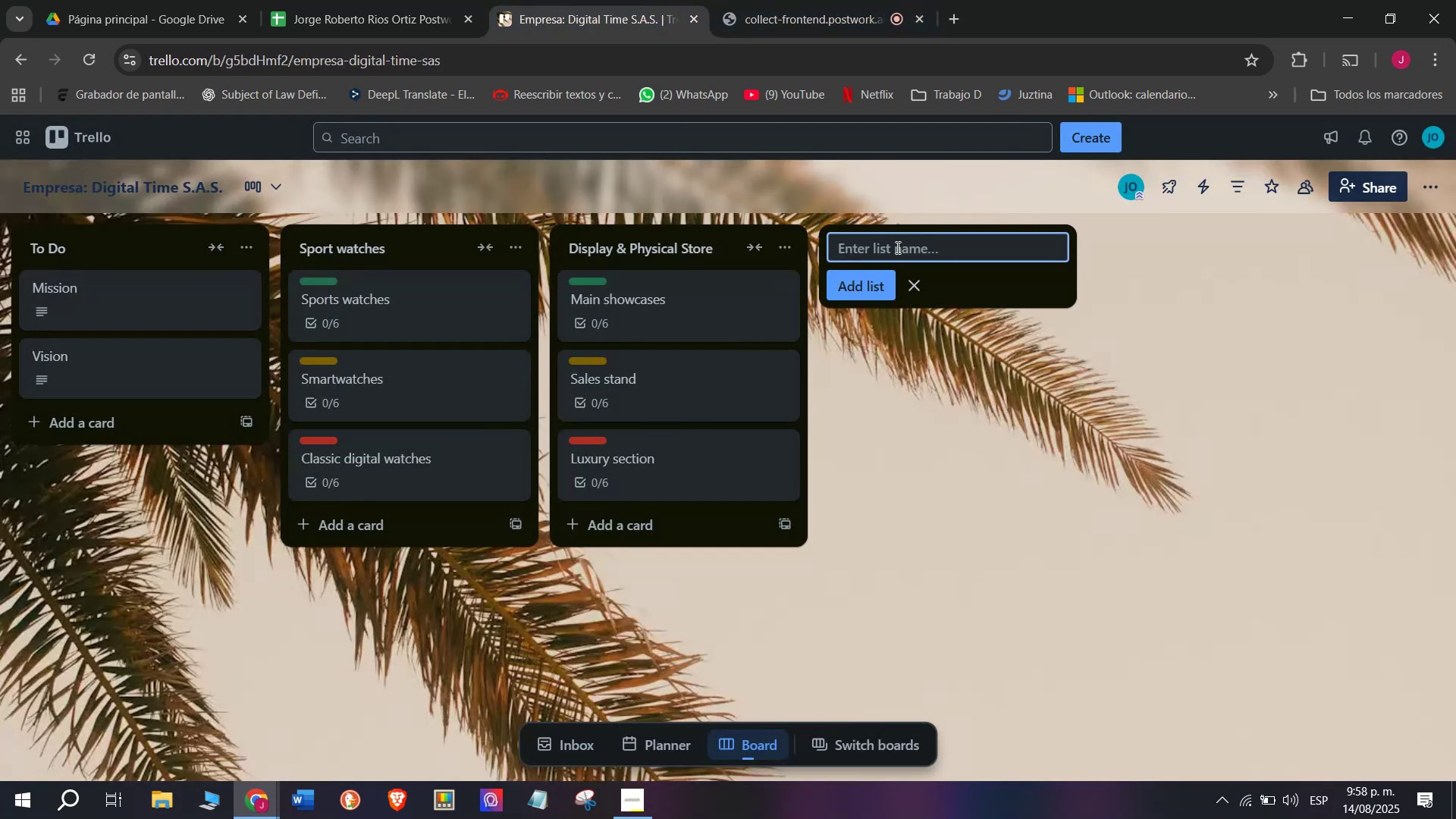 
left_click([896, 247])
 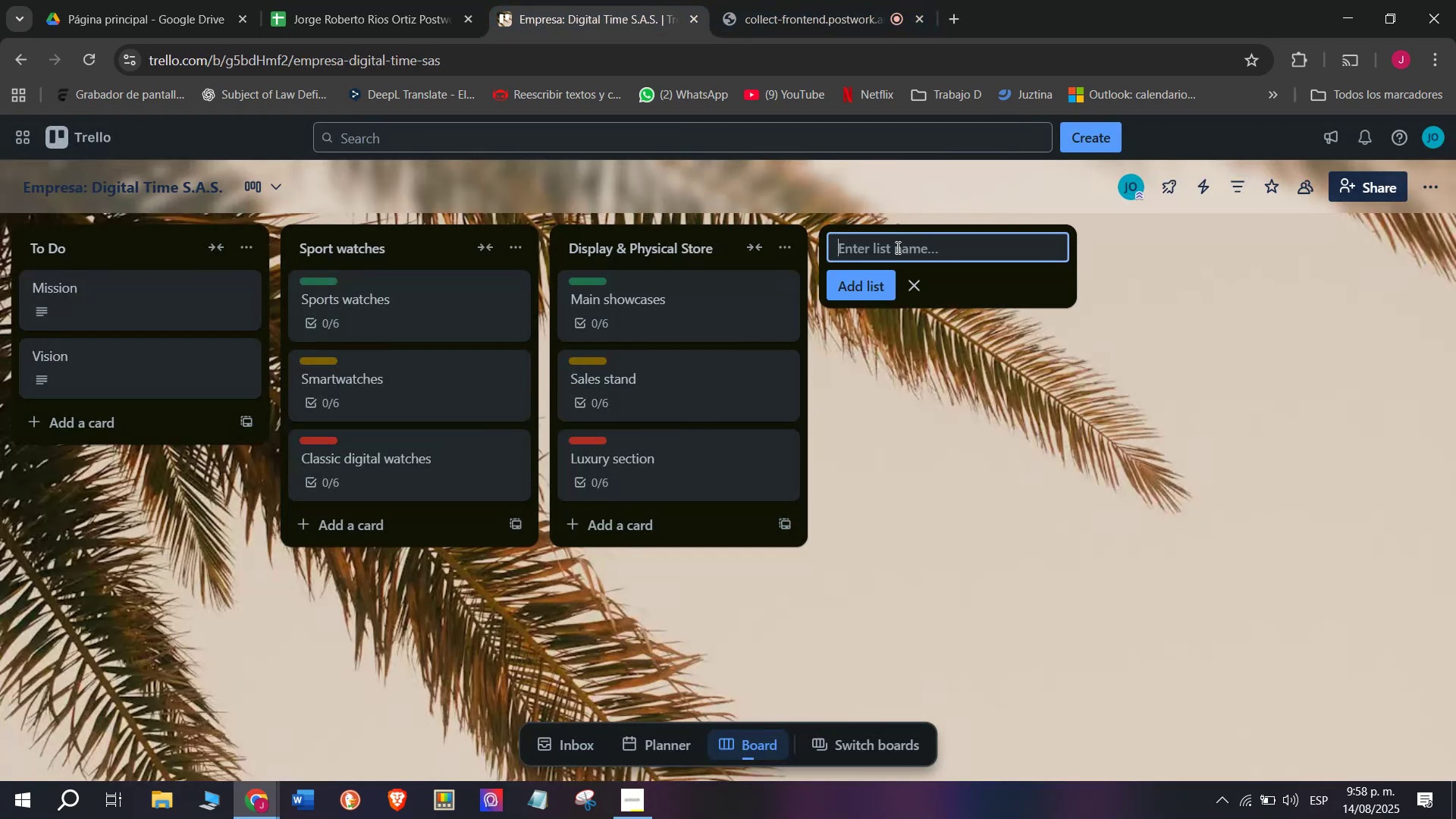 
type(Oline )
key(Backspace)
key(Backspace)
key(Backspace)
key(Backspace)
key(Backspace)
type(nline Sakles)
key(Backspace)
key(Backspace)
key(Backspace)
key(Backspace)
type(les )
 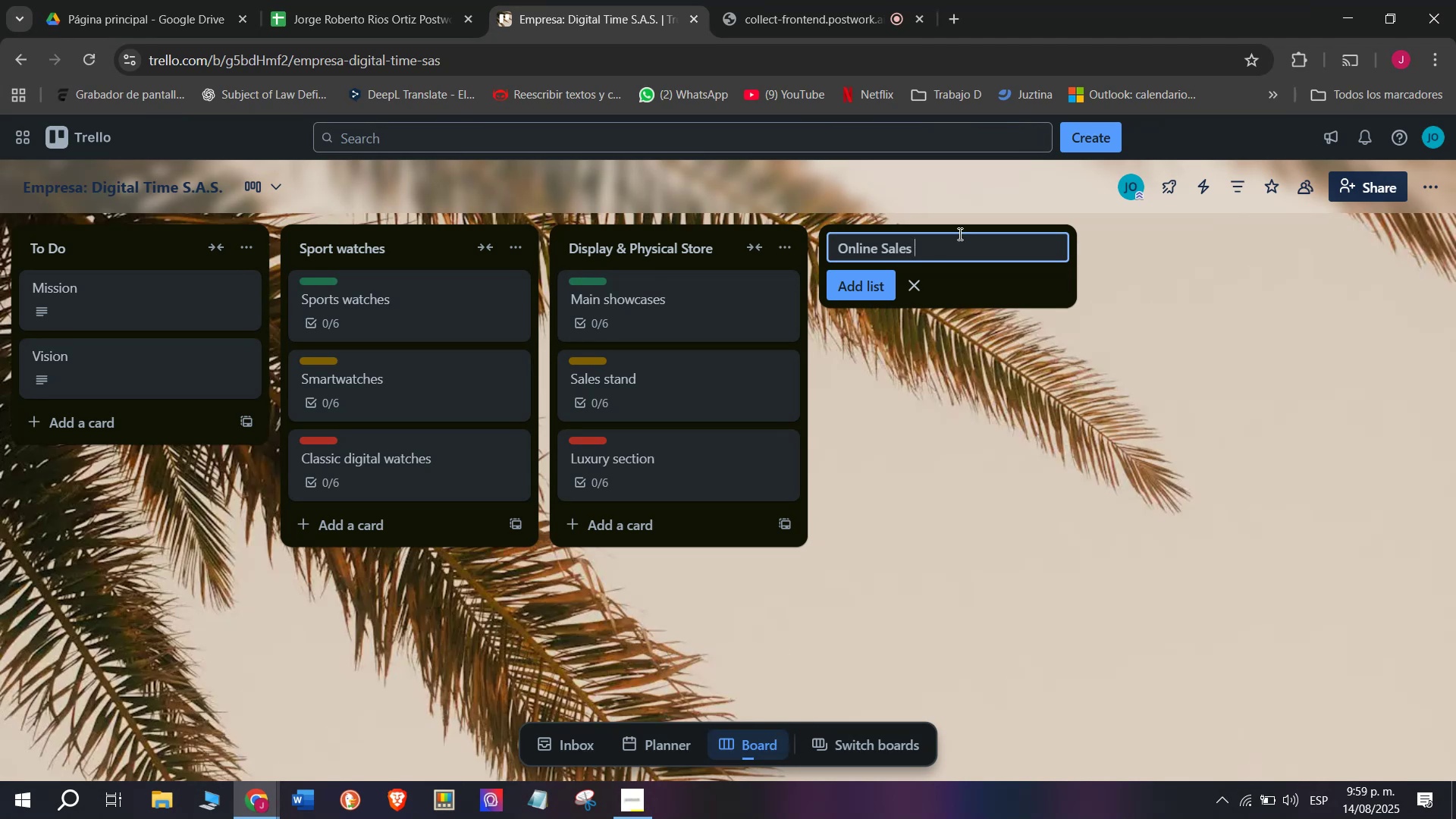 
key(Enter)
 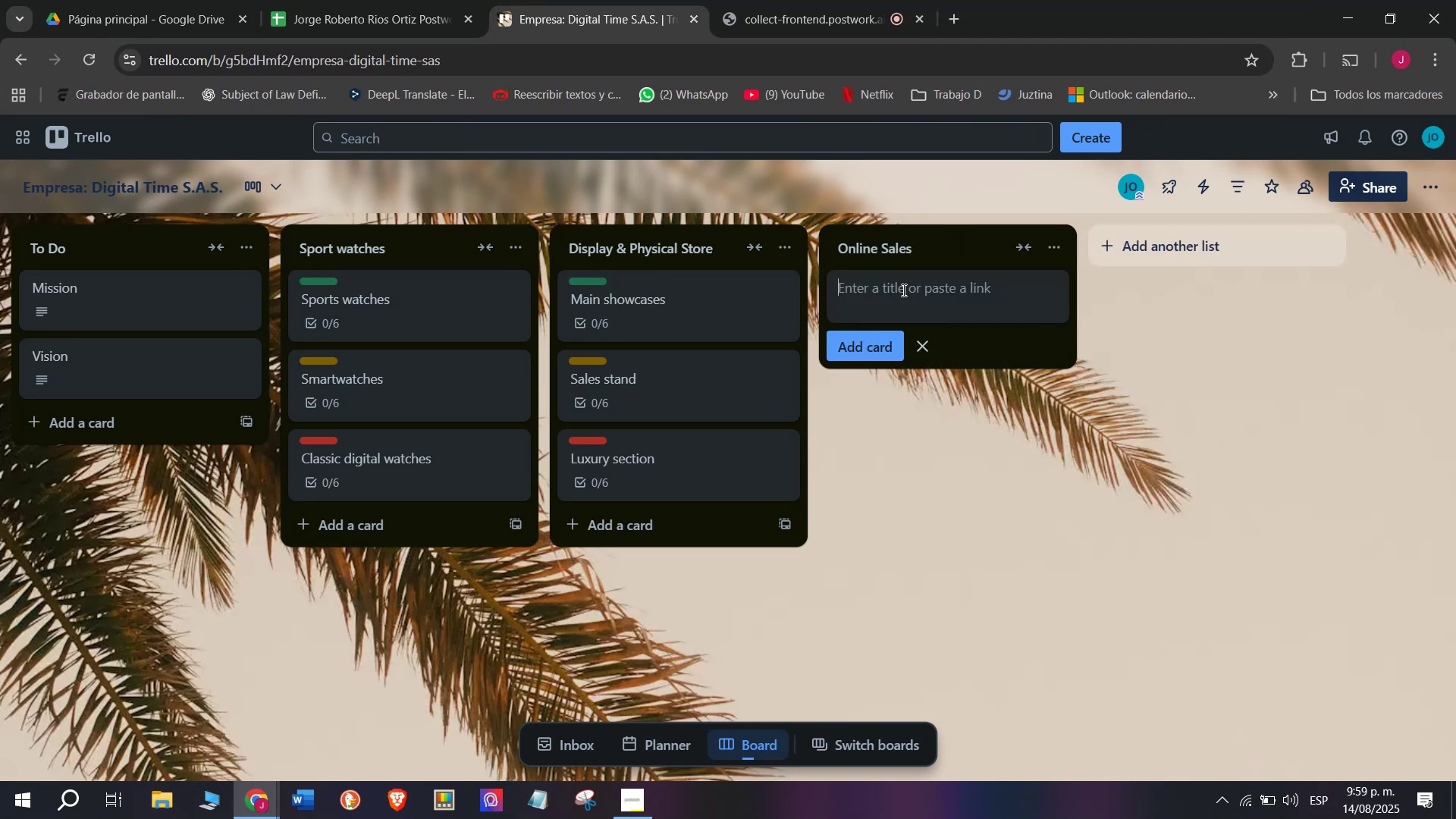 
double_click([912, 318])
 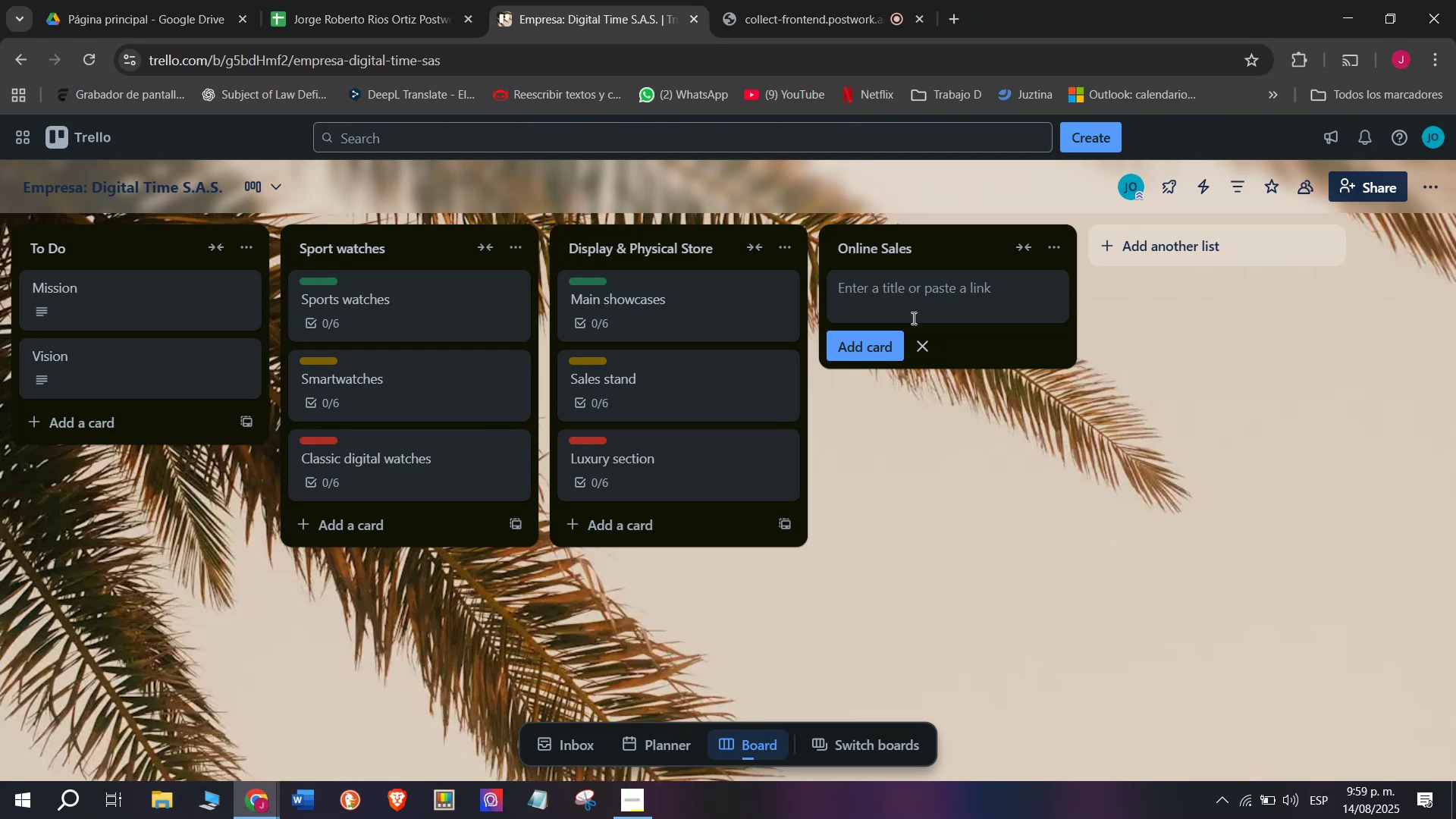 
left_click([912, 318])
 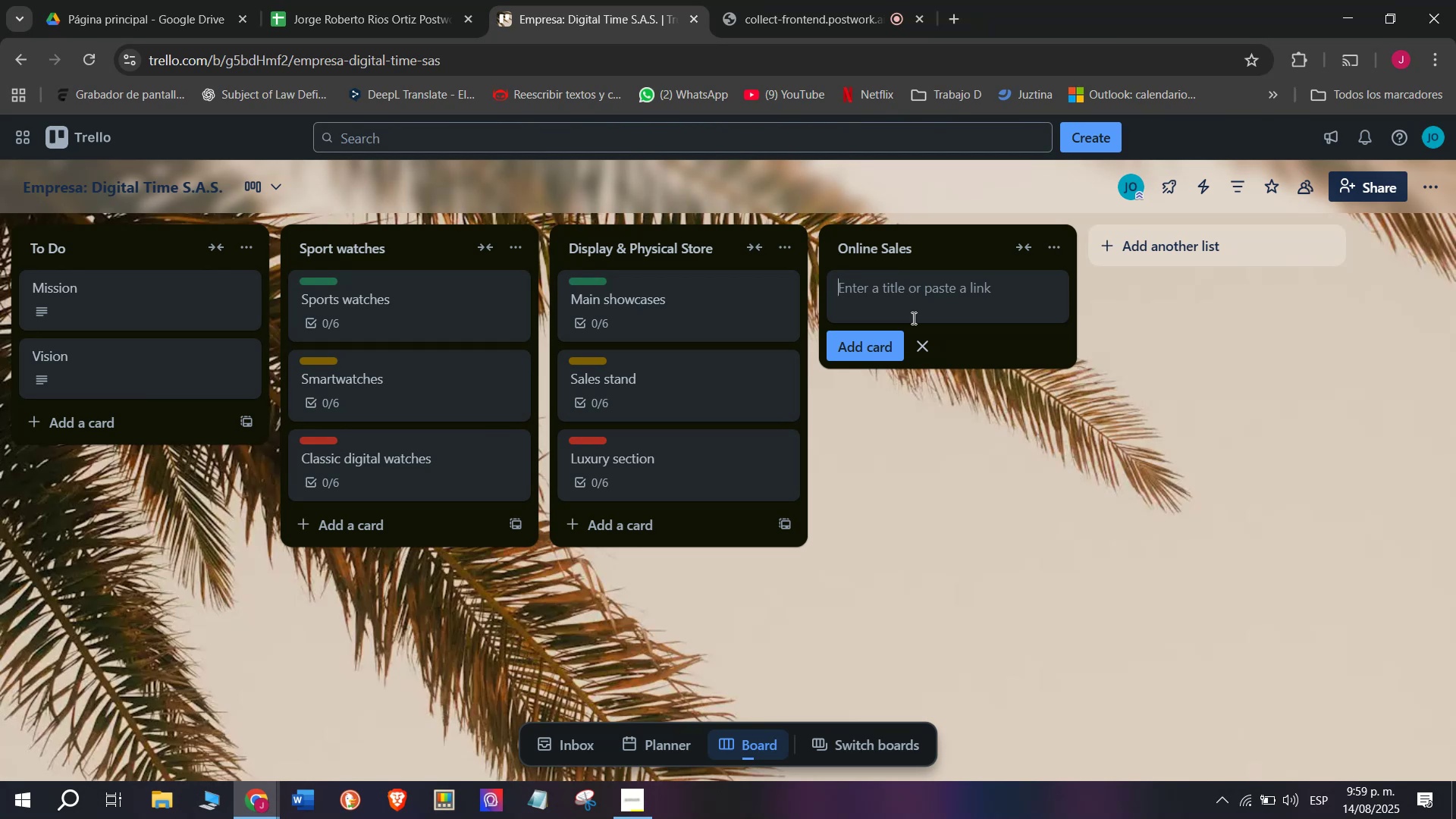 
type(Website carta)
key(Backspace)
key(Backspace)
key(Backspace)
type(talo update )
 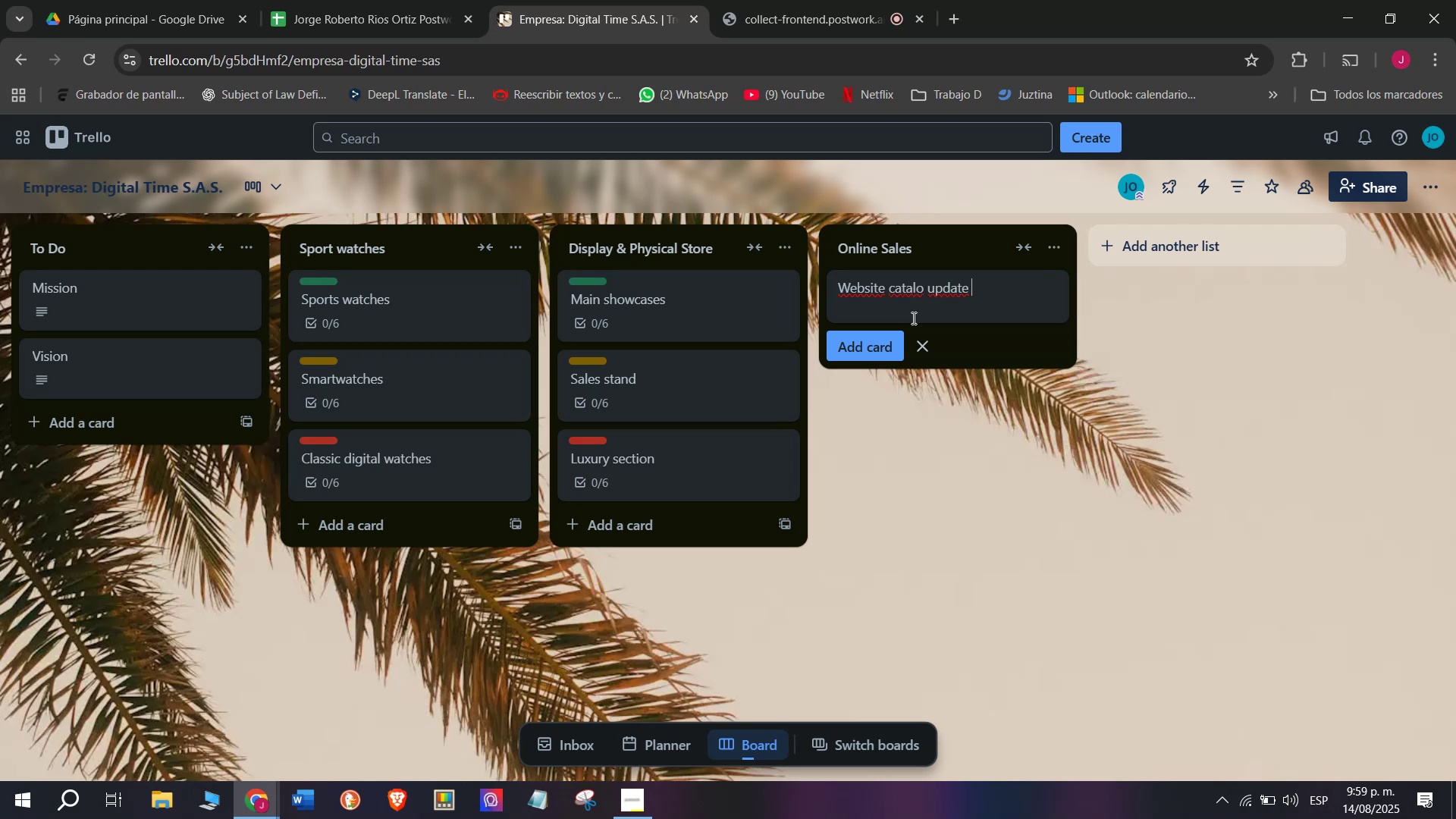 
key(Enter)
 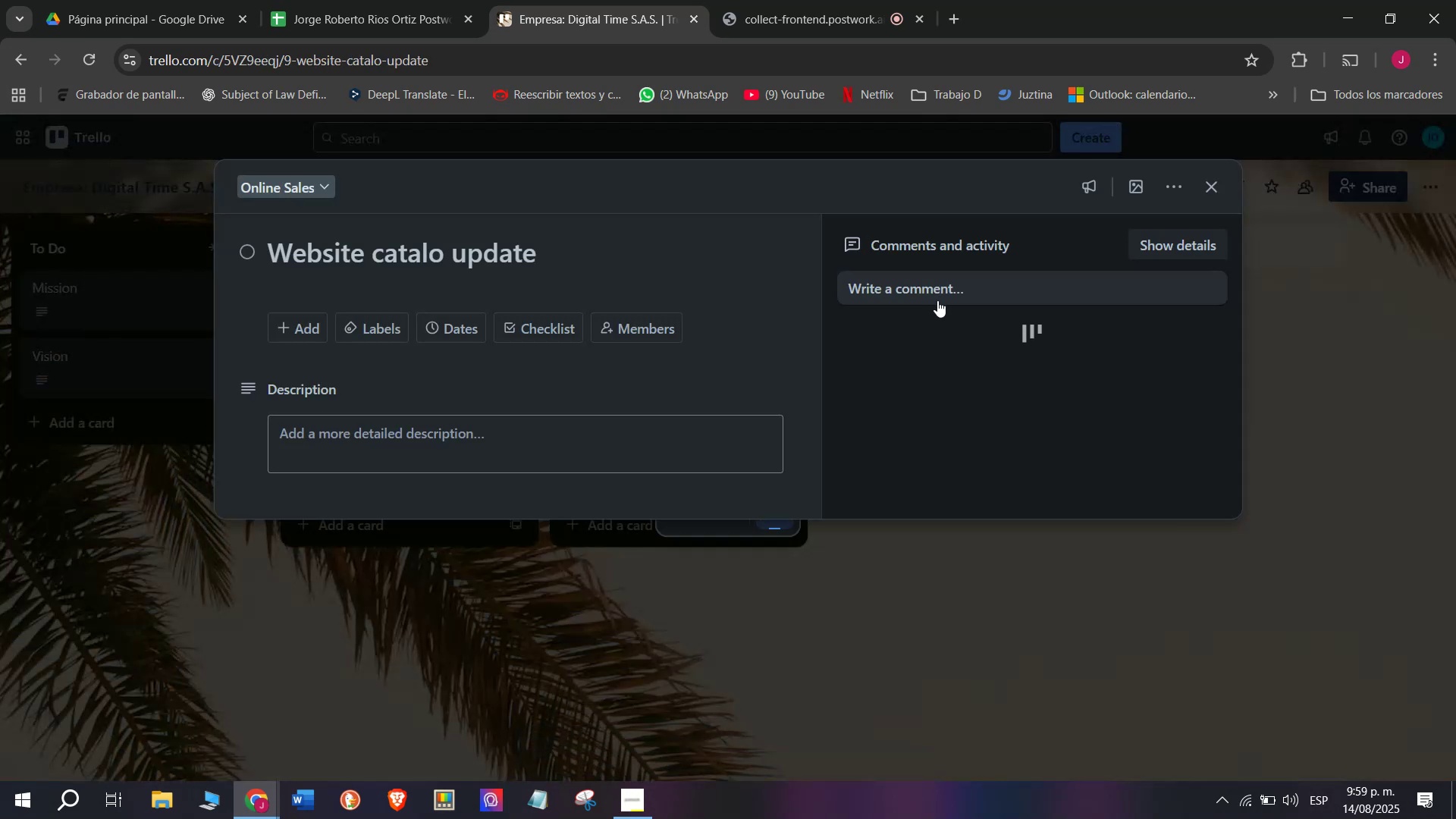 
left_click([565, 343])
 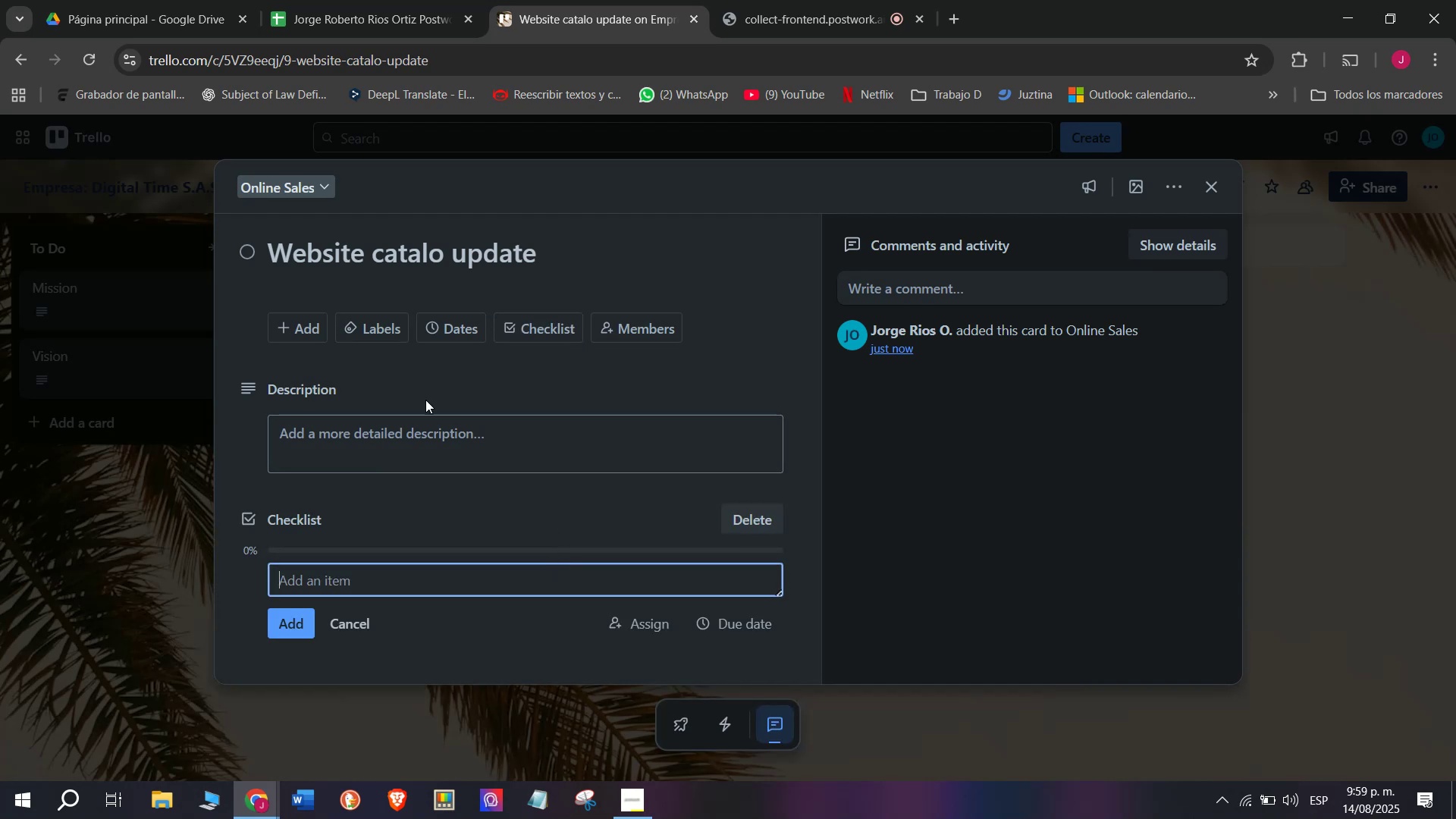 
left_click([370, 318])
 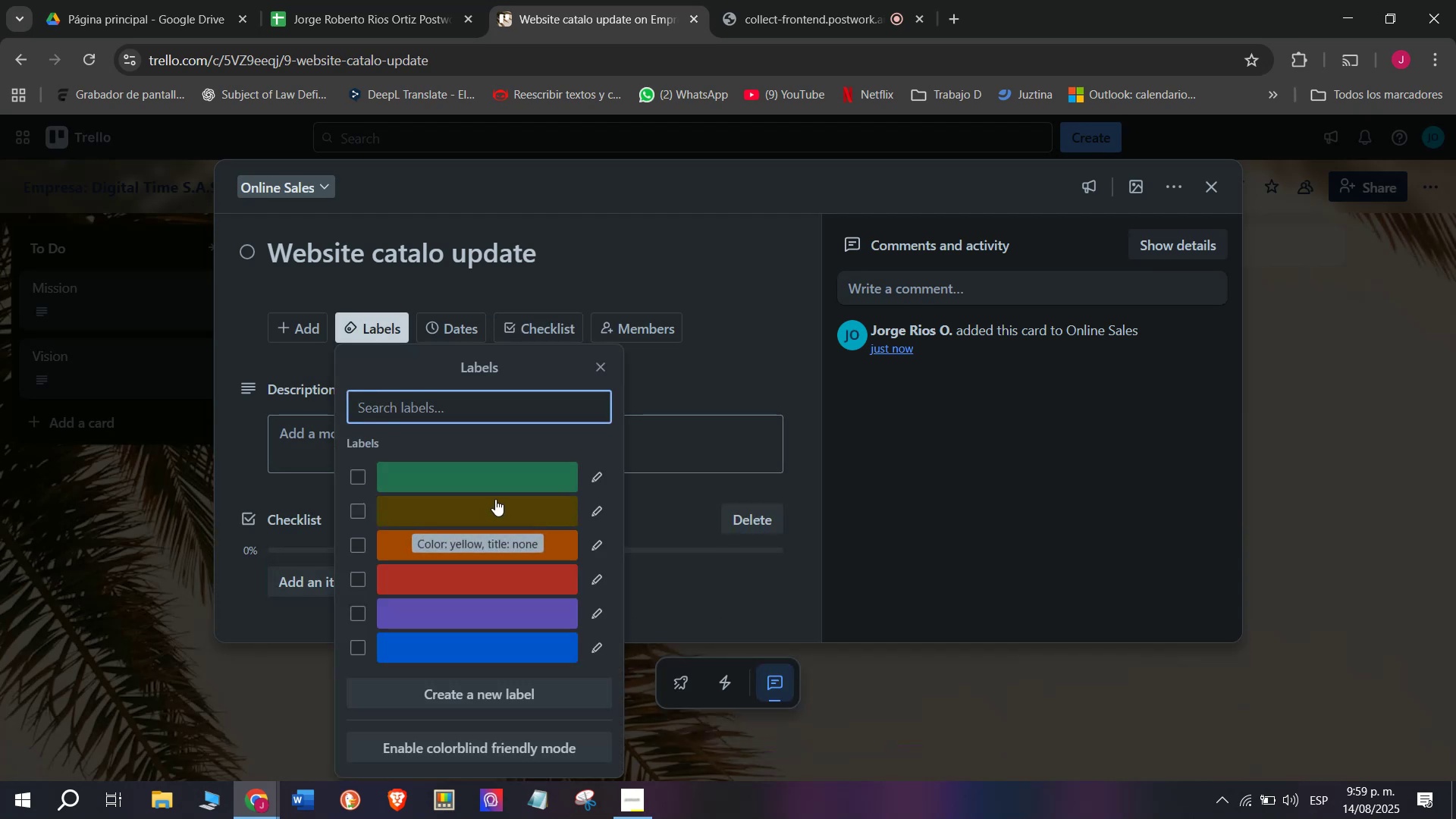 
left_click([501, 488])
 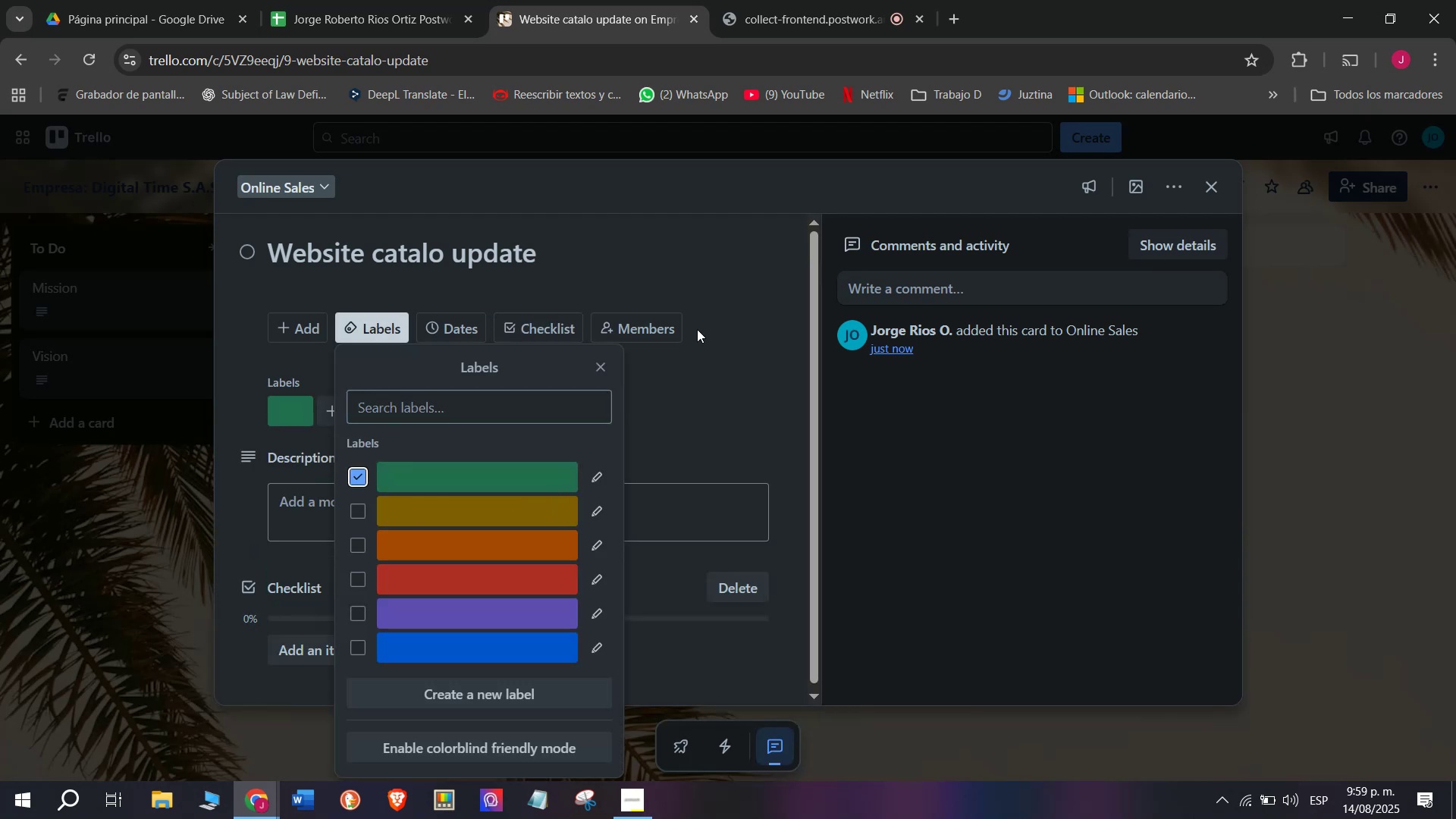 
left_click([733, 294])
 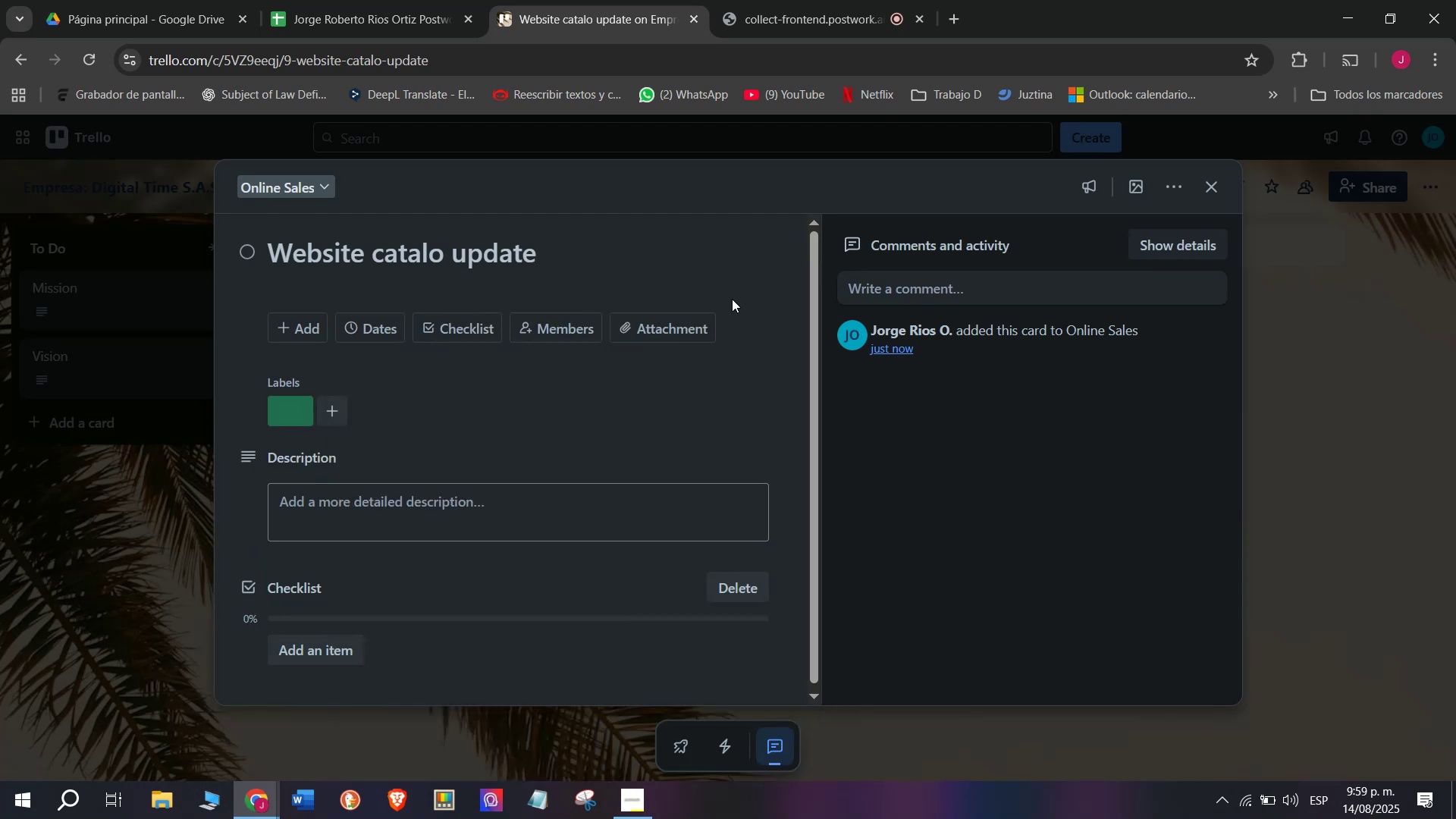 
scroll: coordinate [691, 362], scroll_direction: down, amount: 4.0
 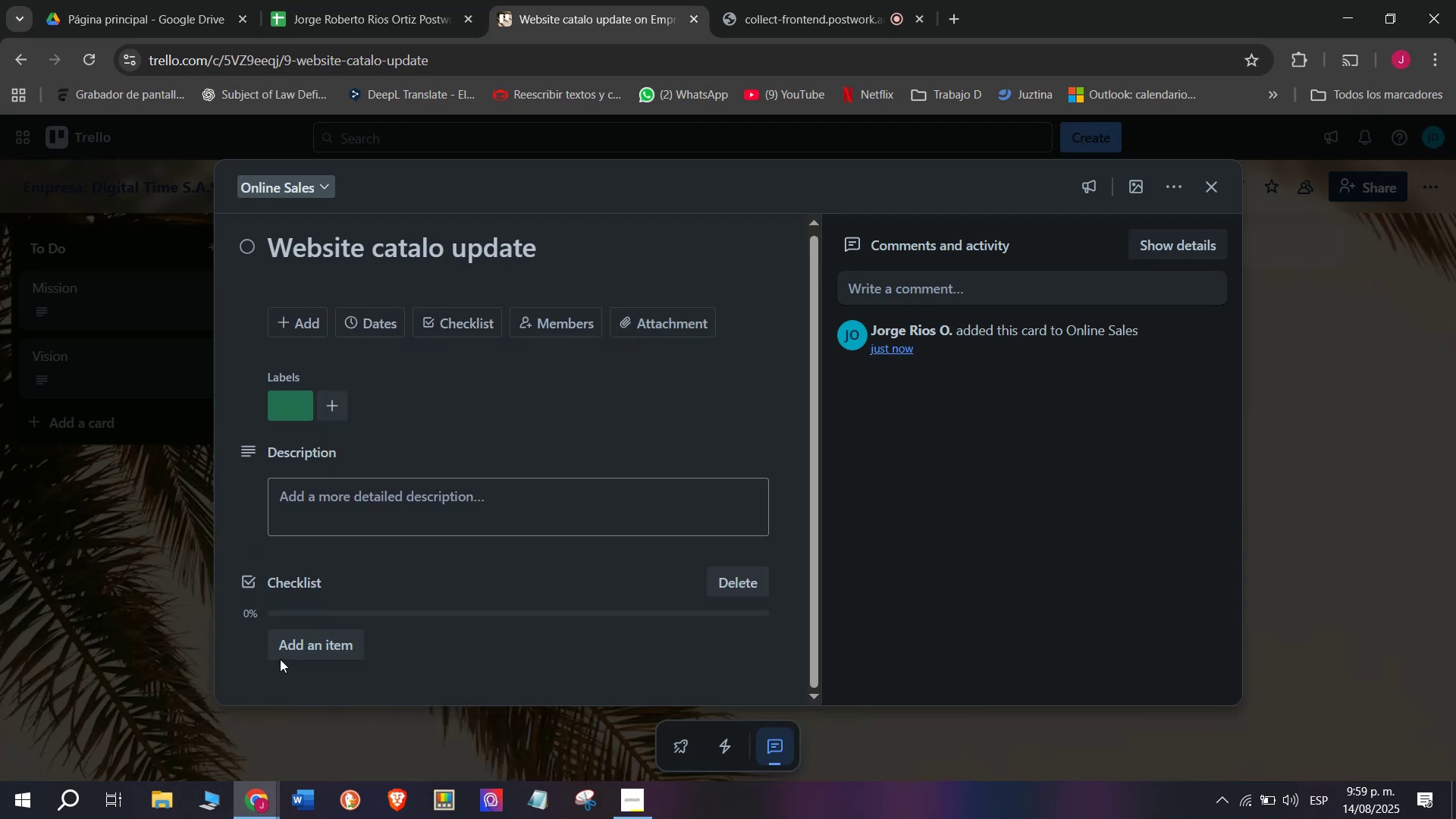 
double_click([313, 643])
 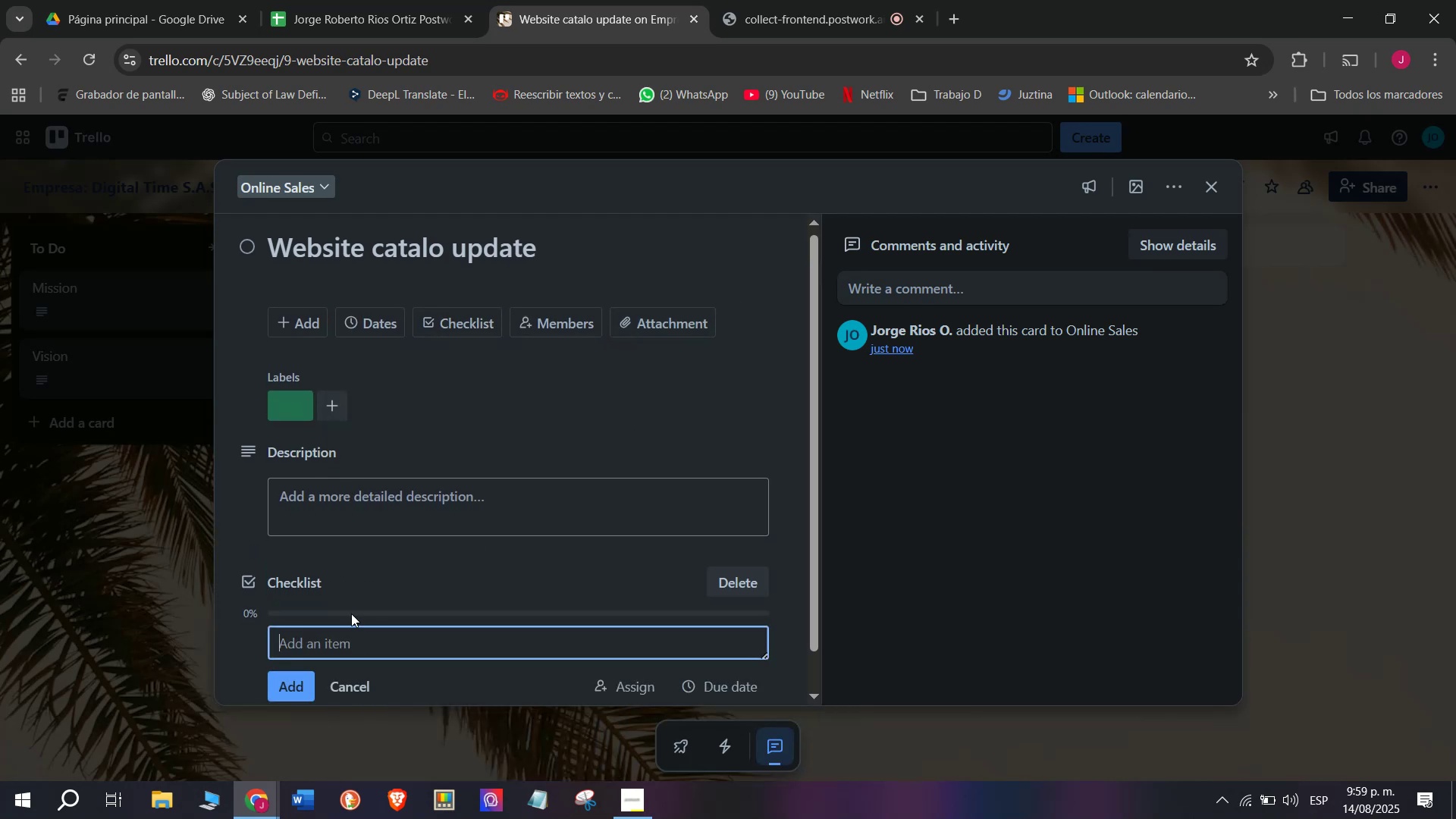 
scroll: coordinate [421, 566], scroll_direction: down, amount: 2.0
 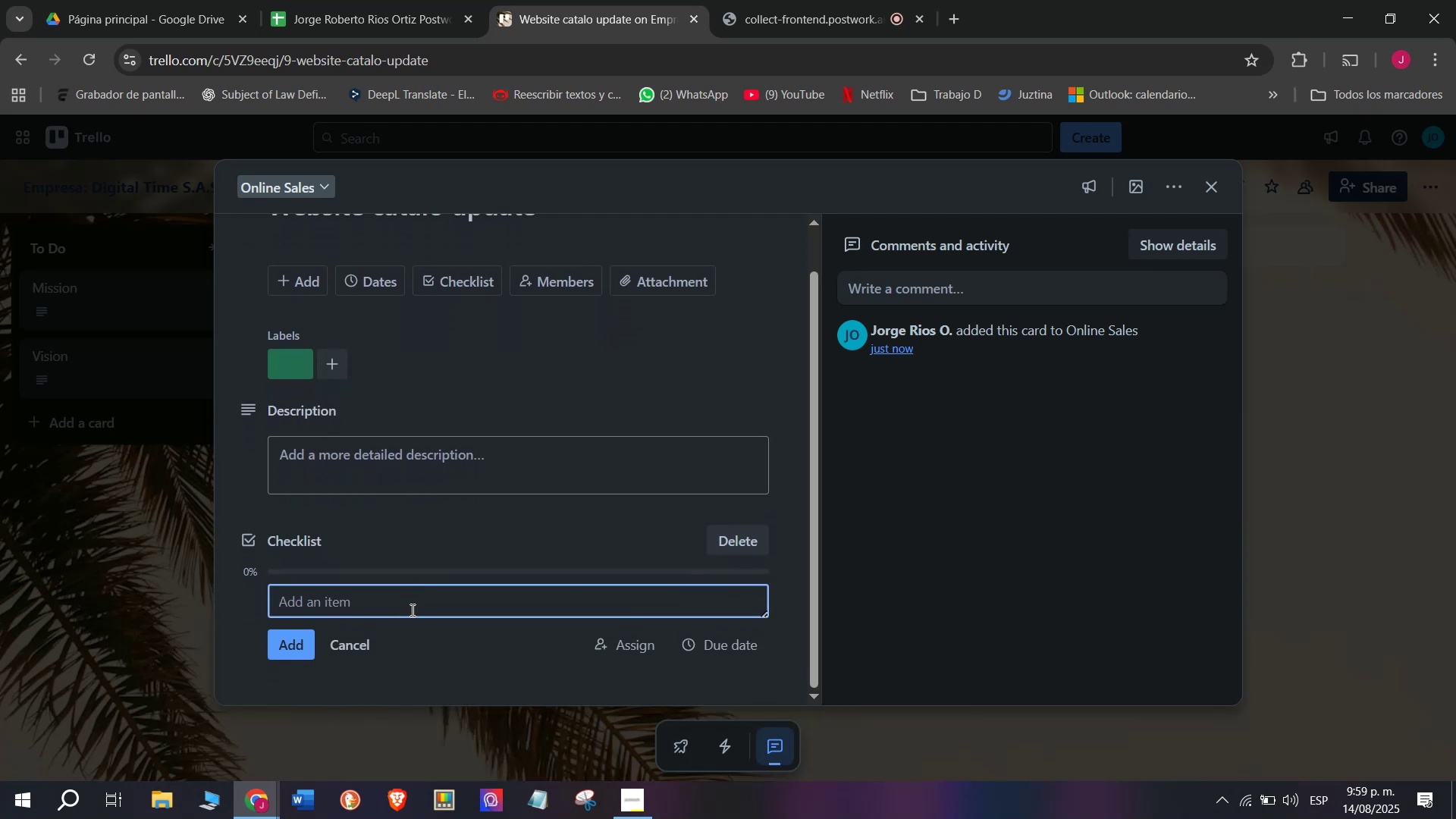 
left_click([411, 610])
 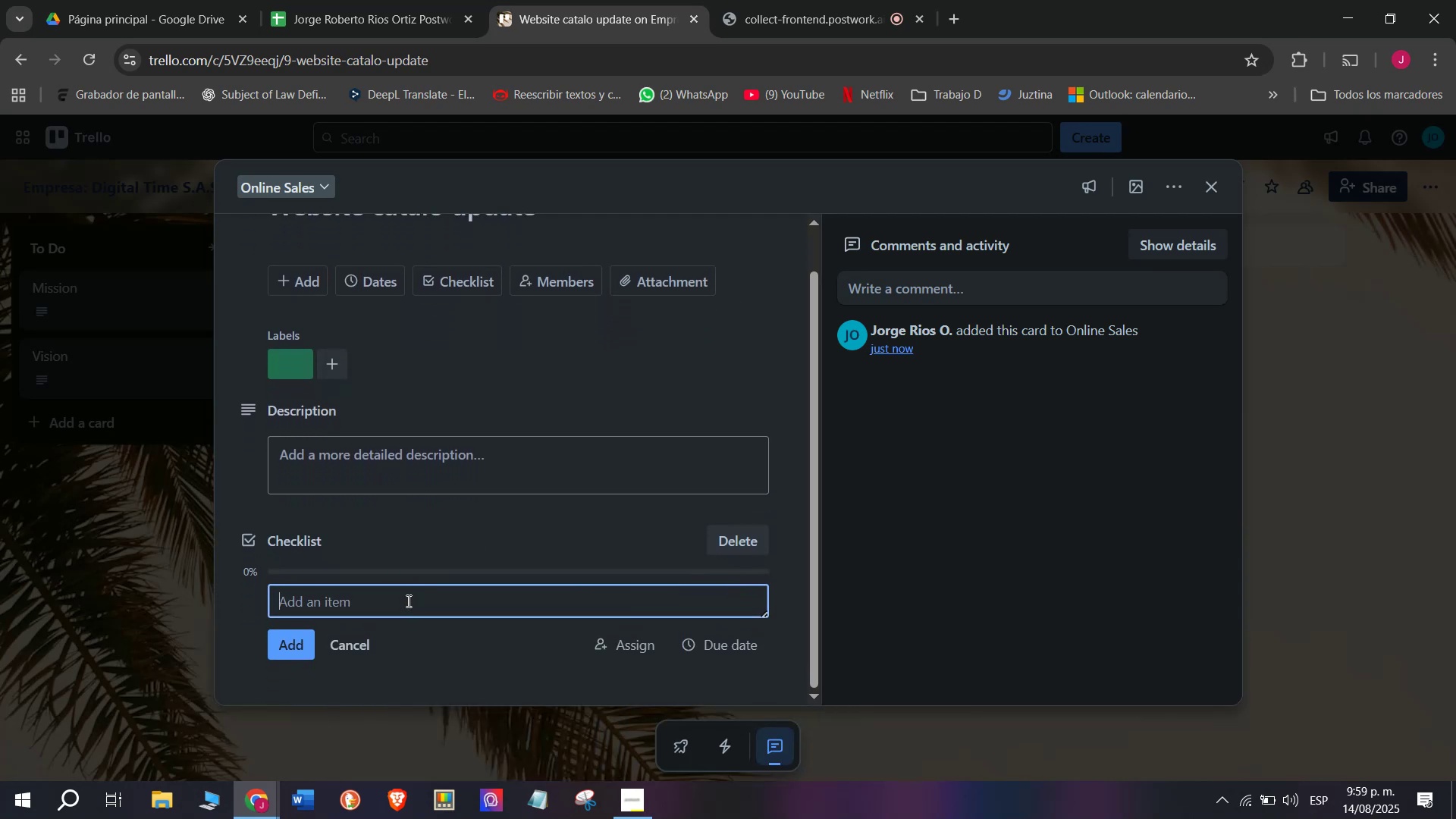 
type(Tajke]]]])
key(Backspace)
key(Backspace)
key(Backspace)
key(Backspace)
key(Backspace)
key(Backspace)
key(Backspace)
type(ke hi)
 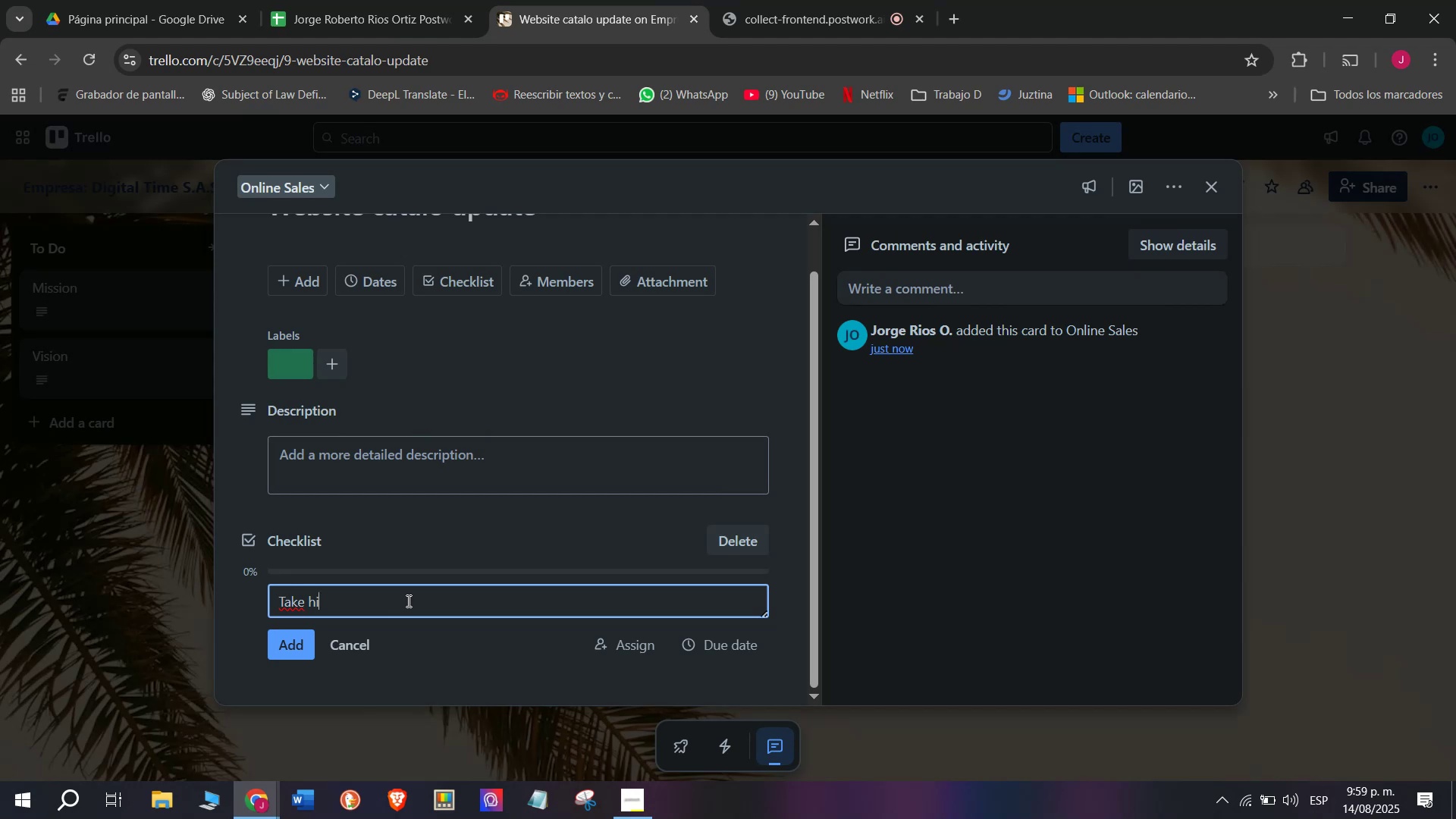 
wait(9.64)
 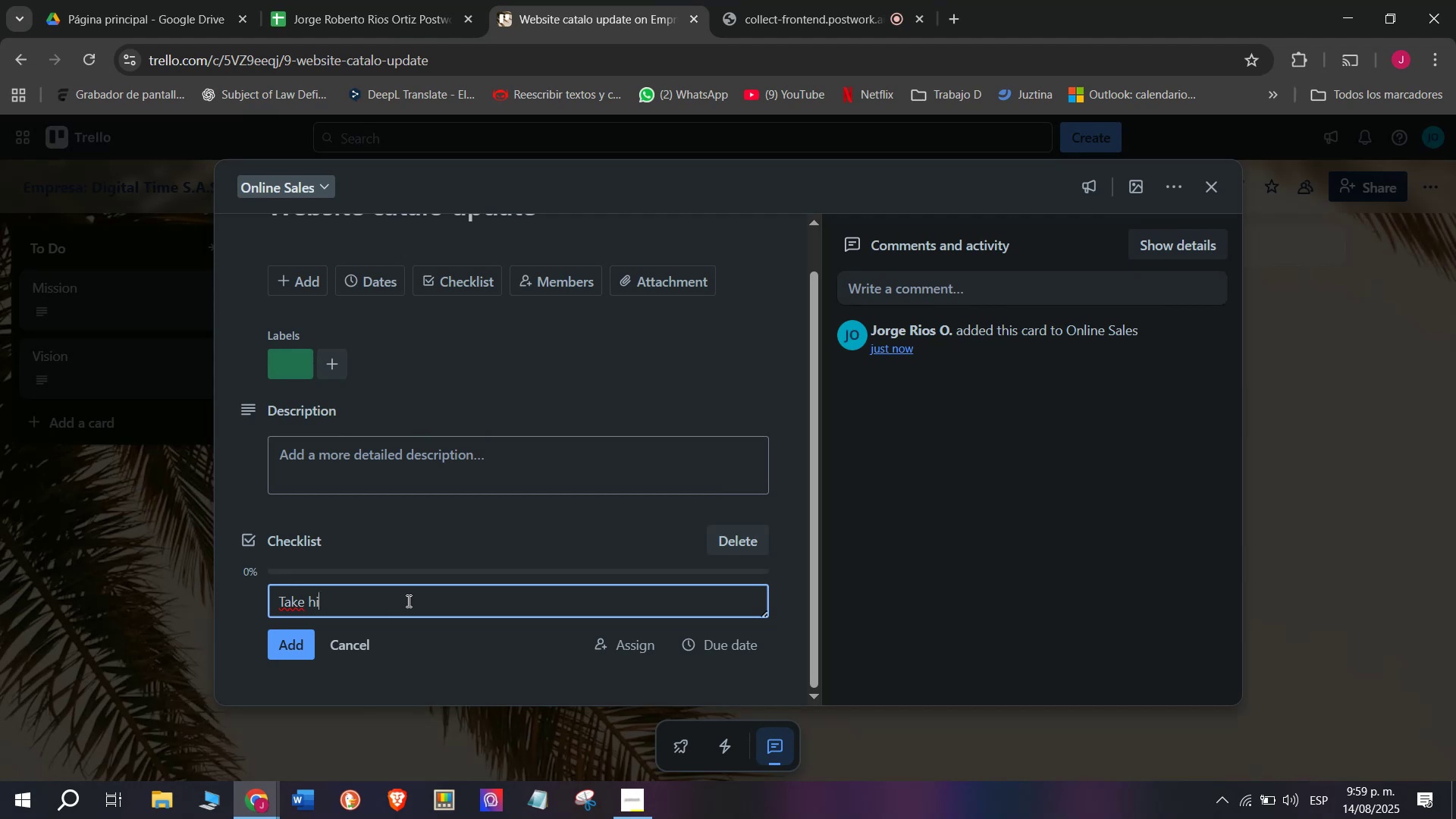 
scroll: coordinate [457, 487], scroll_direction: up, amount: 3.0
 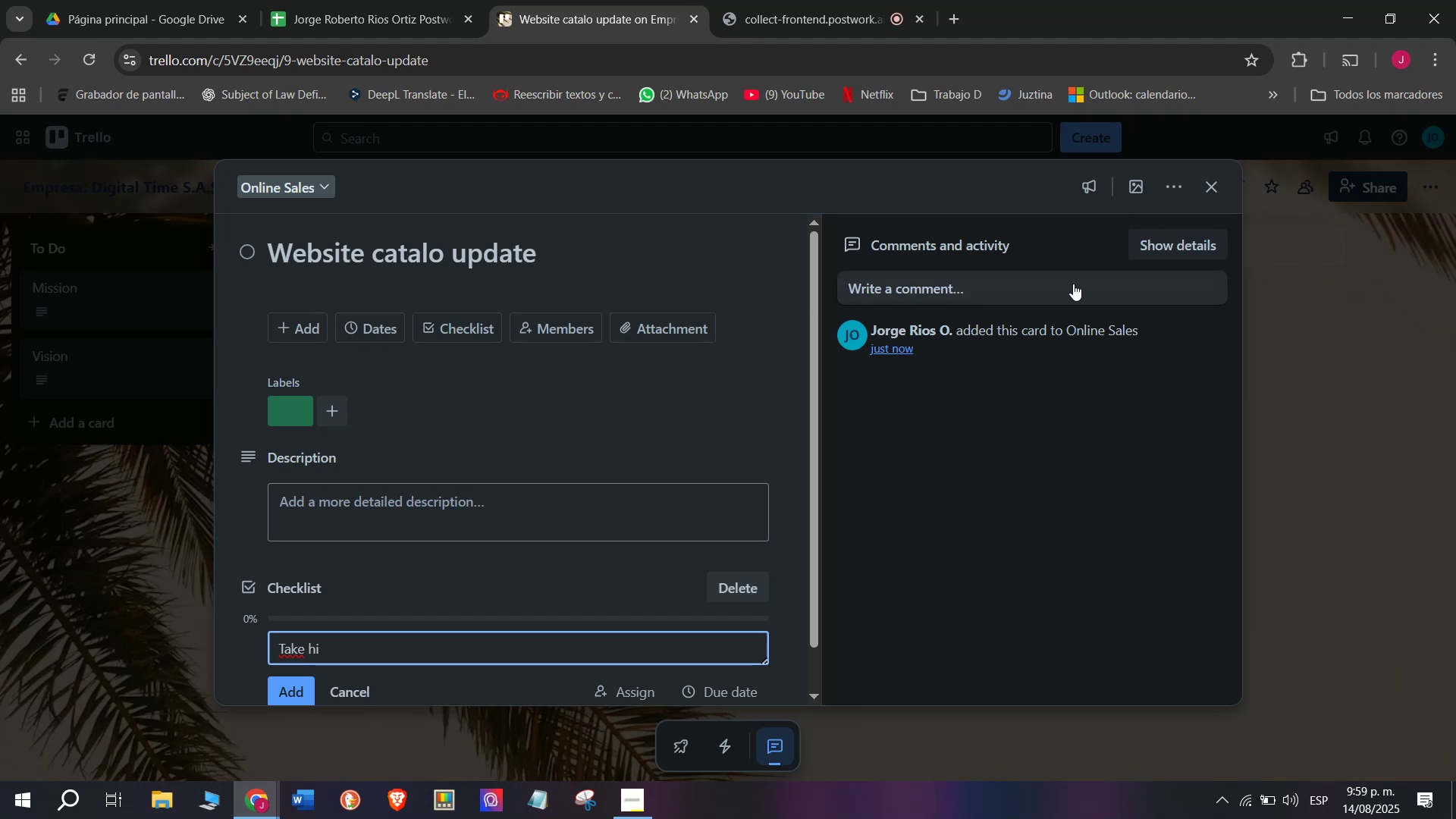 
wait(6.76)
 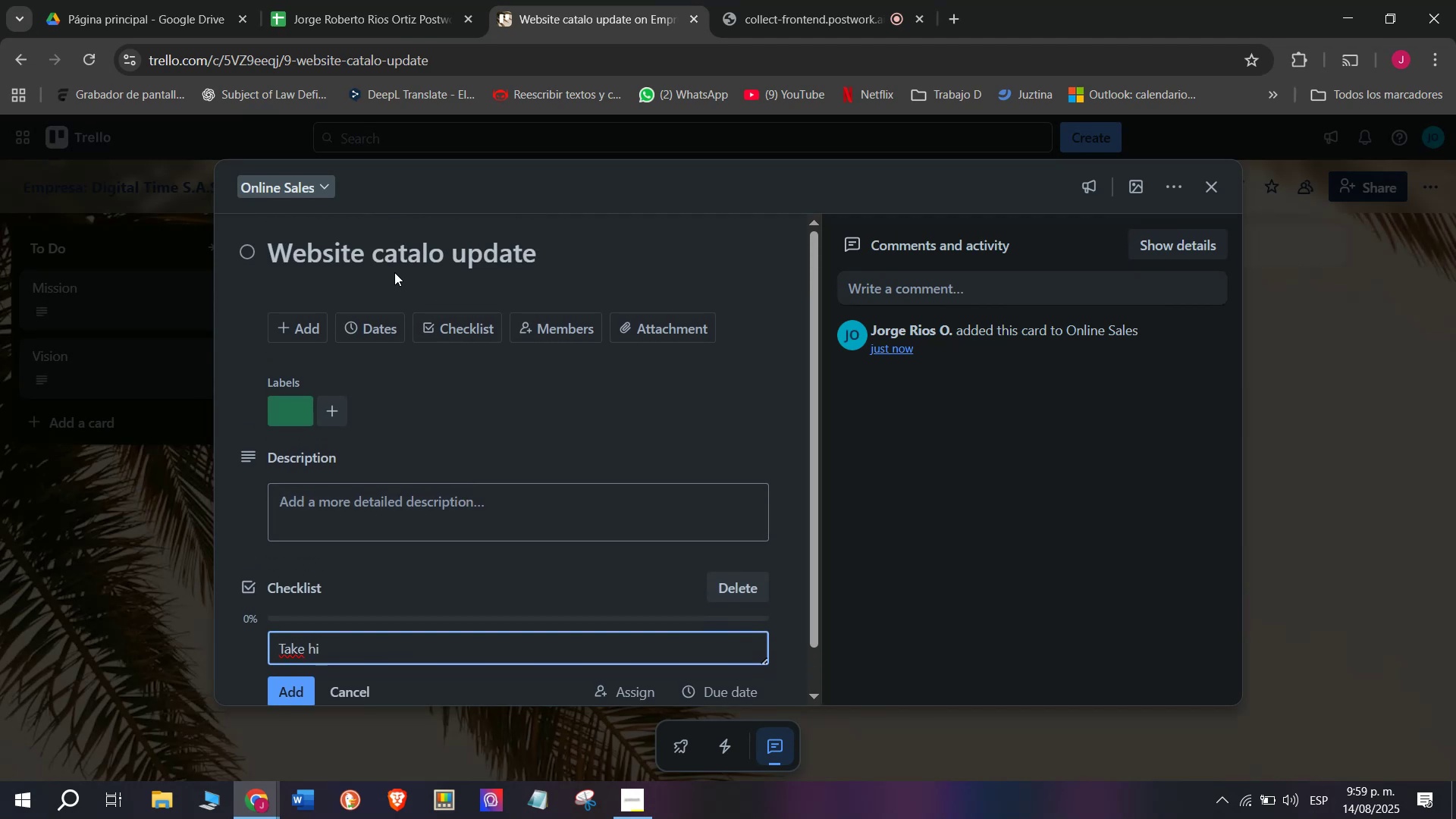 
scroll: coordinate [429, 552], scroll_direction: up, amount: 1.0
 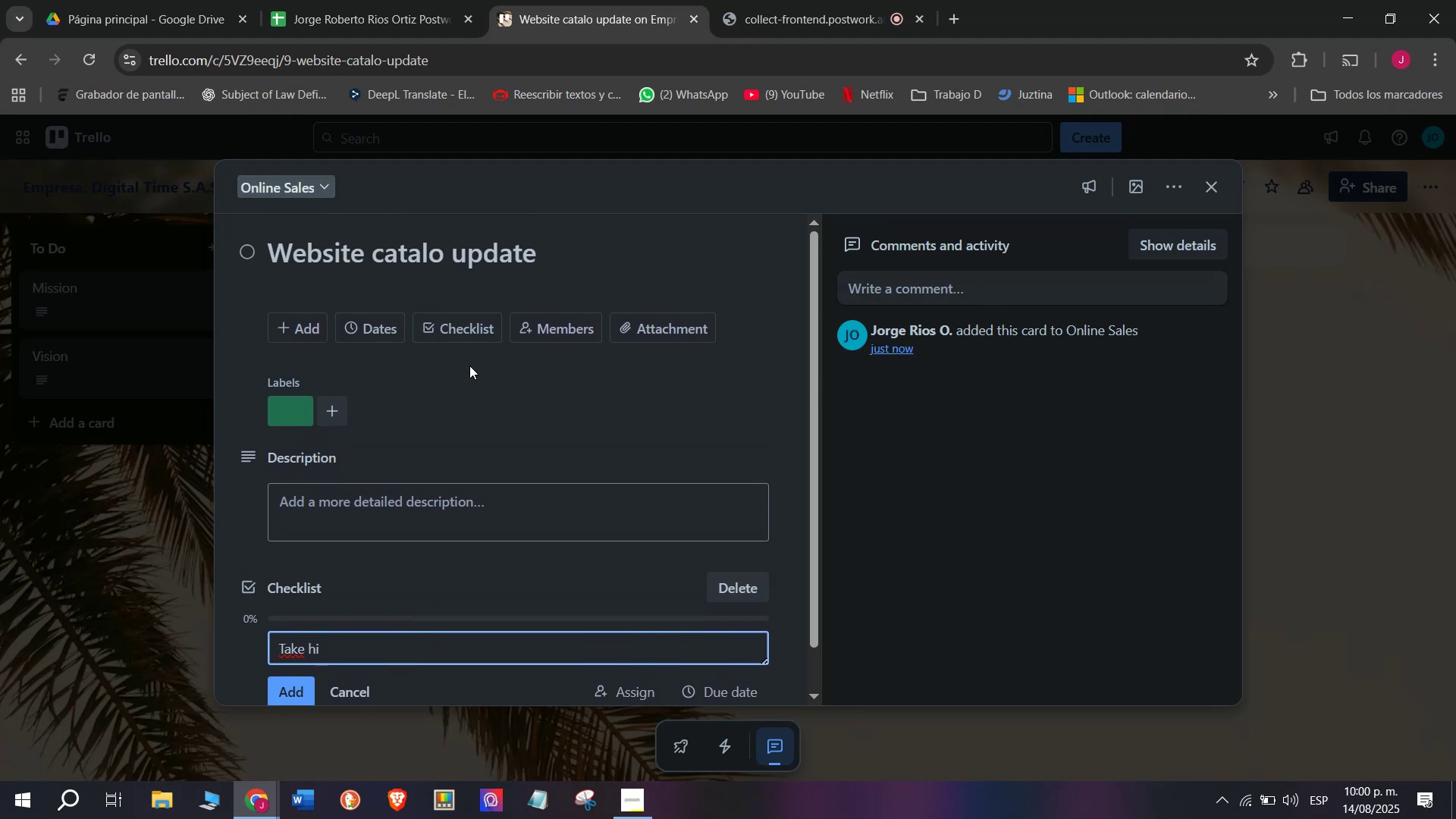 
wait(6.99)
 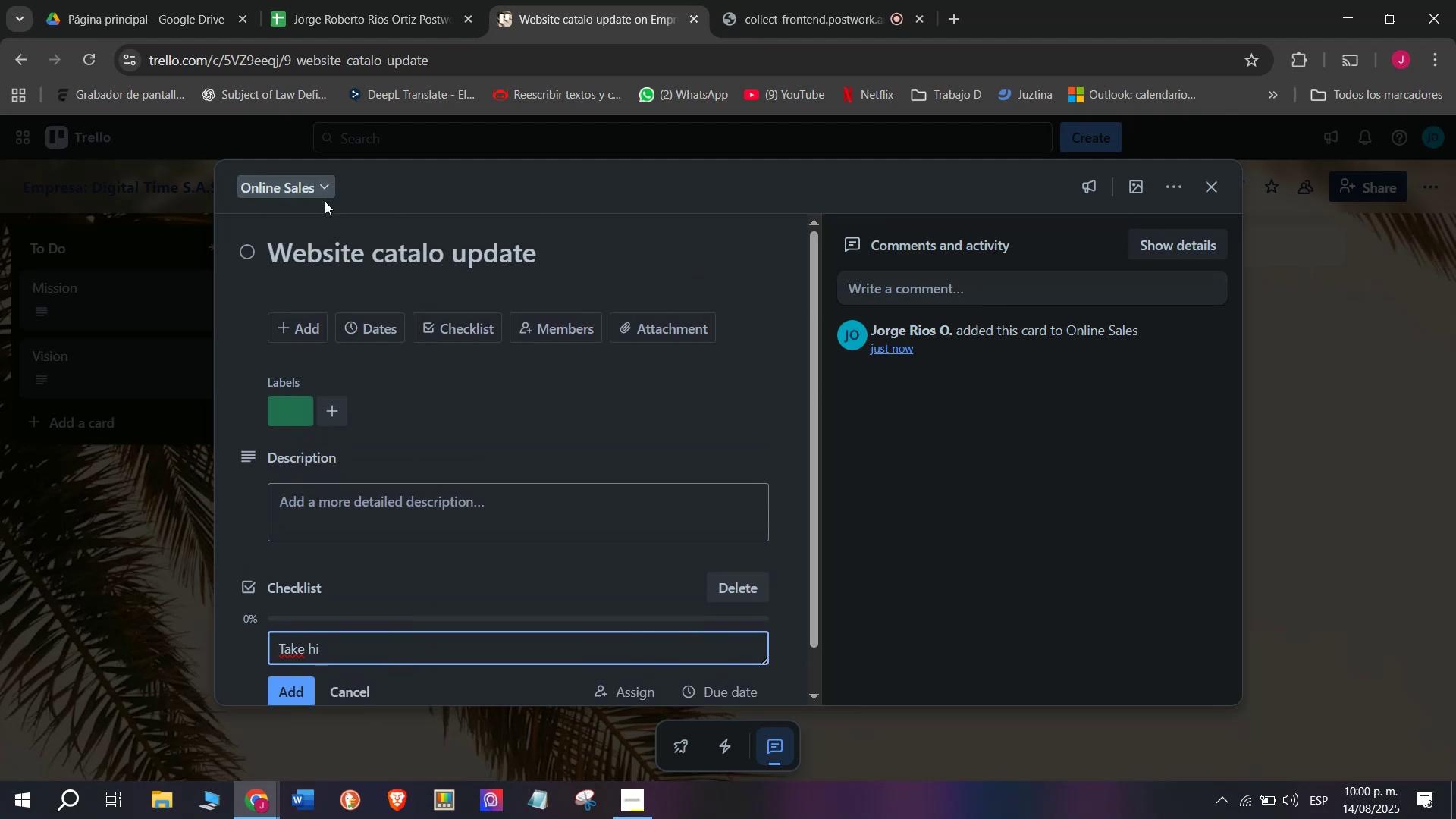 
scroll: coordinate [471, 378], scroll_direction: down, amount: 2.0
 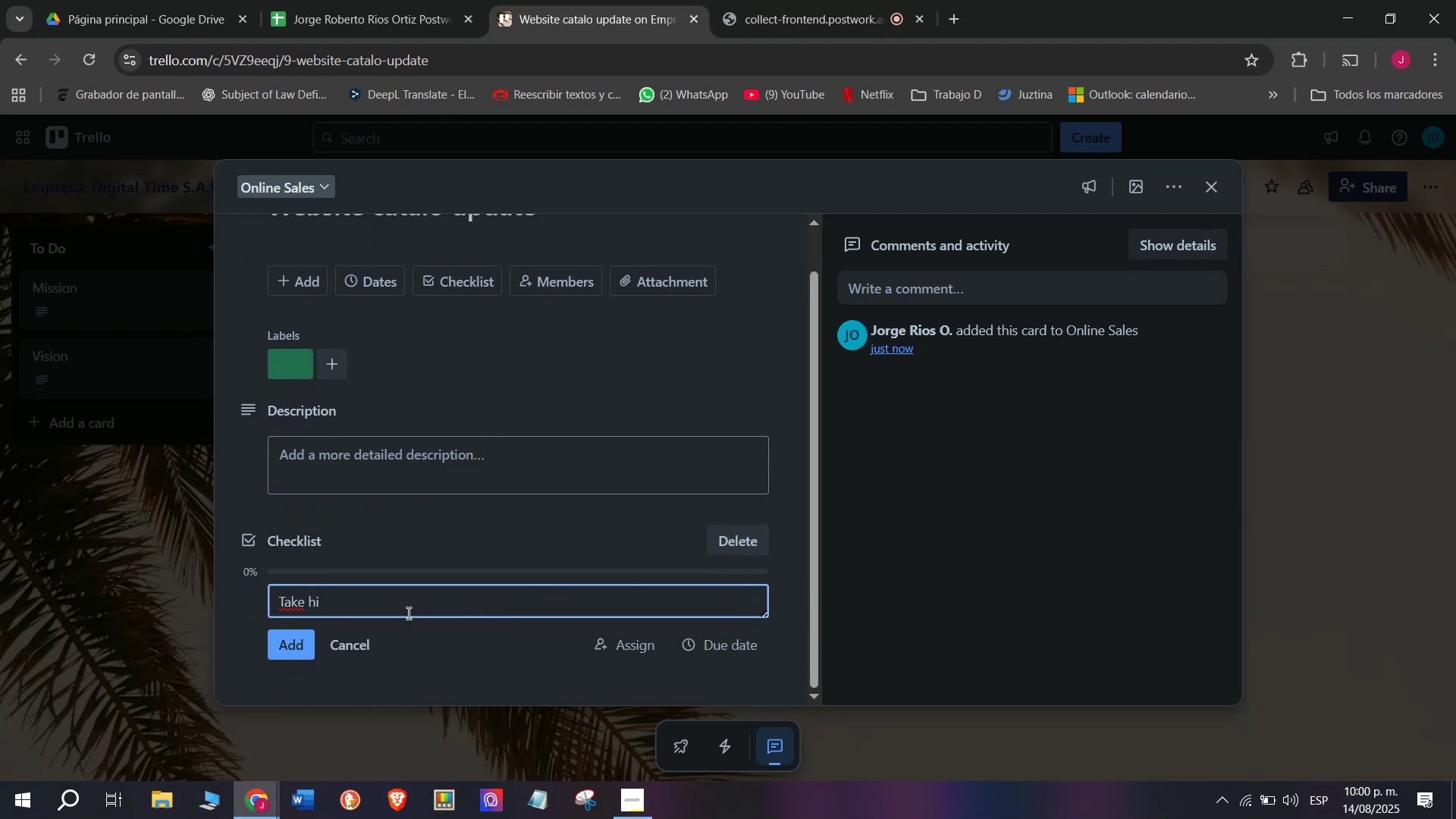 
type(gh-quality phoyo)
key(Backspace)
key(Backspace)
type(tos)
 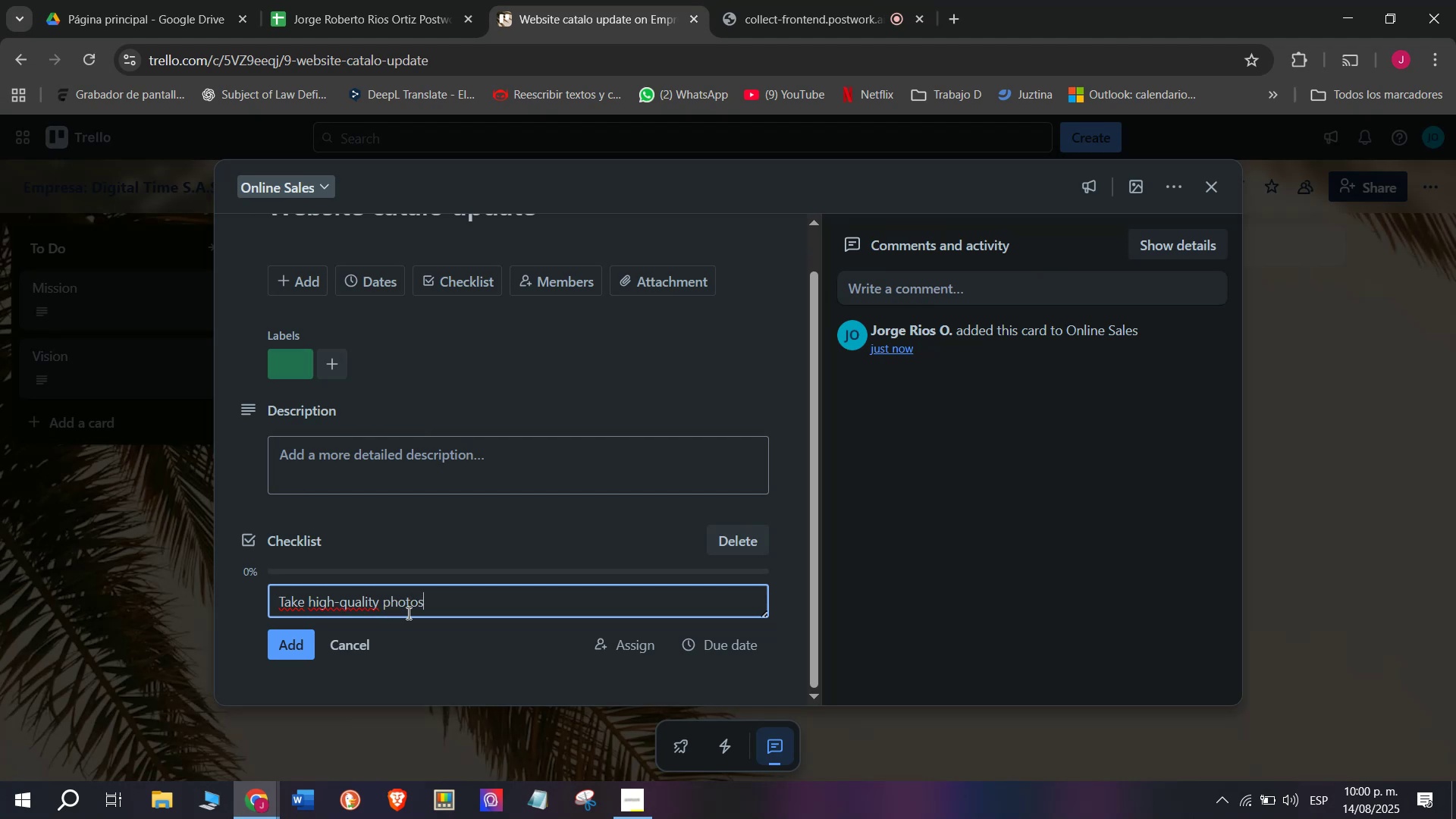 
key(Enter)
 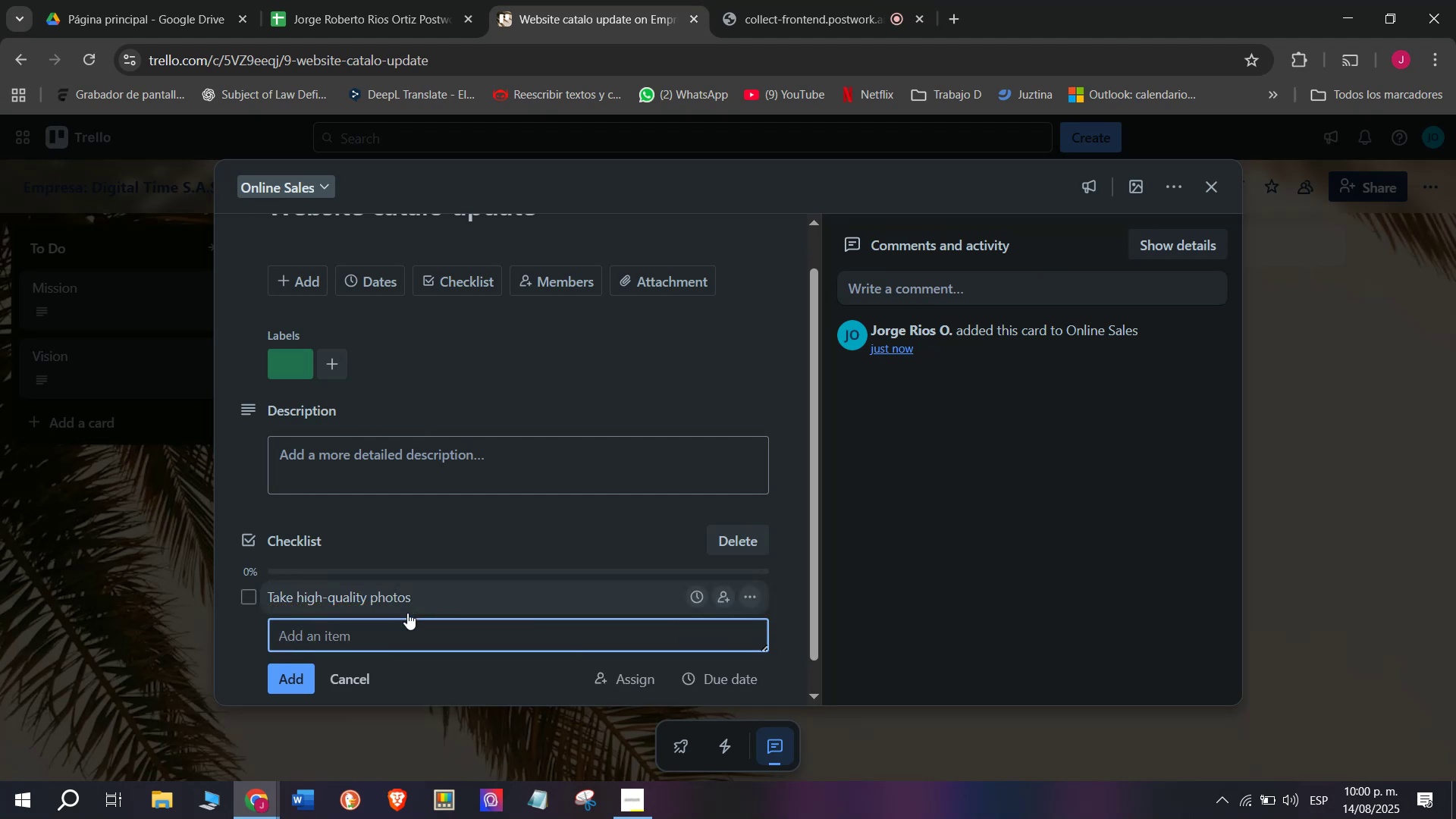 
type(Write desxc)
key(Backspace)
key(Backspace)
type(criptionsd)
key(Backspace)
 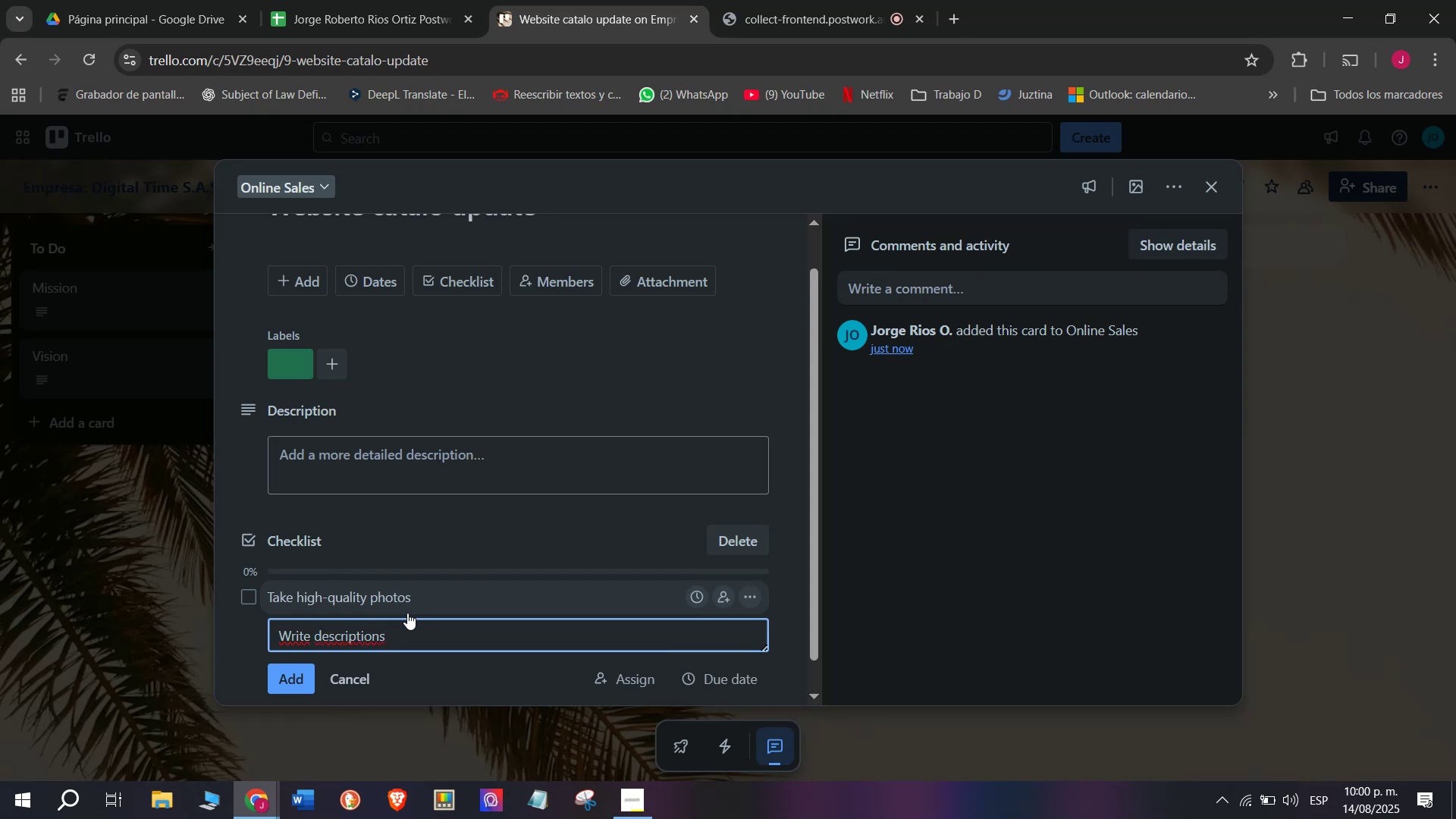 
key(Enter)
 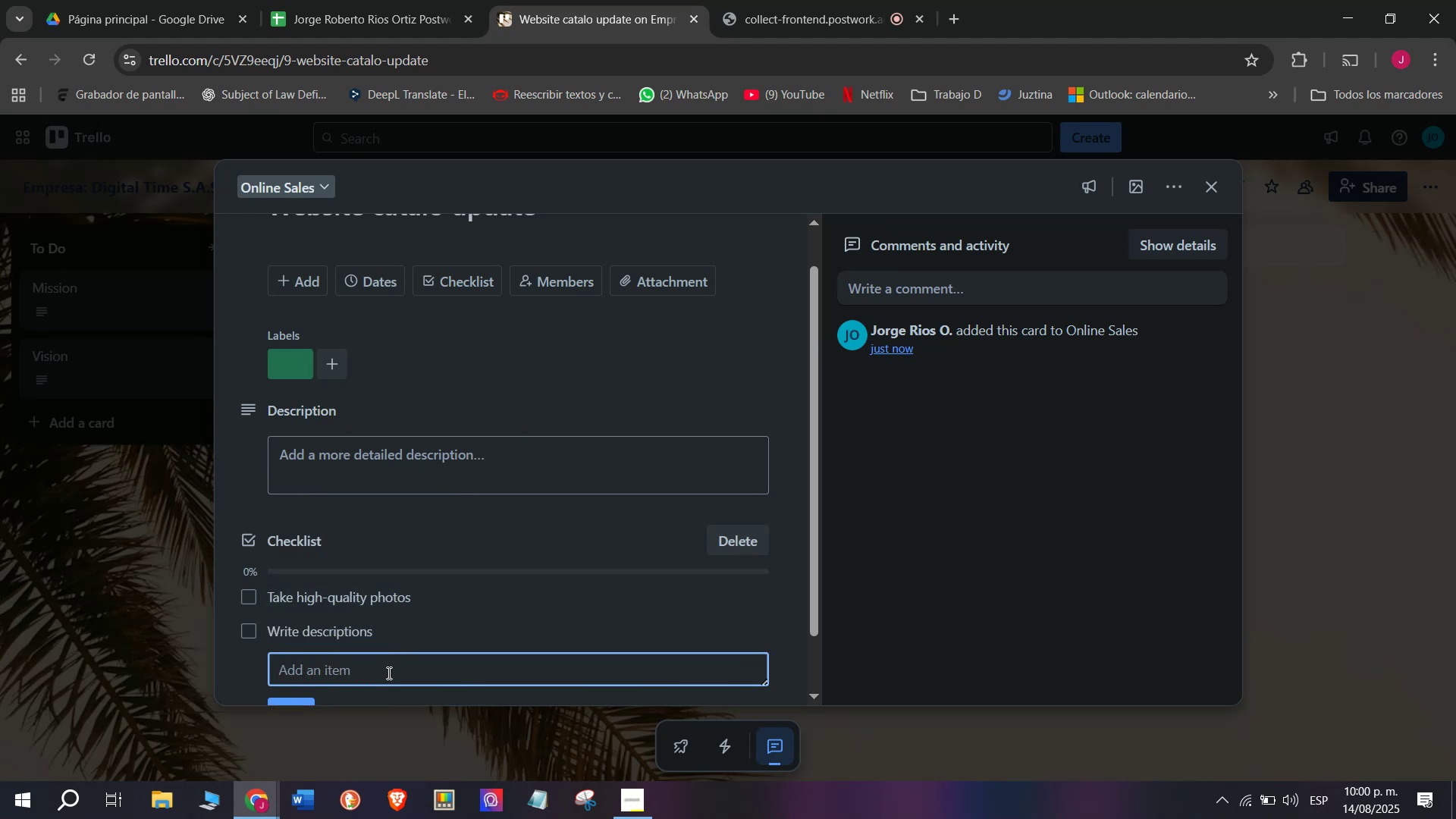 
key(CapsLock)
 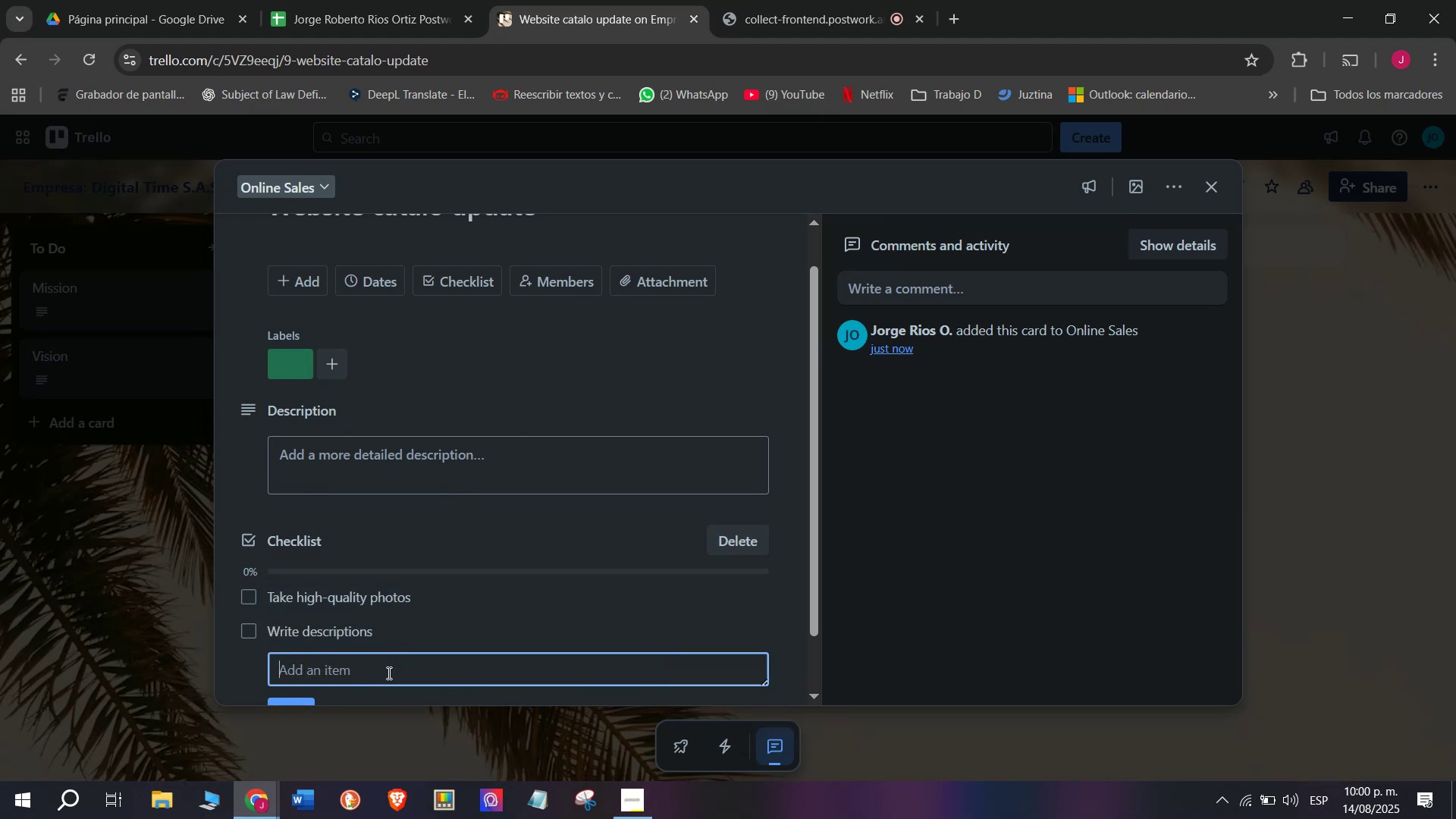 
type(Upload to platfom)
 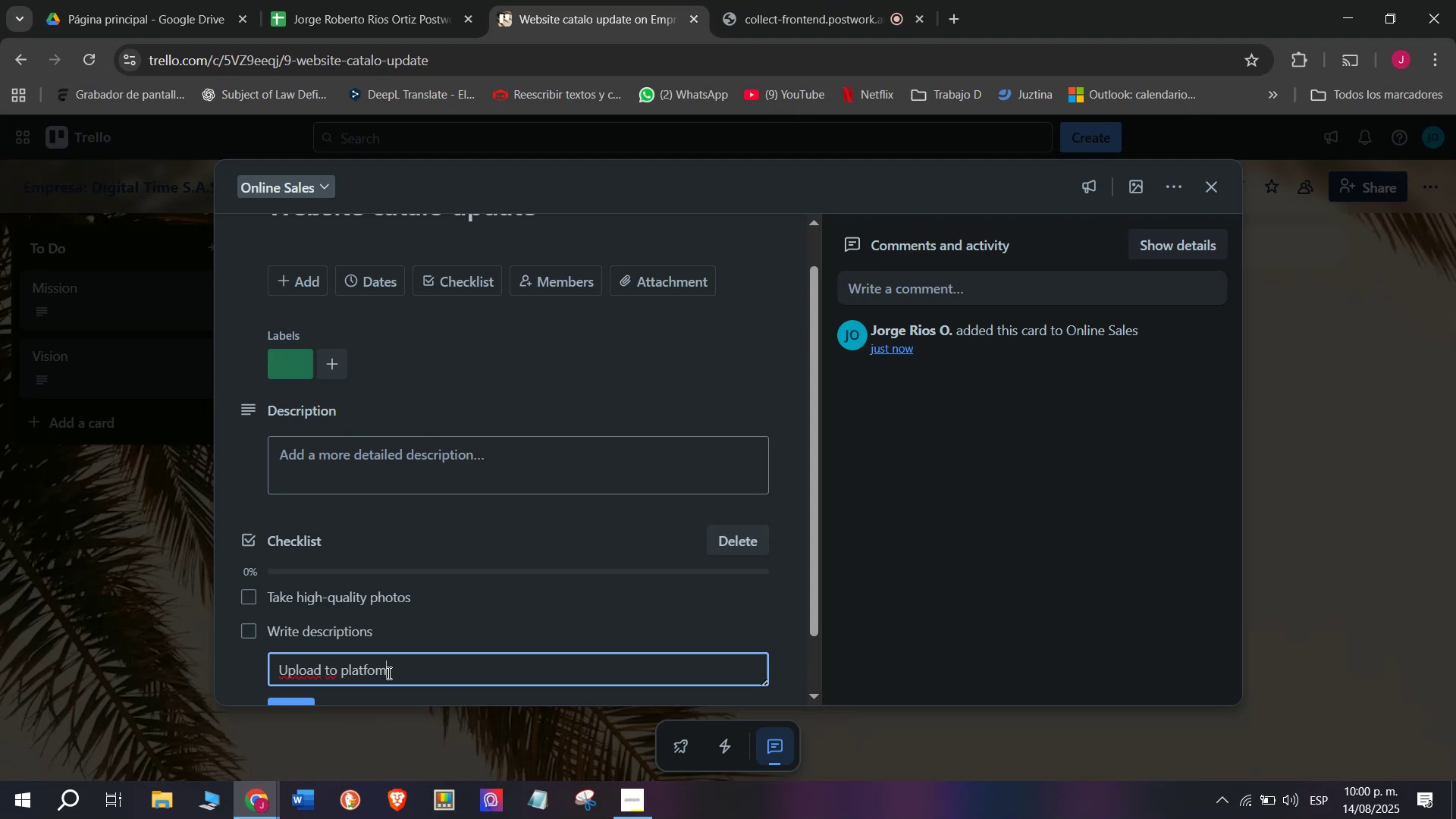 
key(Enter)
 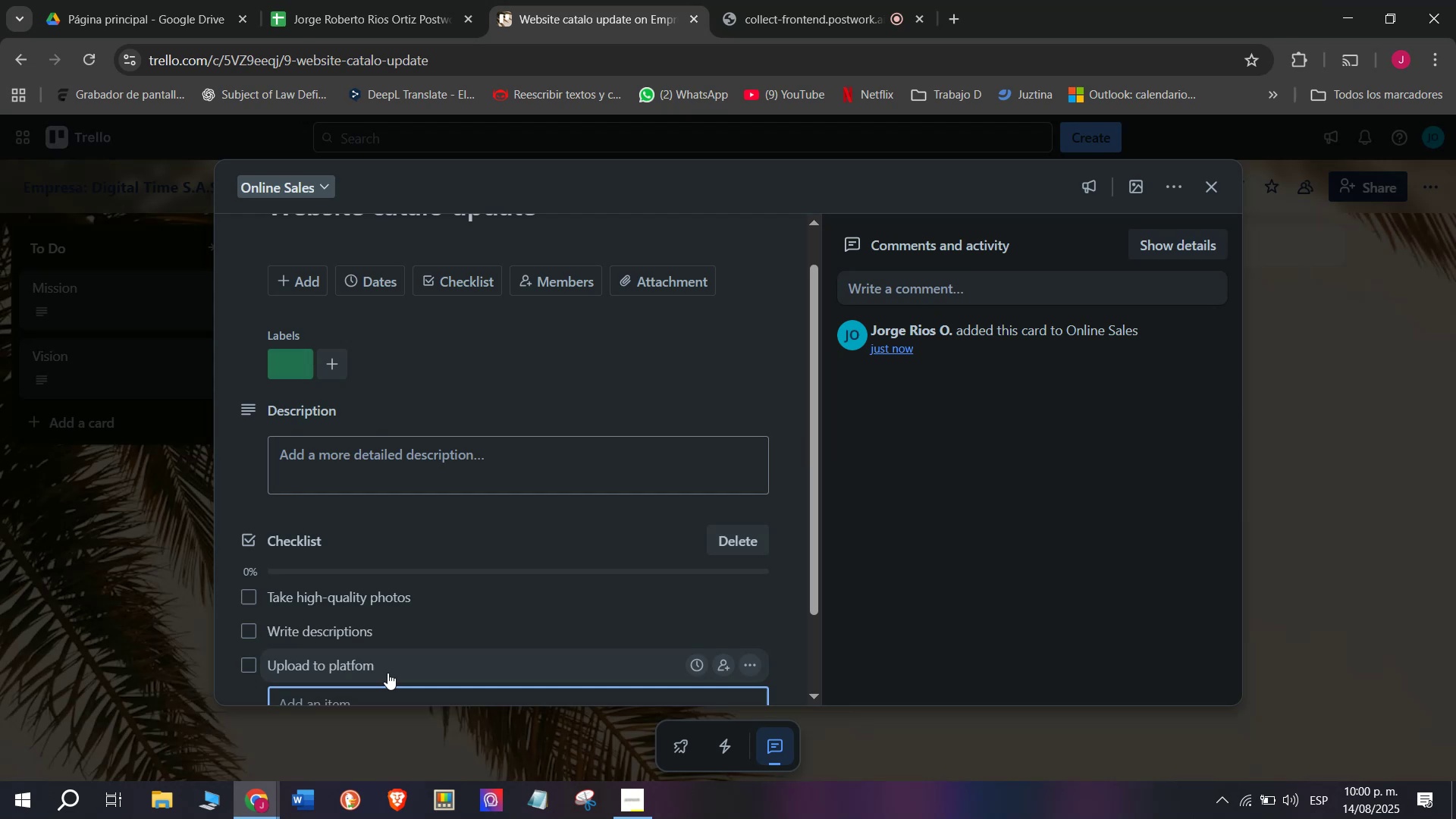 
scroll: coordinate [389, 657], scroll_direction: down, amount: 1.0
 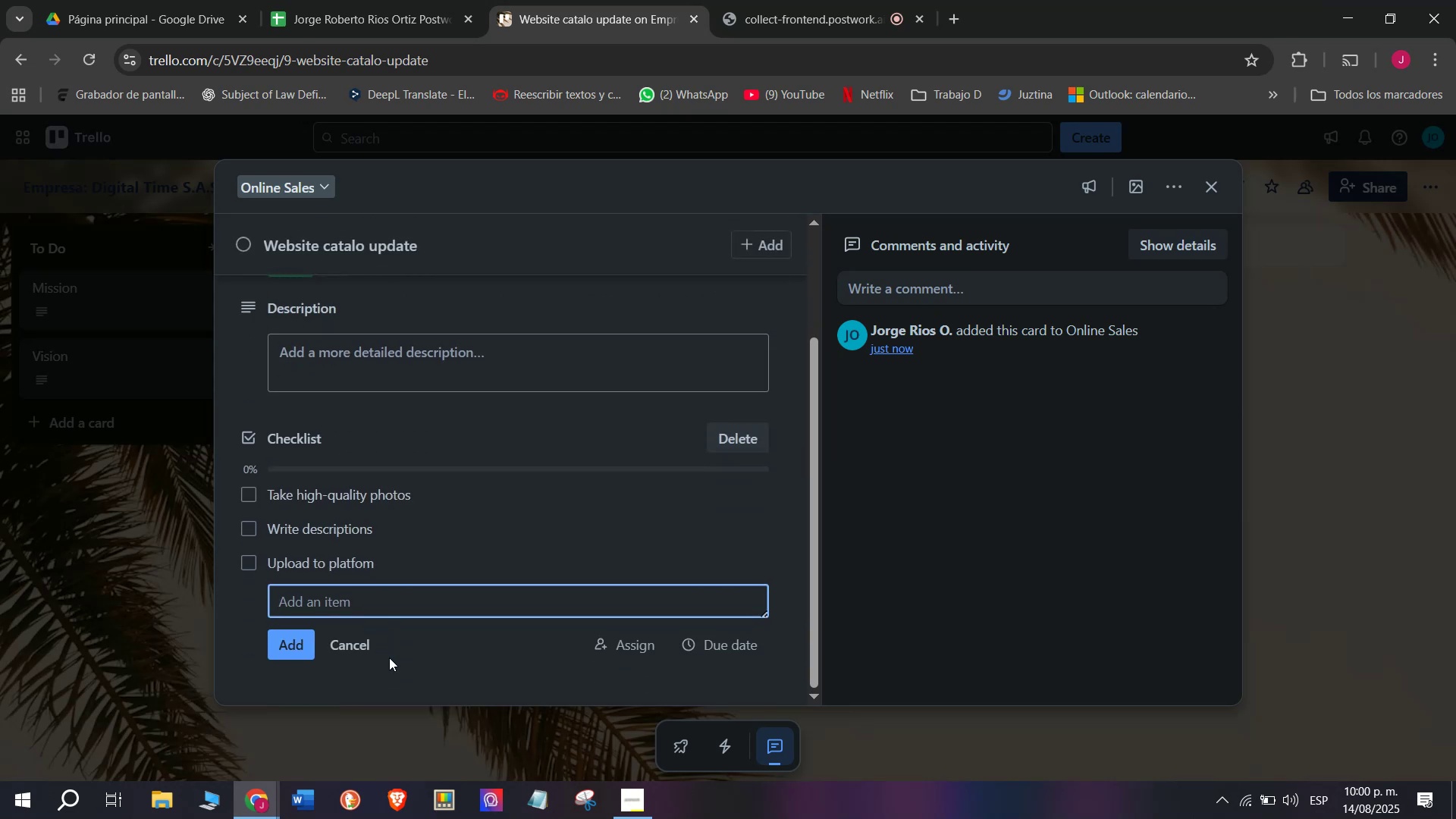 
type(Add prices and sizx)
key(Backspace)
type(es)
 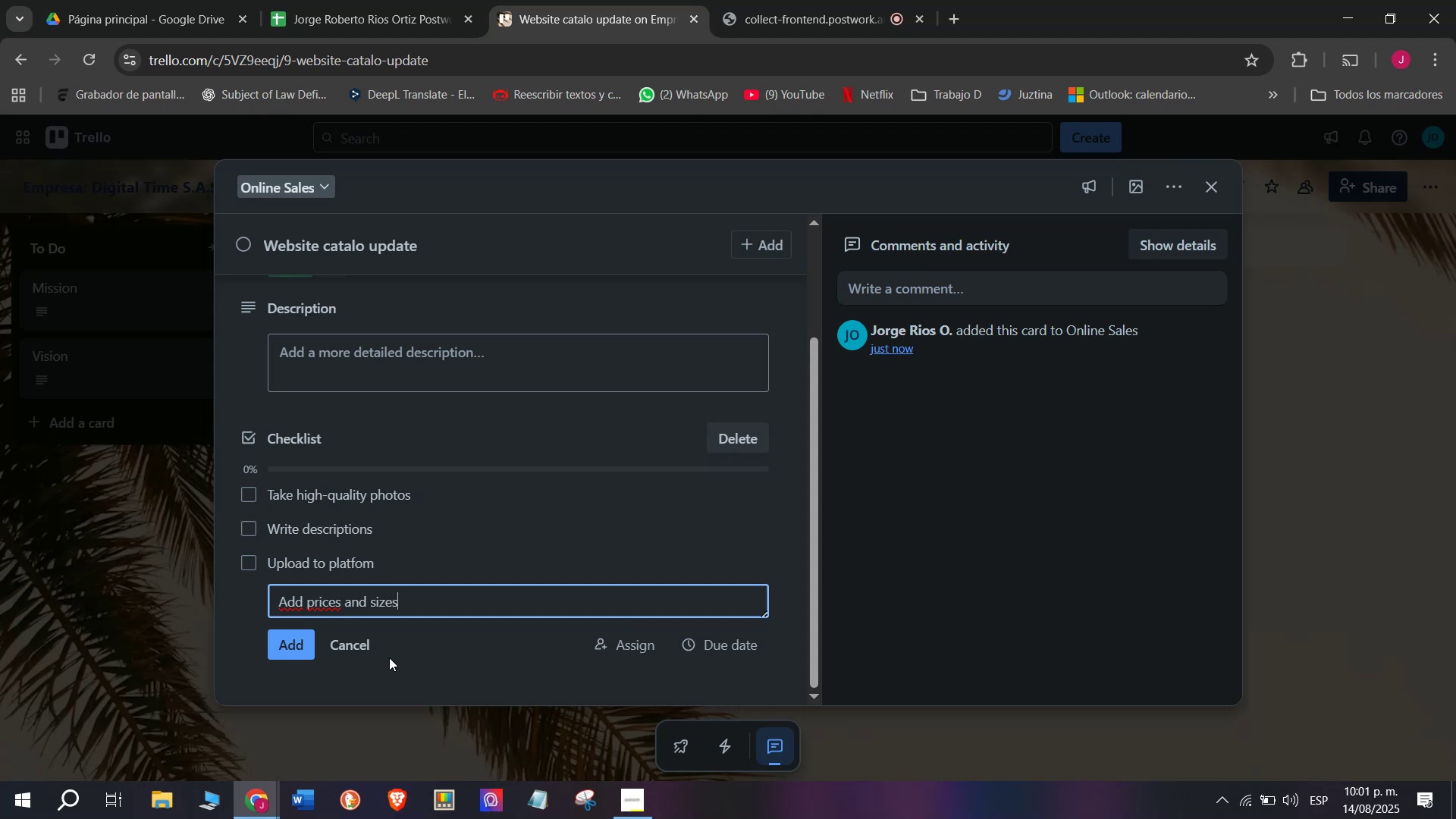 
key(Enter)
 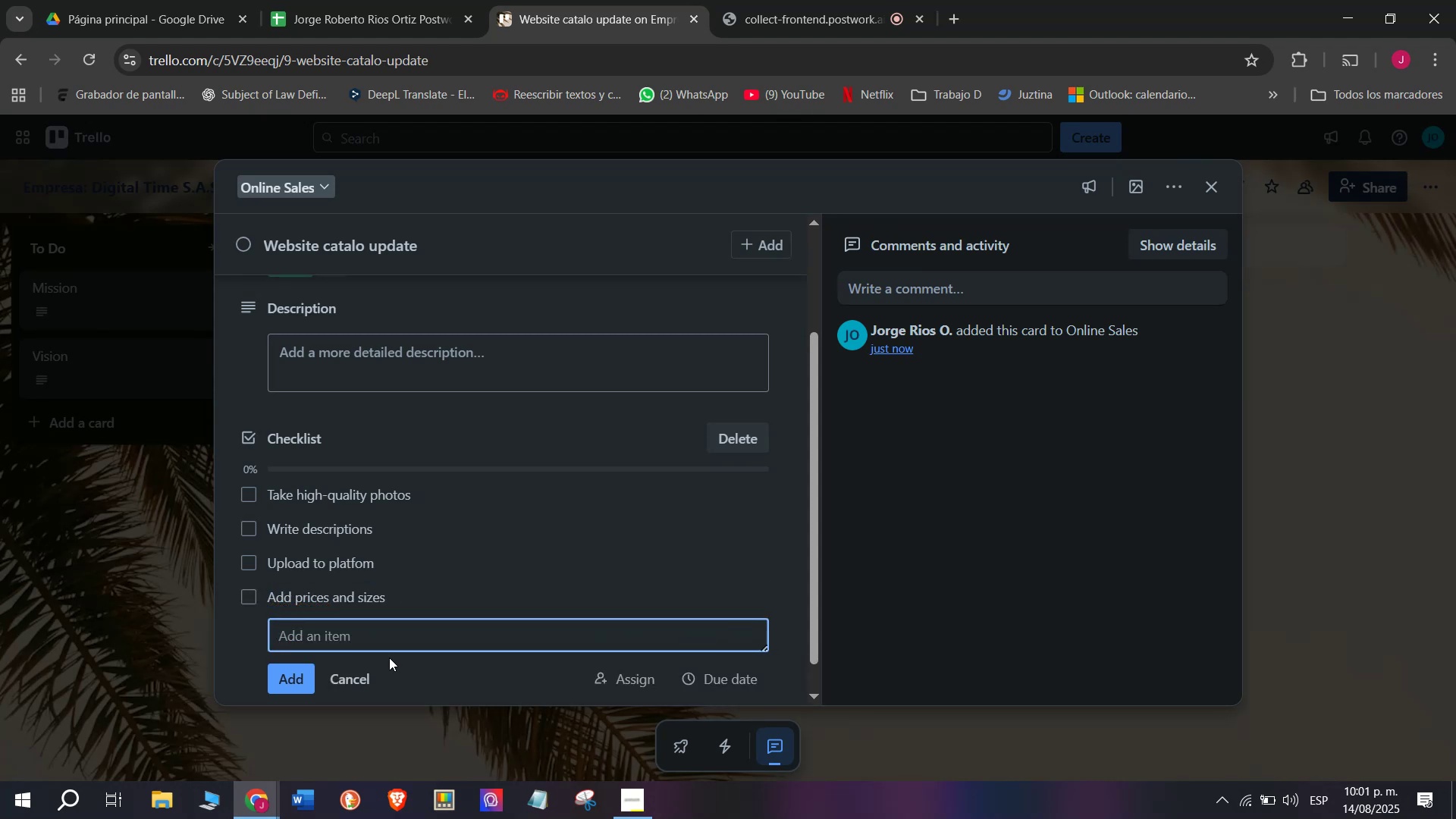 
type(Activete)
key(Backspace)
key(Backspace)
key(Backspace)
key(Backspace)
type(a)
key(Backspace)
type(vate payment options)
 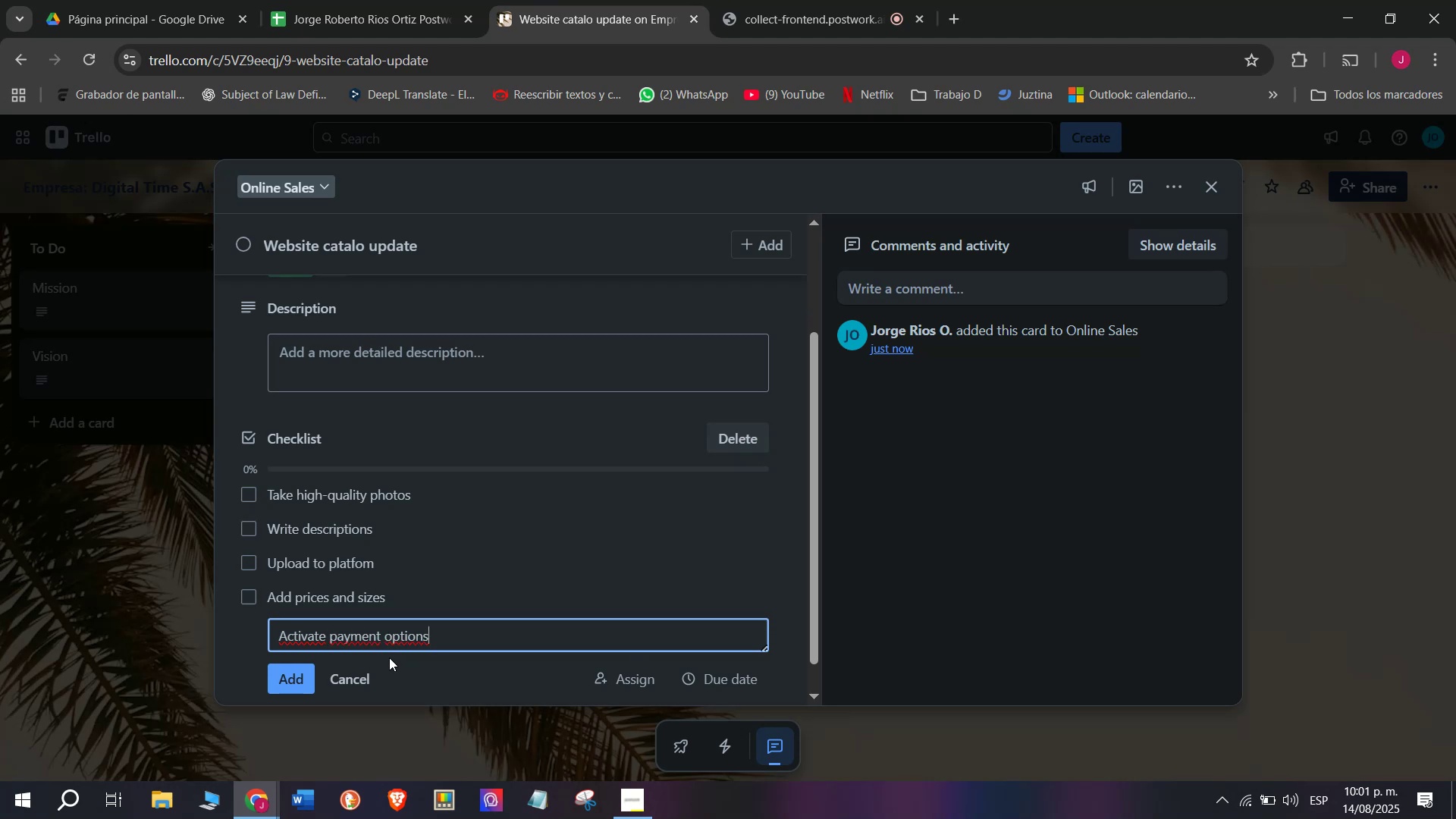 
key(Enter)
 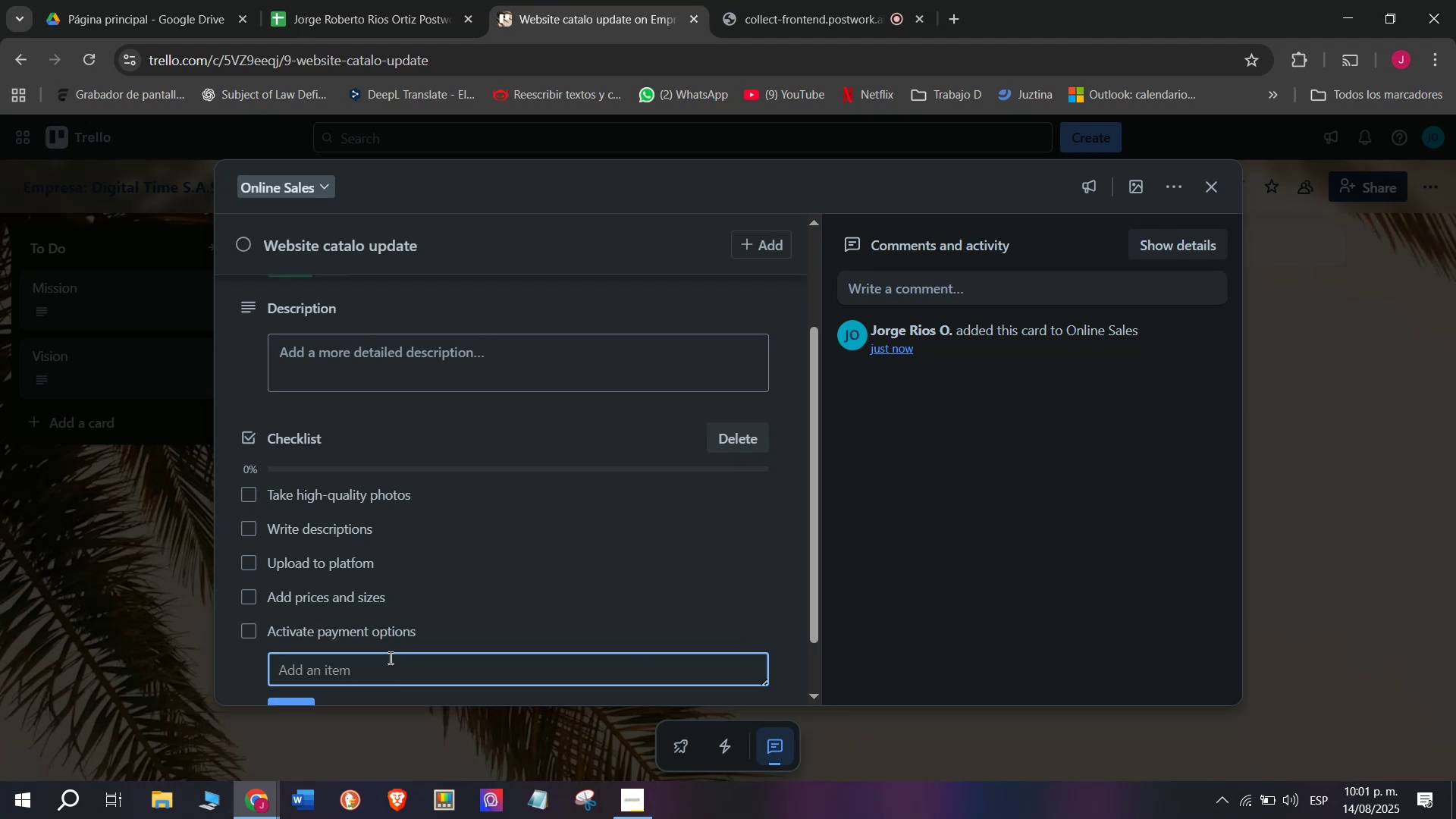 
type(Publish)
 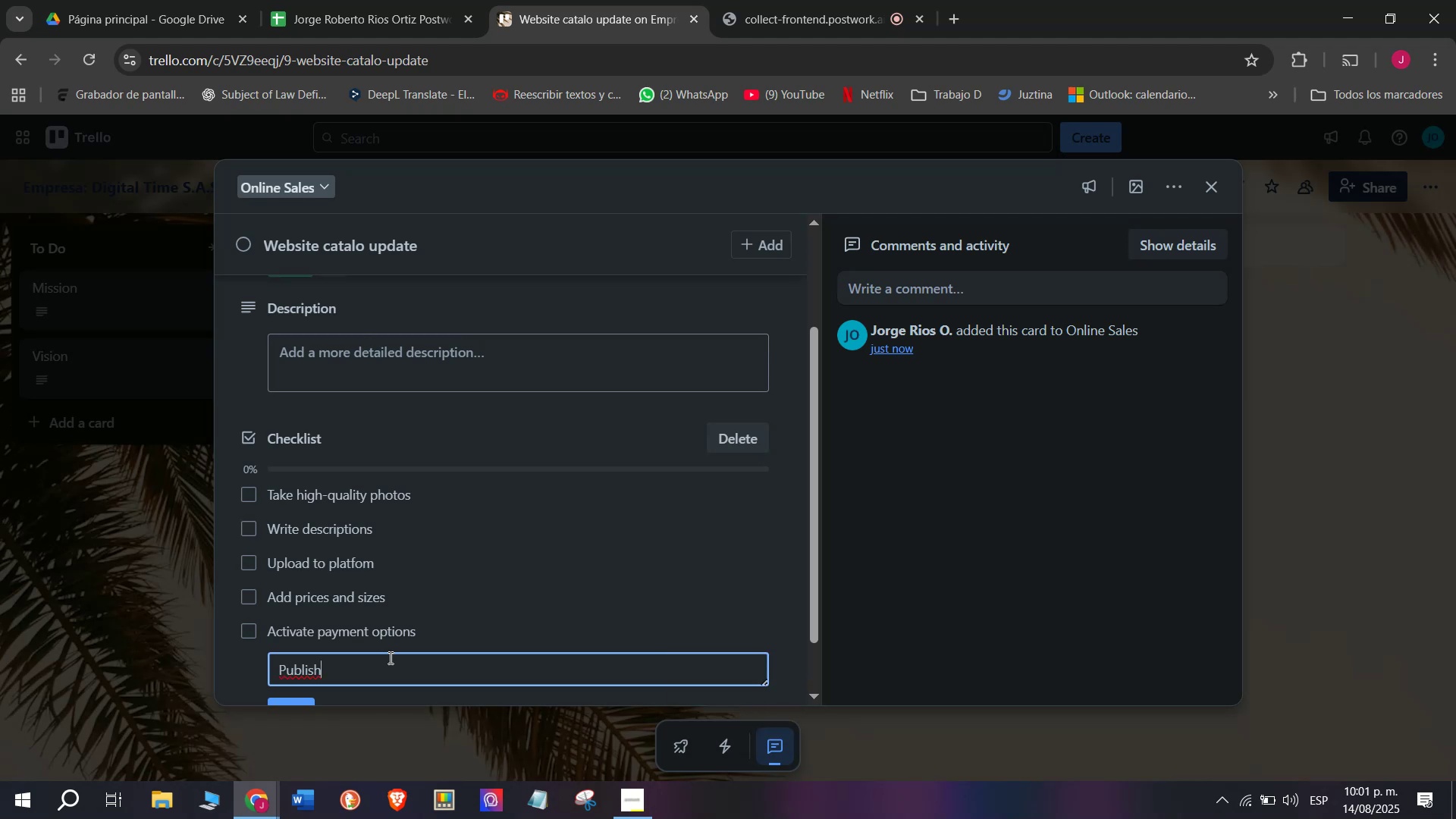 
key(Enter)
 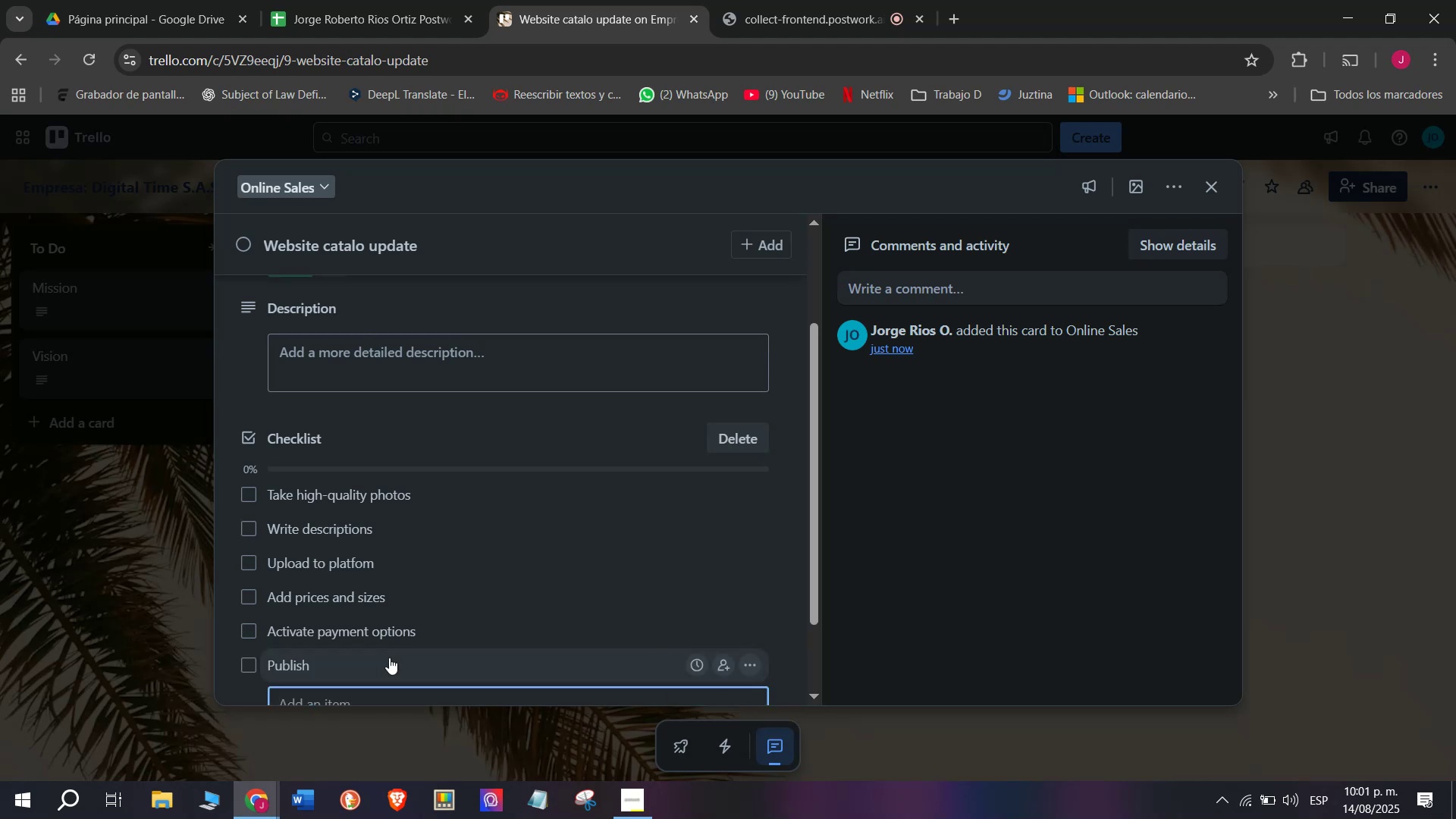 
scroll: coordinate [391, 533], scroll_direction: up, amount: 4.0
 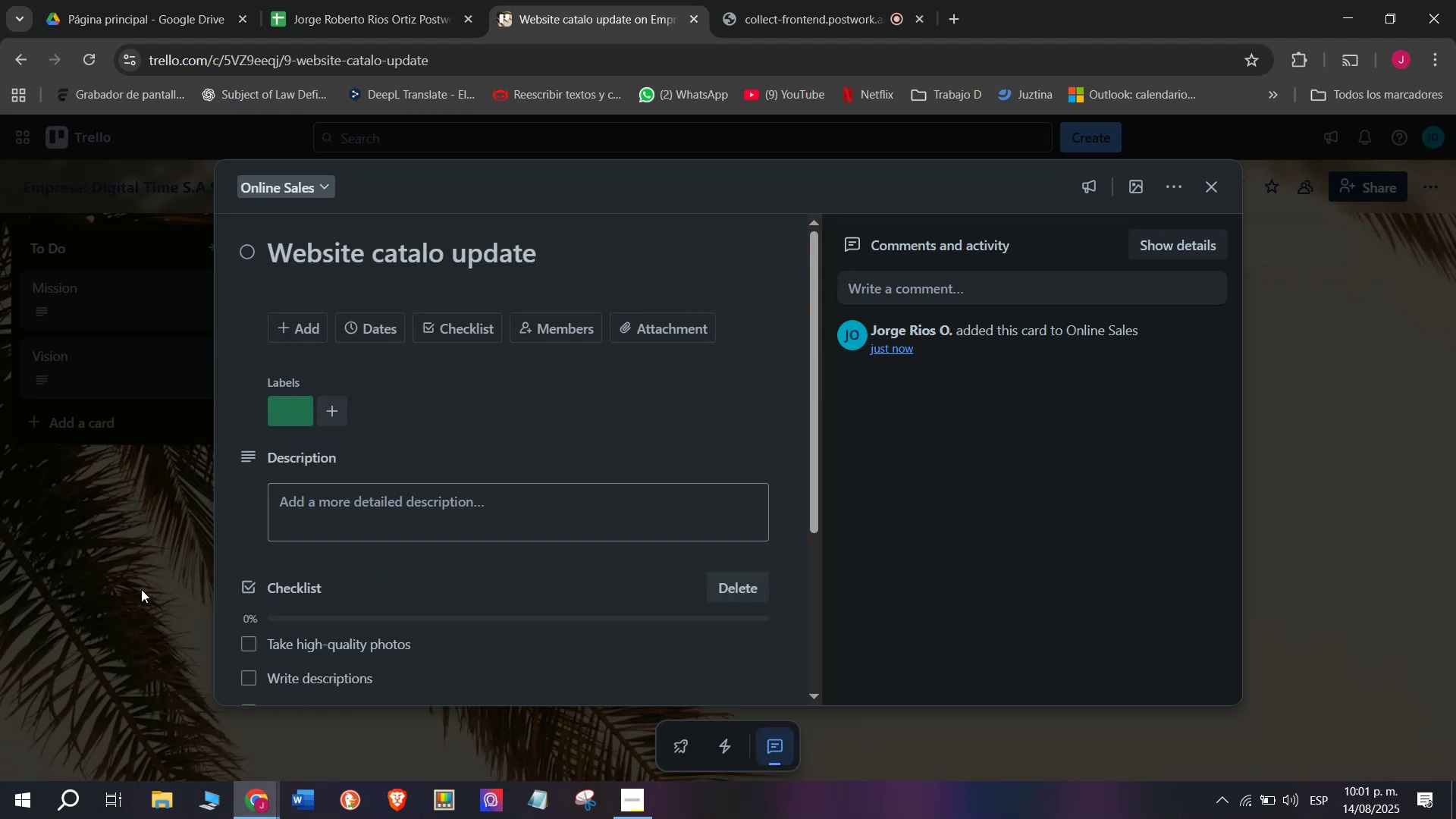 
left_click([79, 662])
 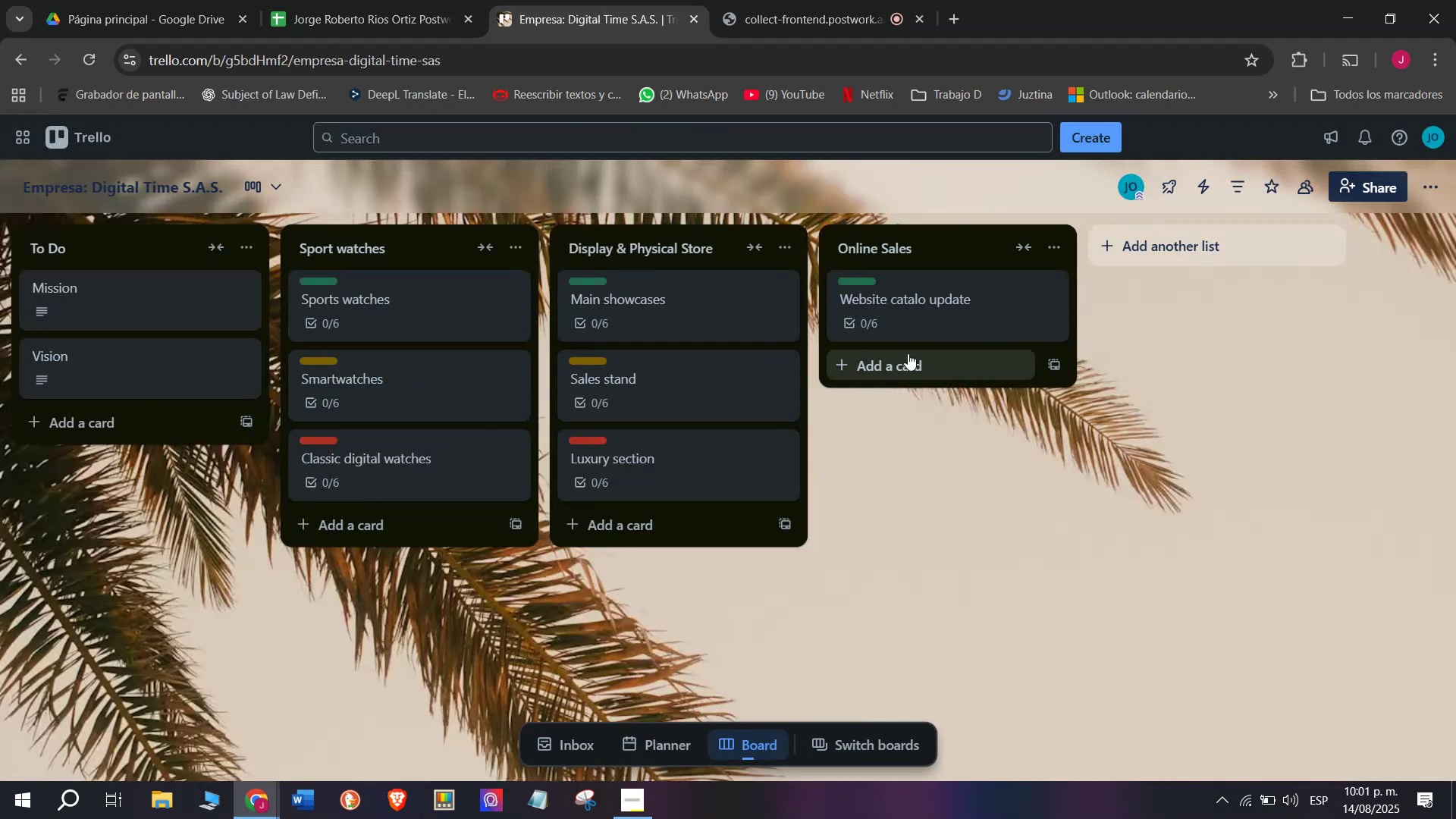 
left_click([904, 366])
 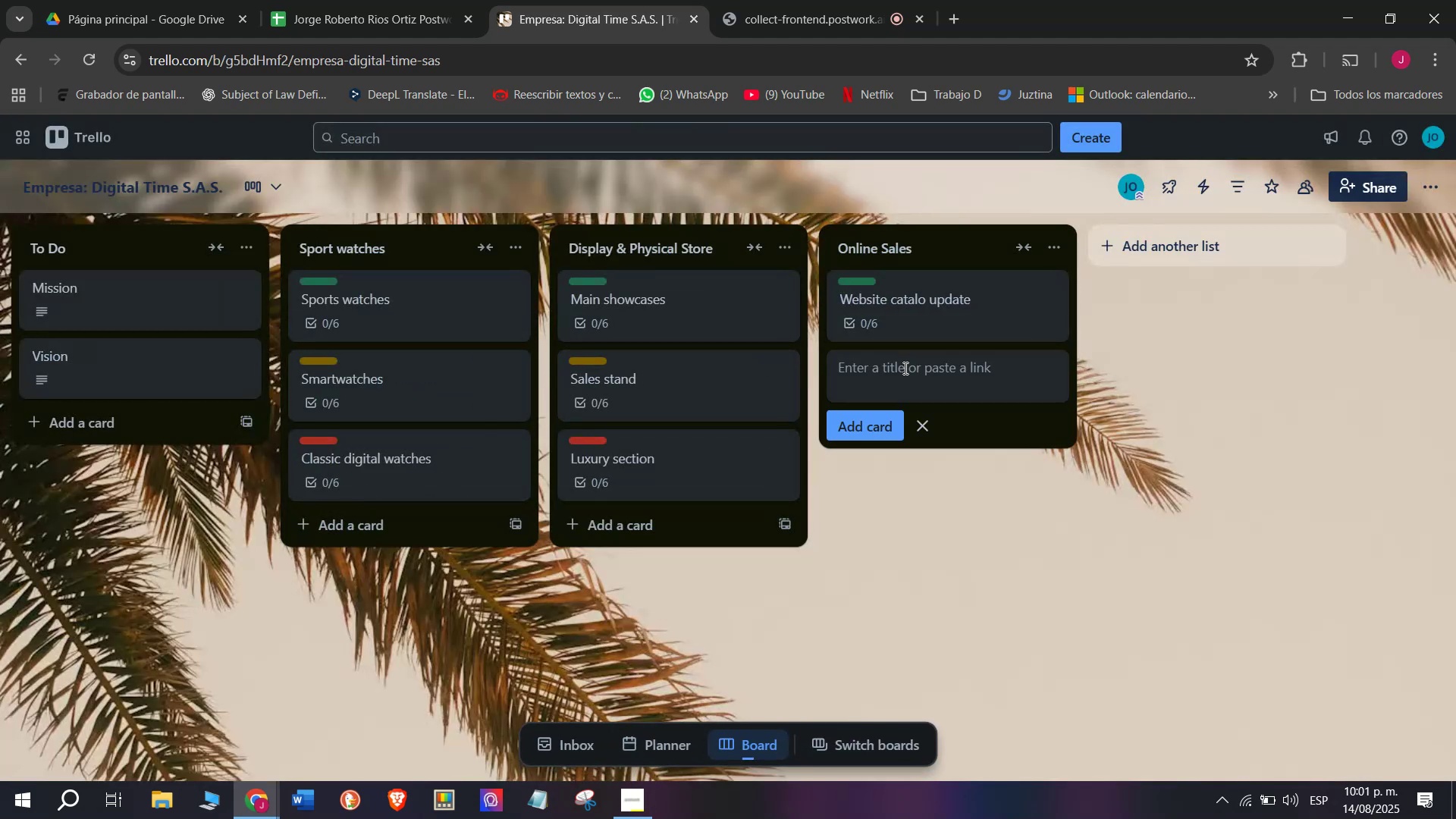 
left_click([904, 372])
 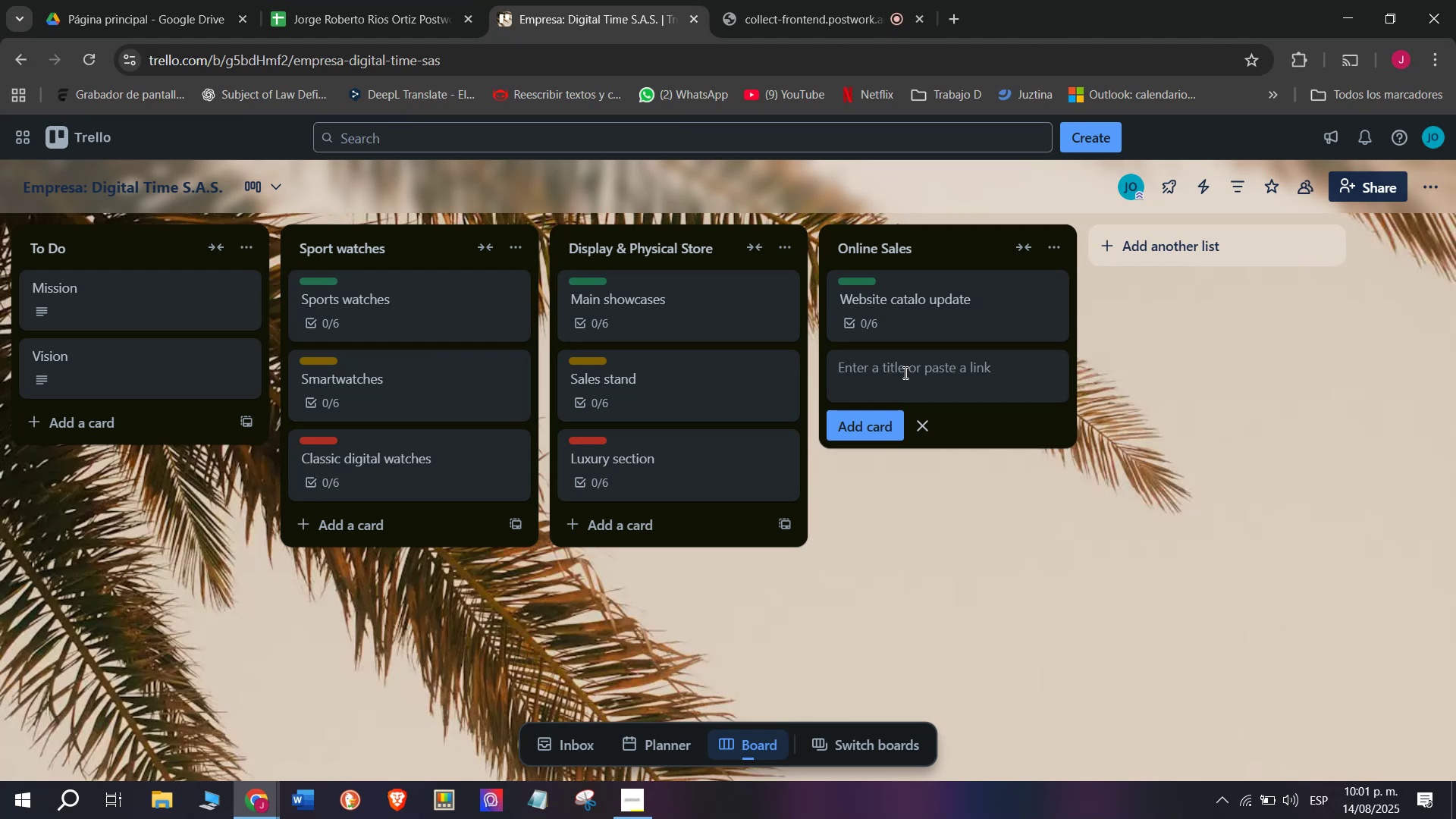 
type(Order mna])
key(Backspace)
key(Backspace)
key(Backspace)
type(anagement)
 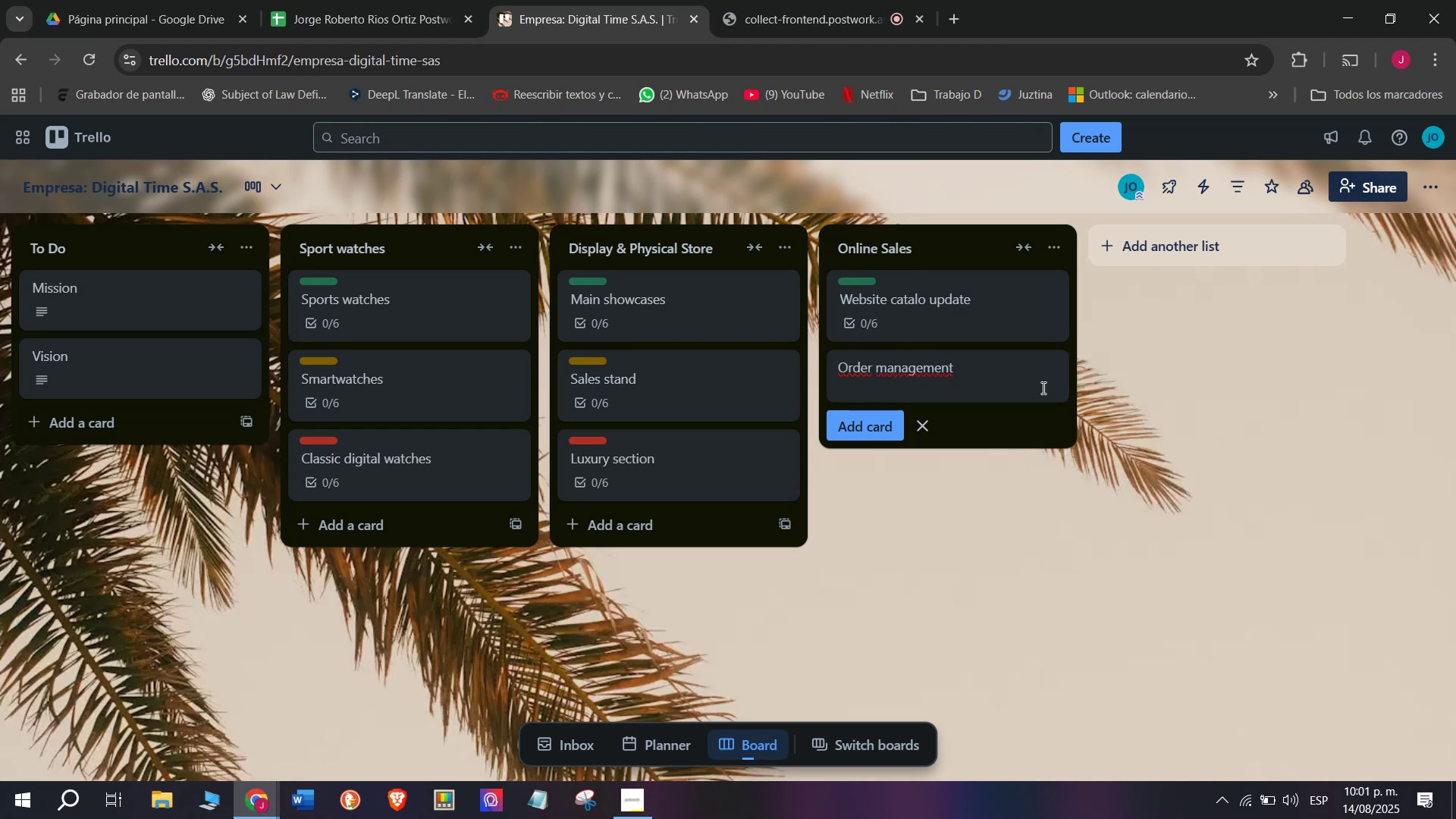 
key(Enter)
 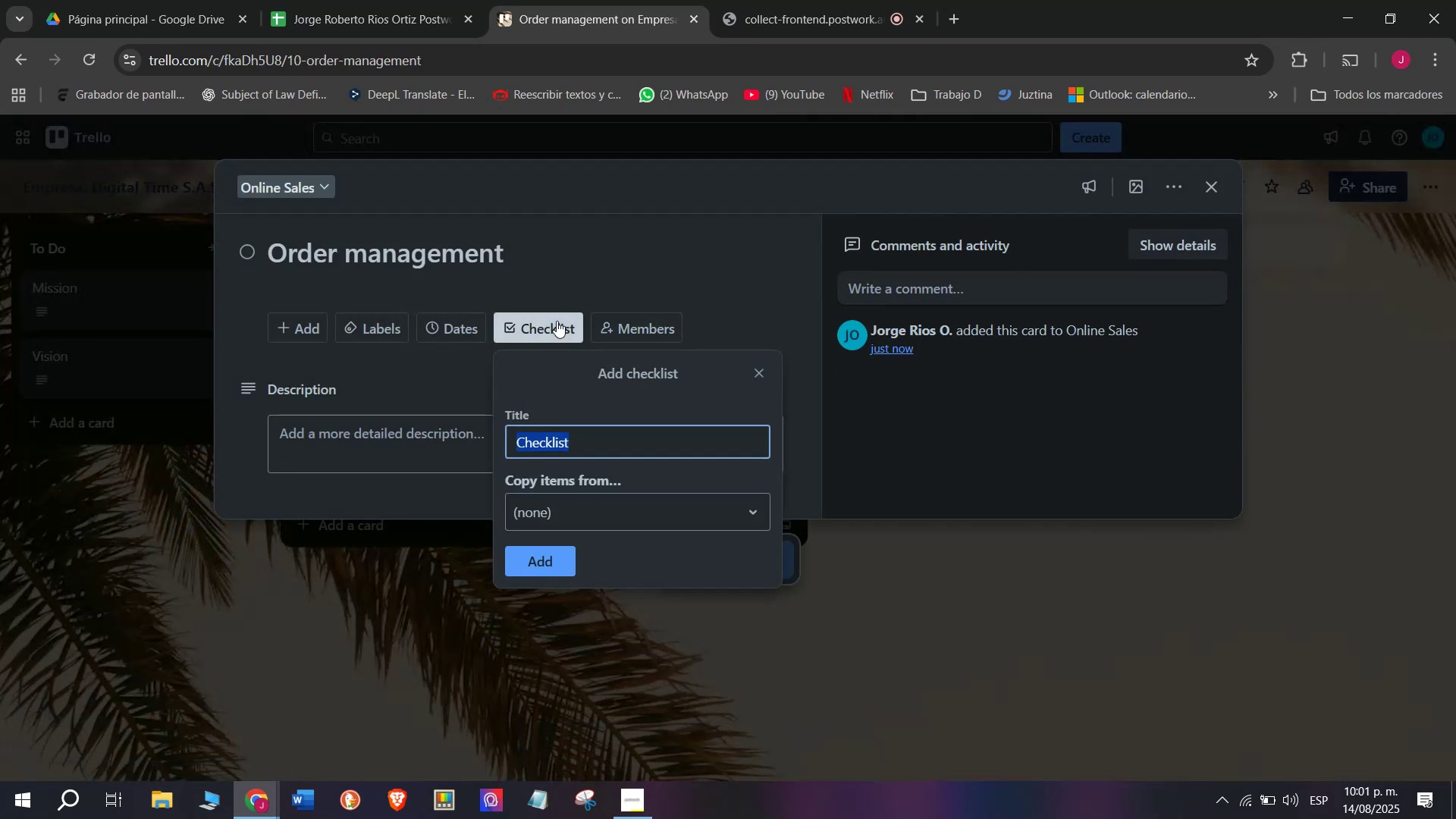 
left_click([572, 560])
 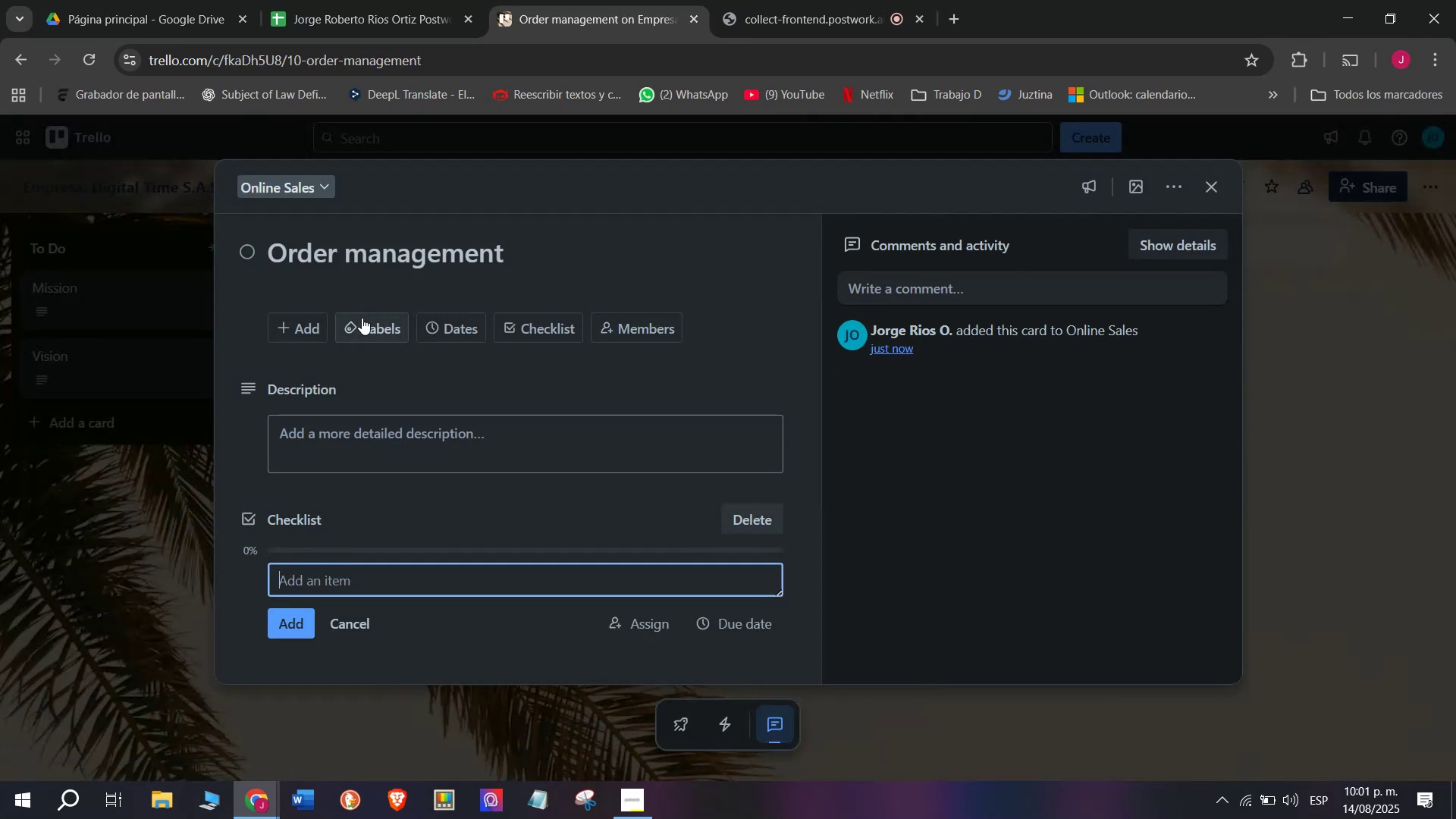 
left_click([373, 318])
 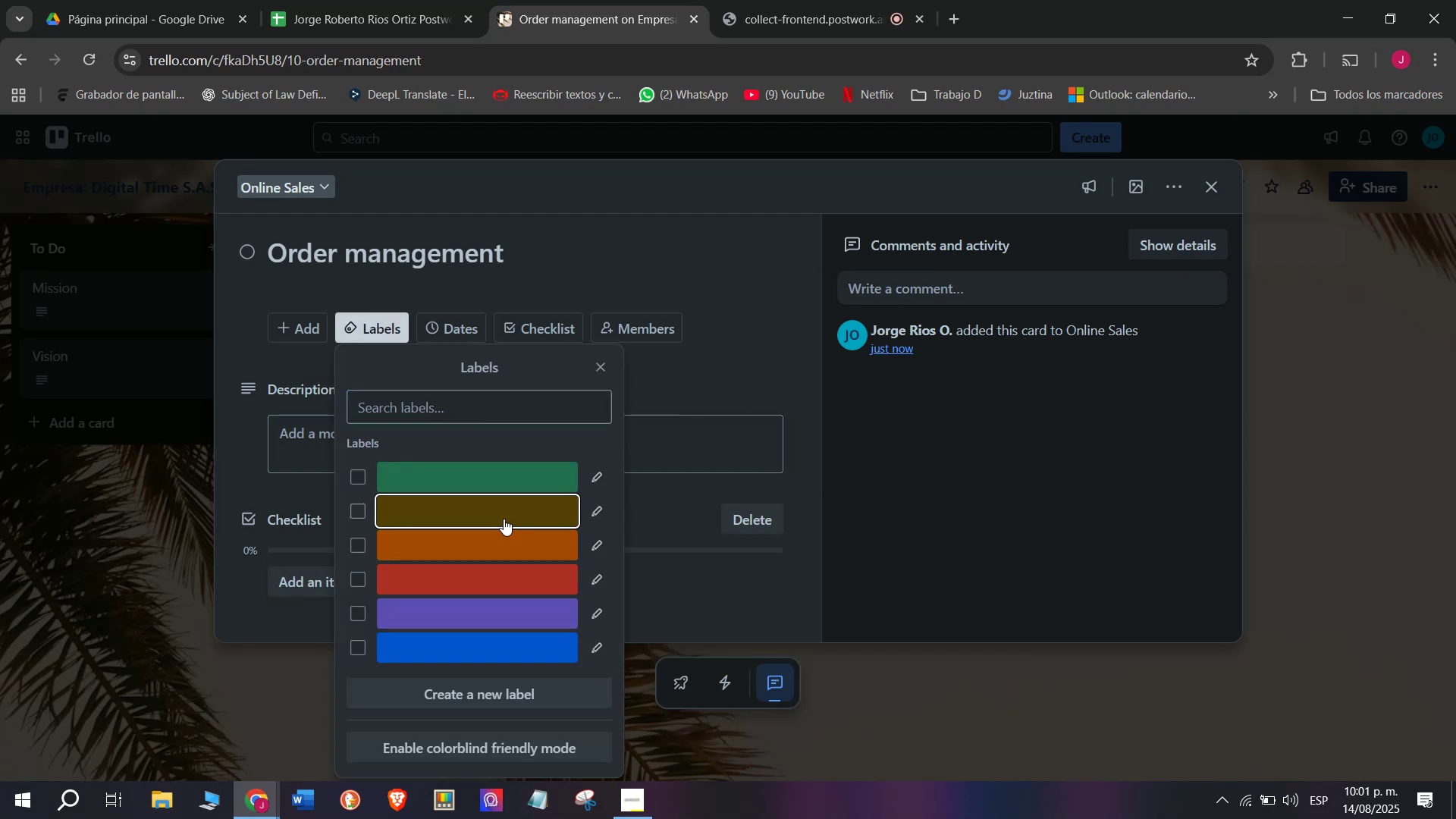 
scroll: coordinate [577, 428], scroll_direction: down, amount: 5.0
 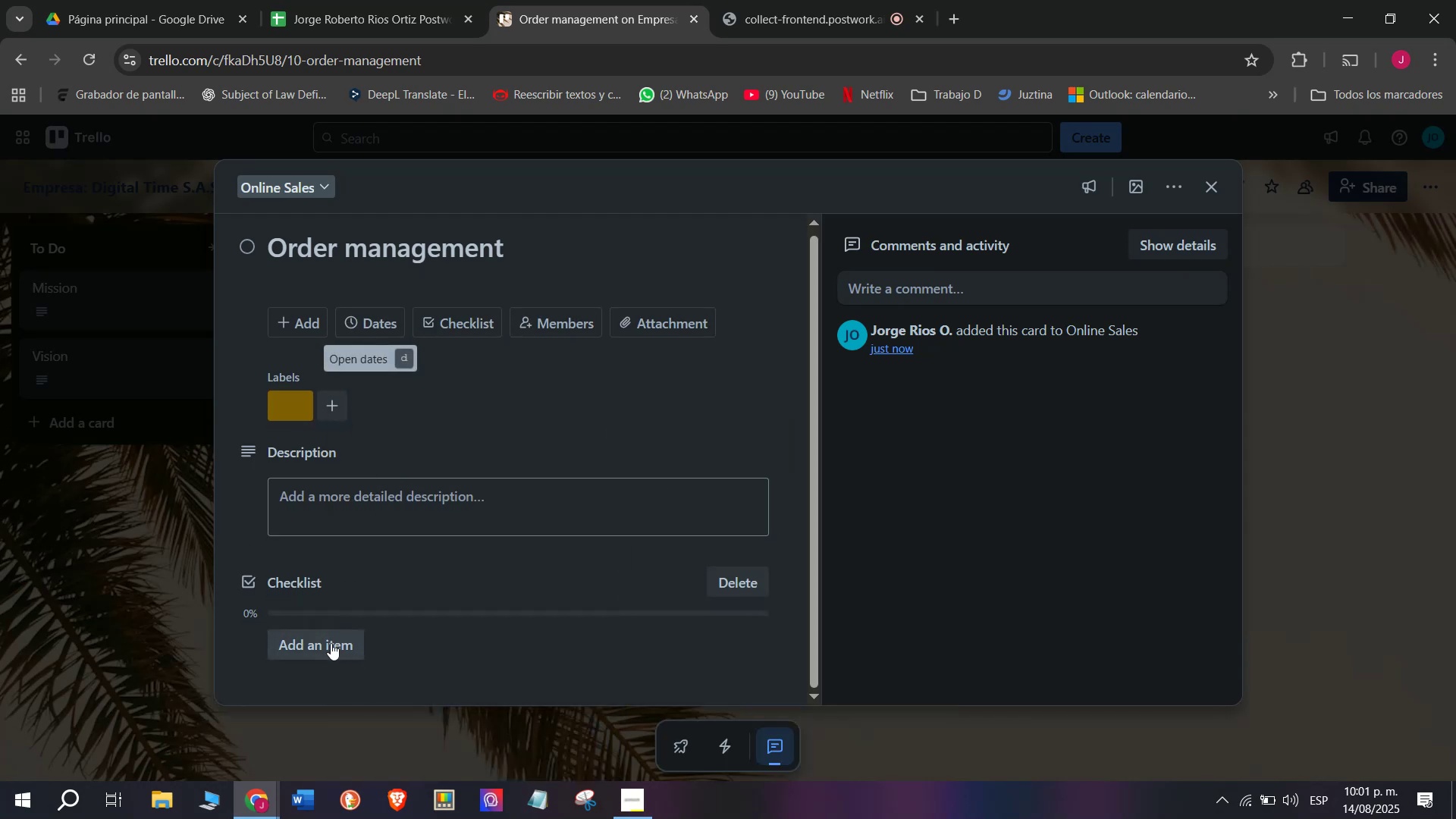 
left_click([331, 643])
 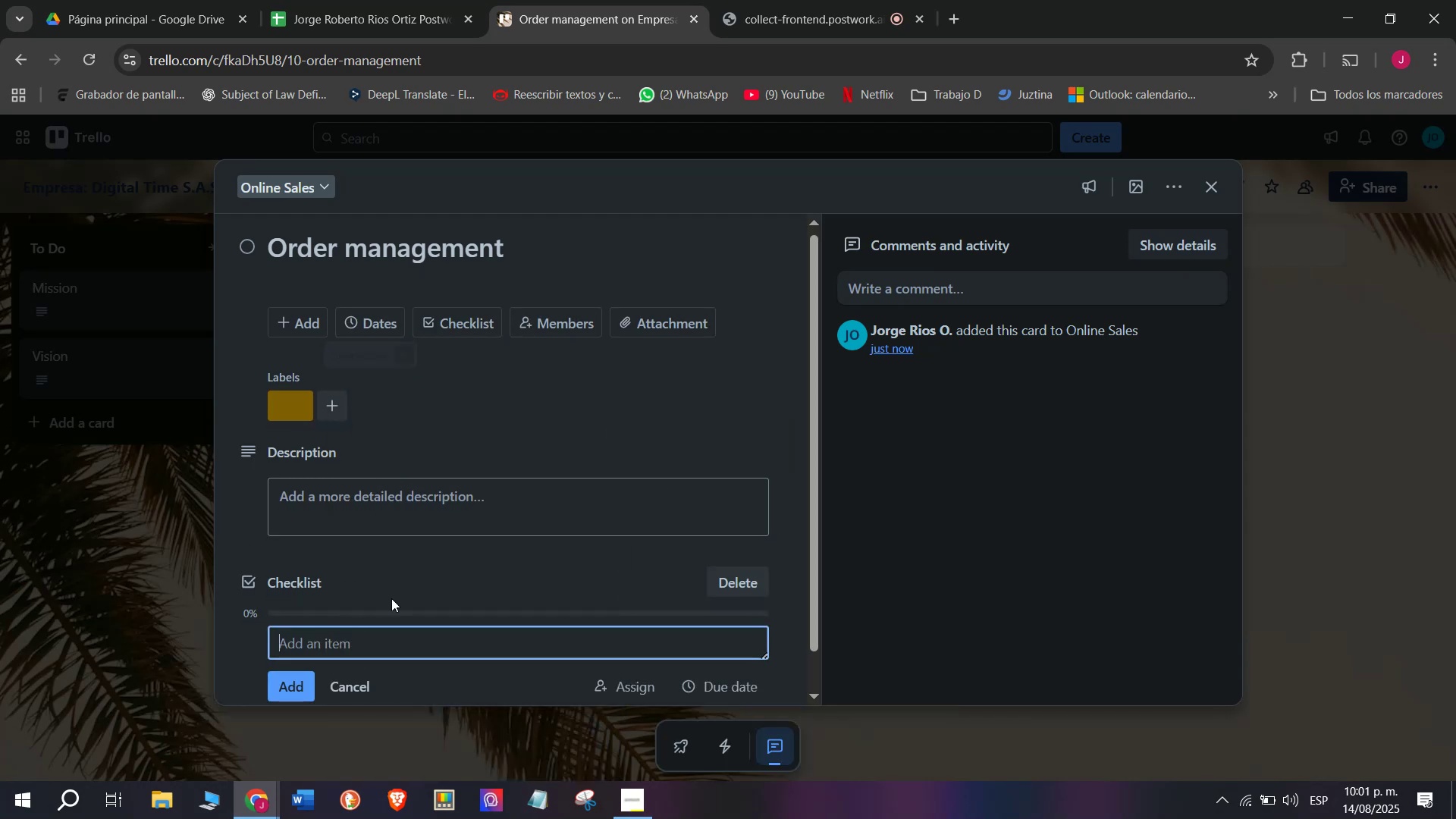 
scroll: coordinate [440, 569], scroll_direction: down, amount: 3.0
 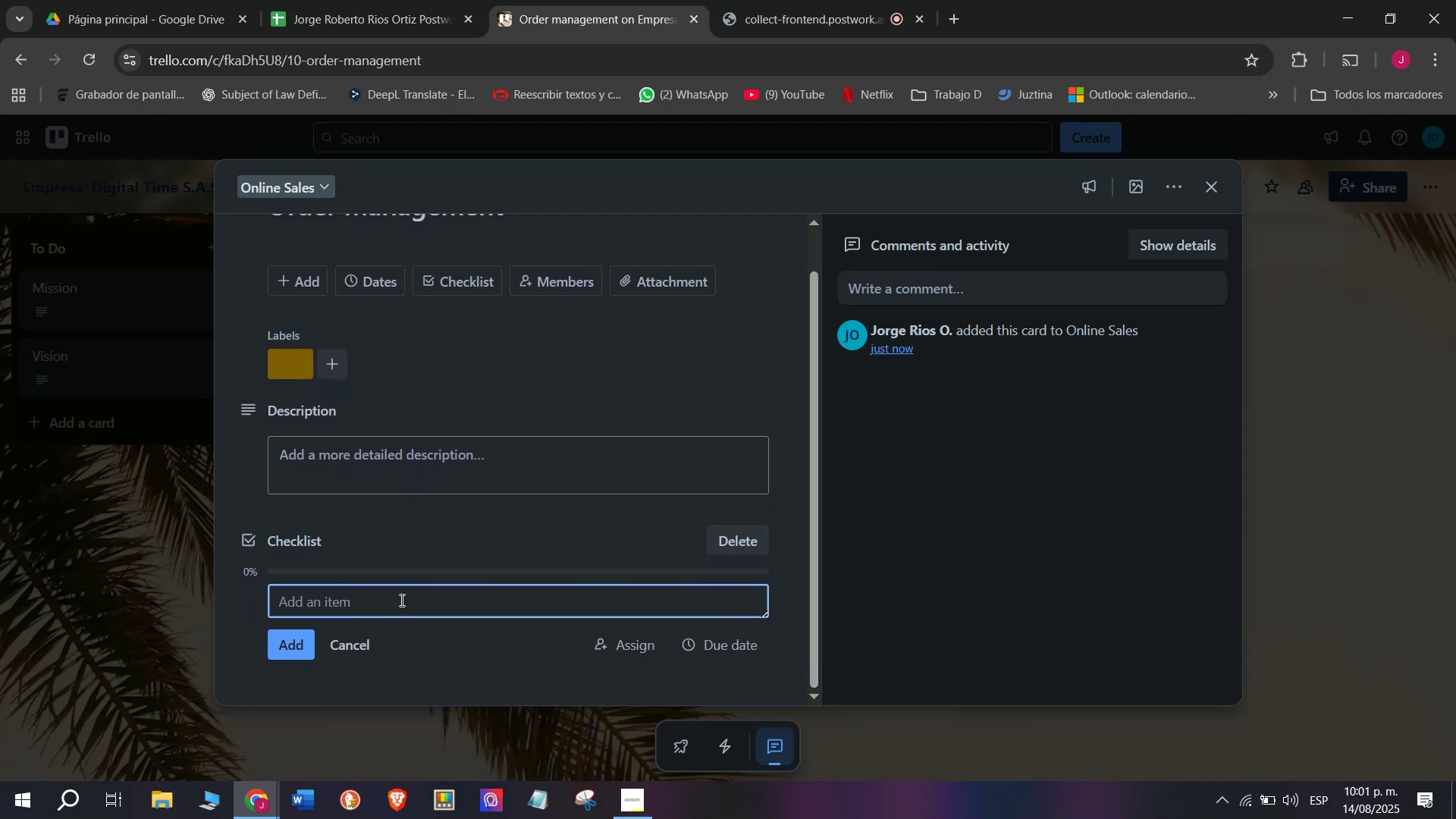 
left_click([400, 600])
 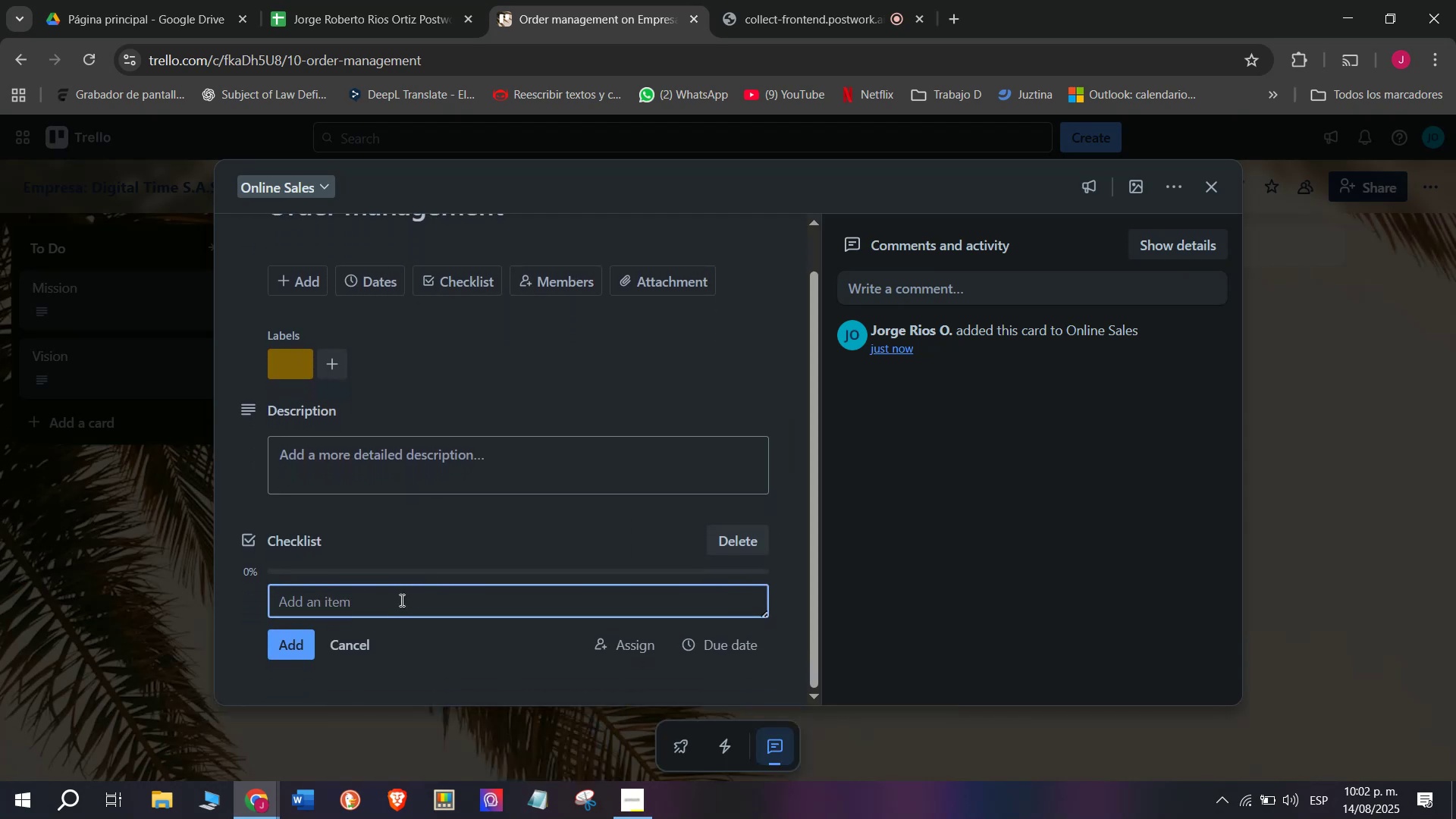 
type(Rei)
key(Backspace)
type(view n)
key(Backspace)
type(nwe)
key(Backspace)
key(Backspace)
type(]w)
key(Backspace)
key(Backspace)
type(ew ordes )
 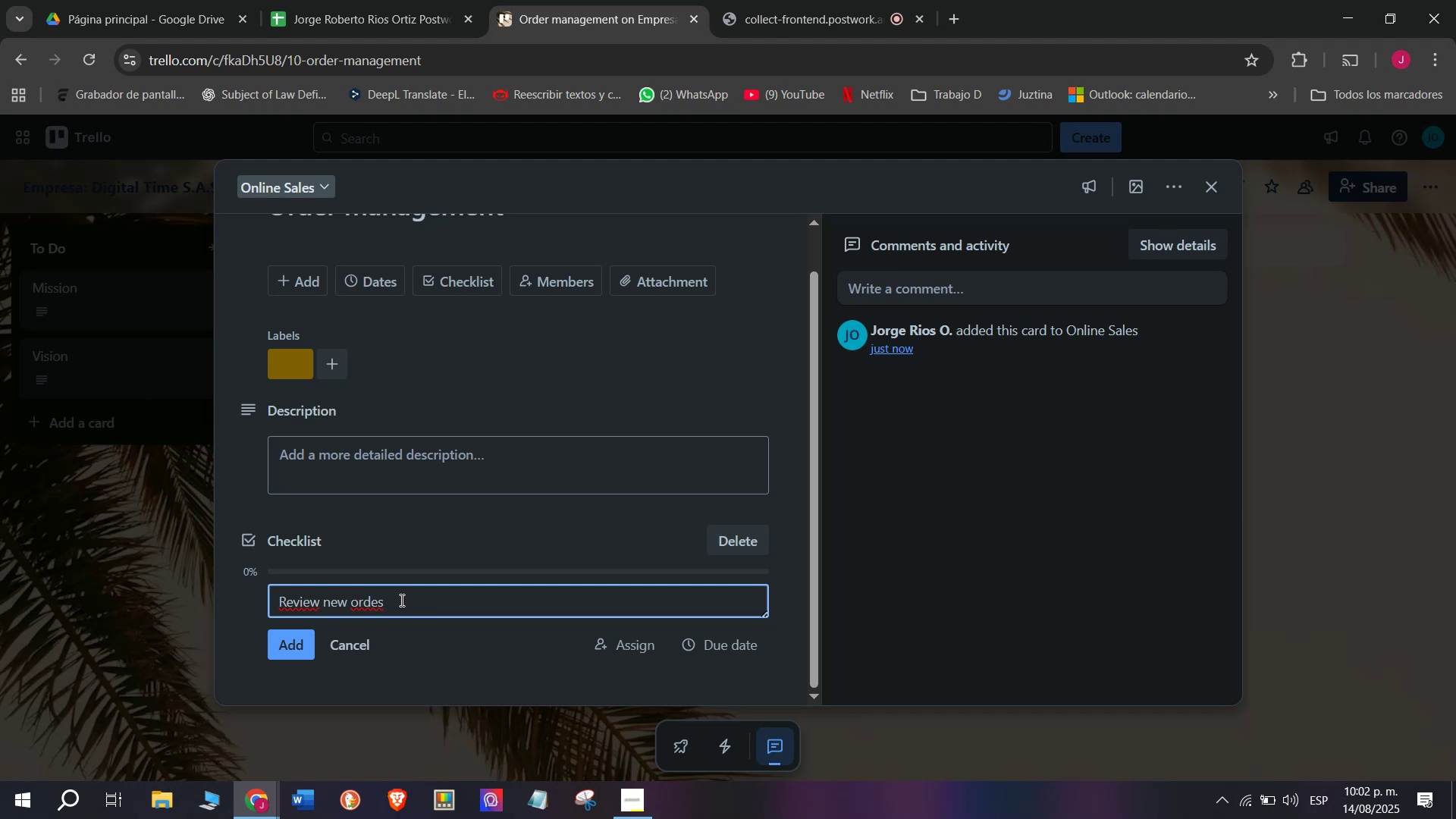 
key(Enter)
 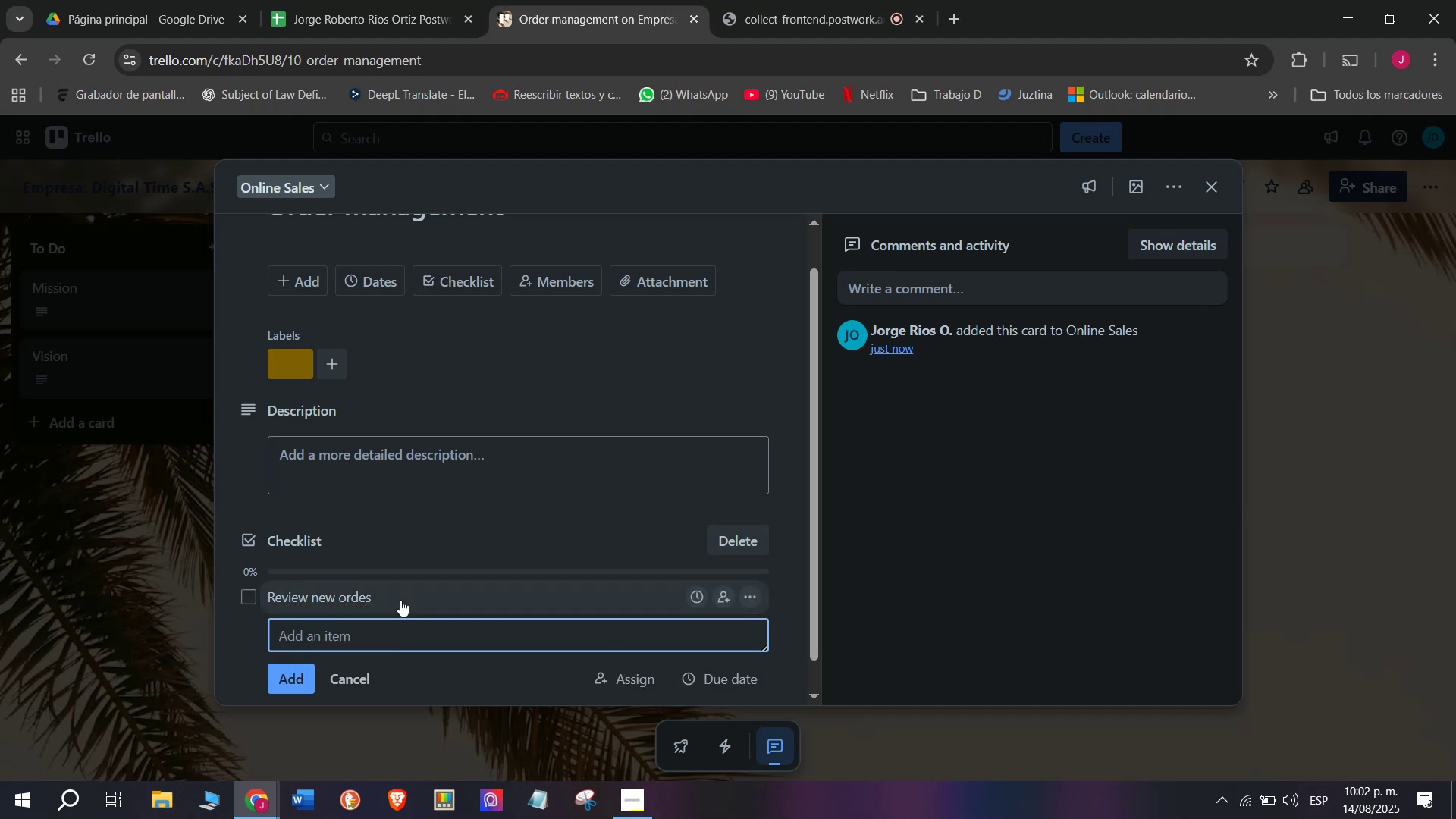 
type(Confirm payment)
 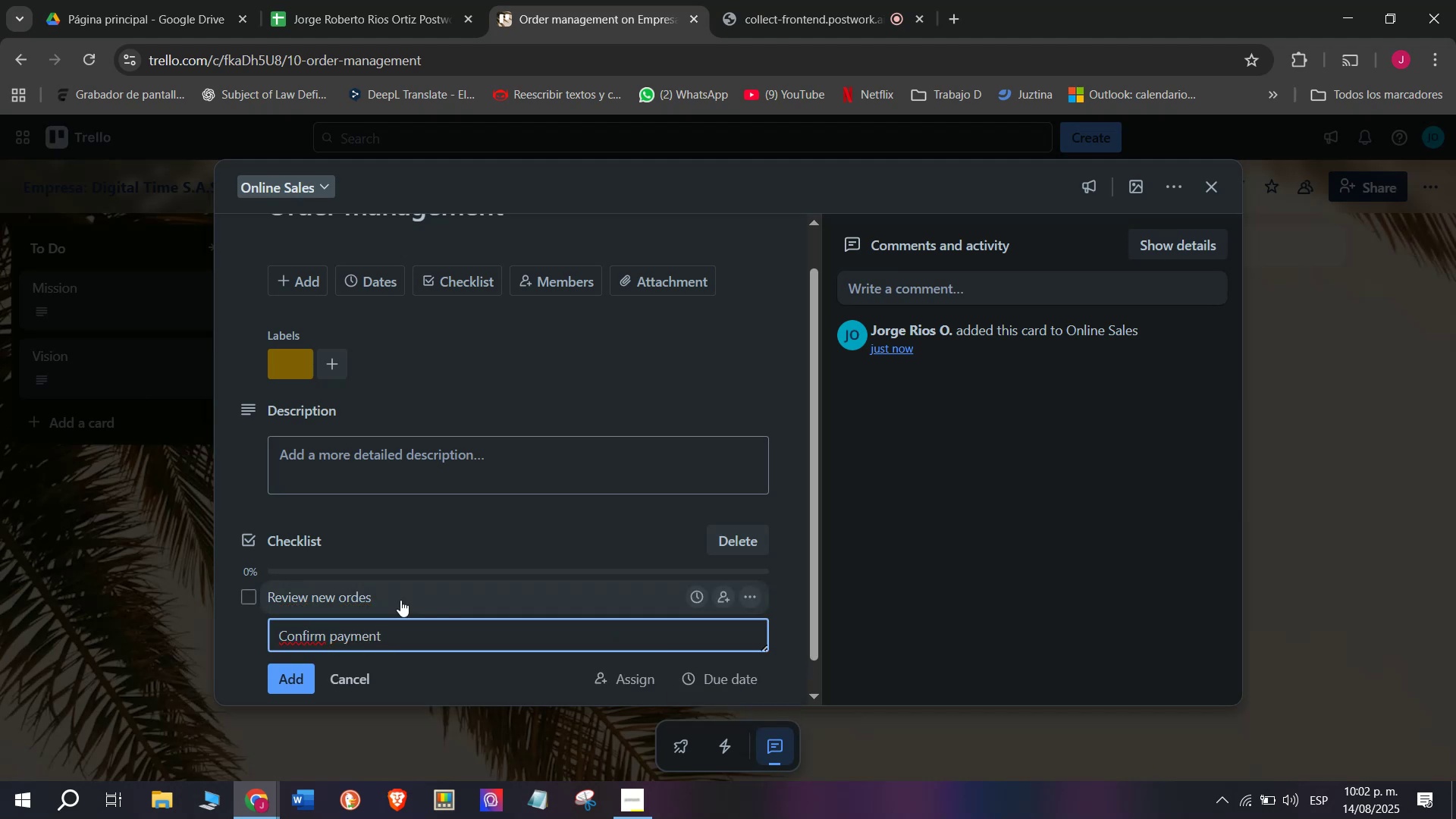 
key(Enter)
 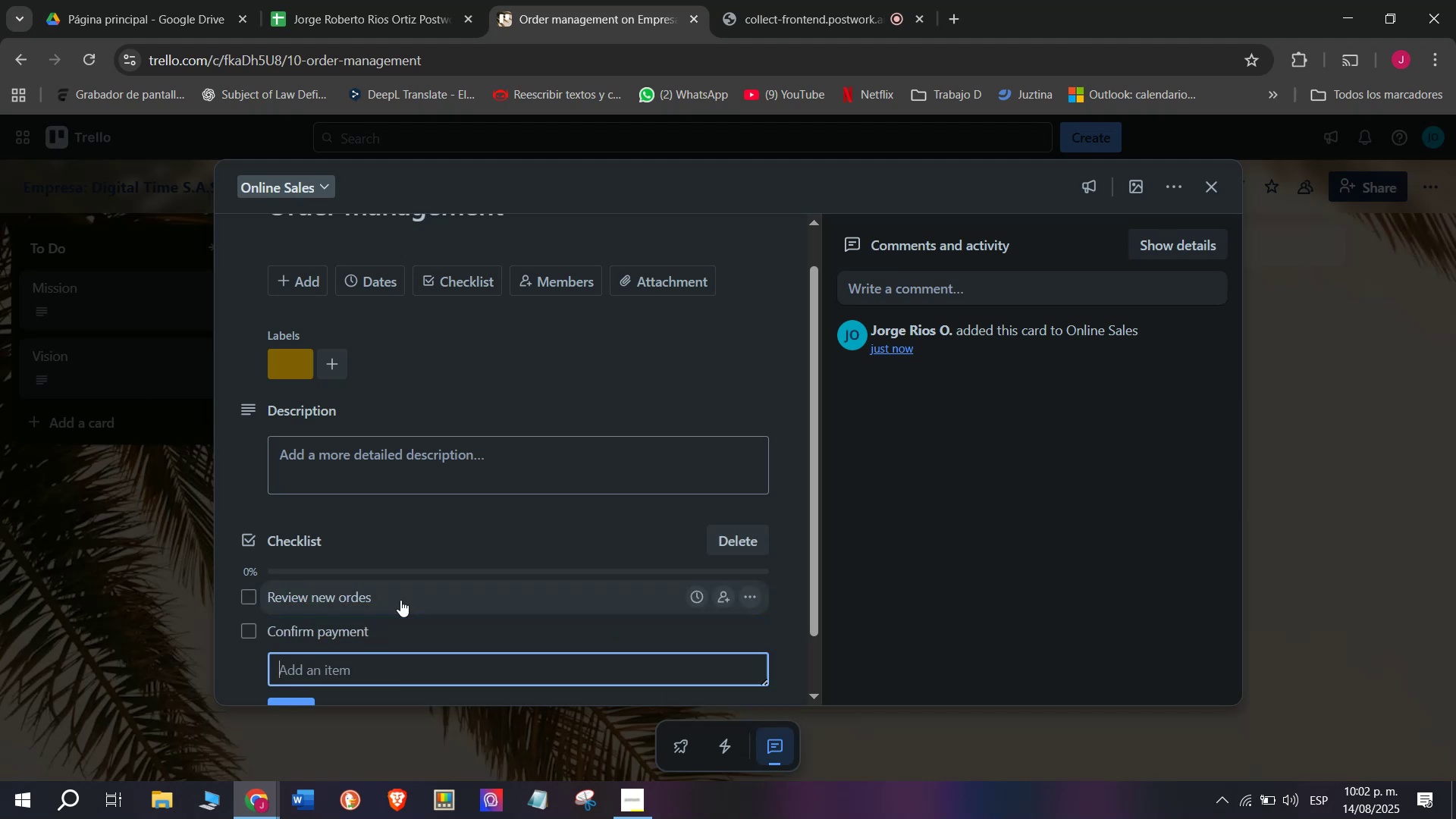 
type(Prepare packaghinmg)
key(Backspace)
key(Backspace)
key(Backspace)
key(Backspace)
key(Backspace)
type(inmg)
key(Backspace)
key(Backspace)
key(Backspace)
type(g)
key(Backspace)
type(ng)
 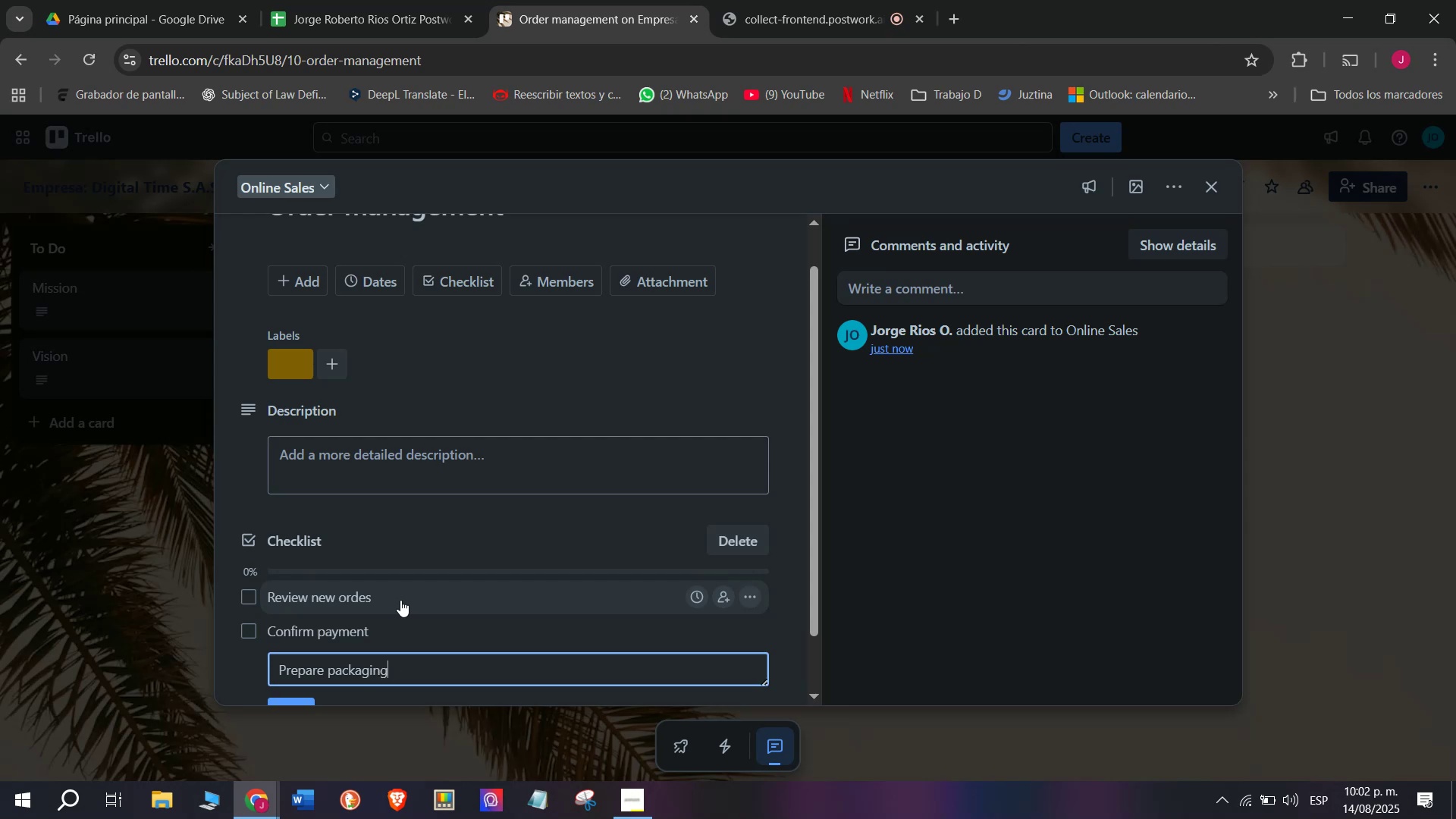 
key(Enter)
 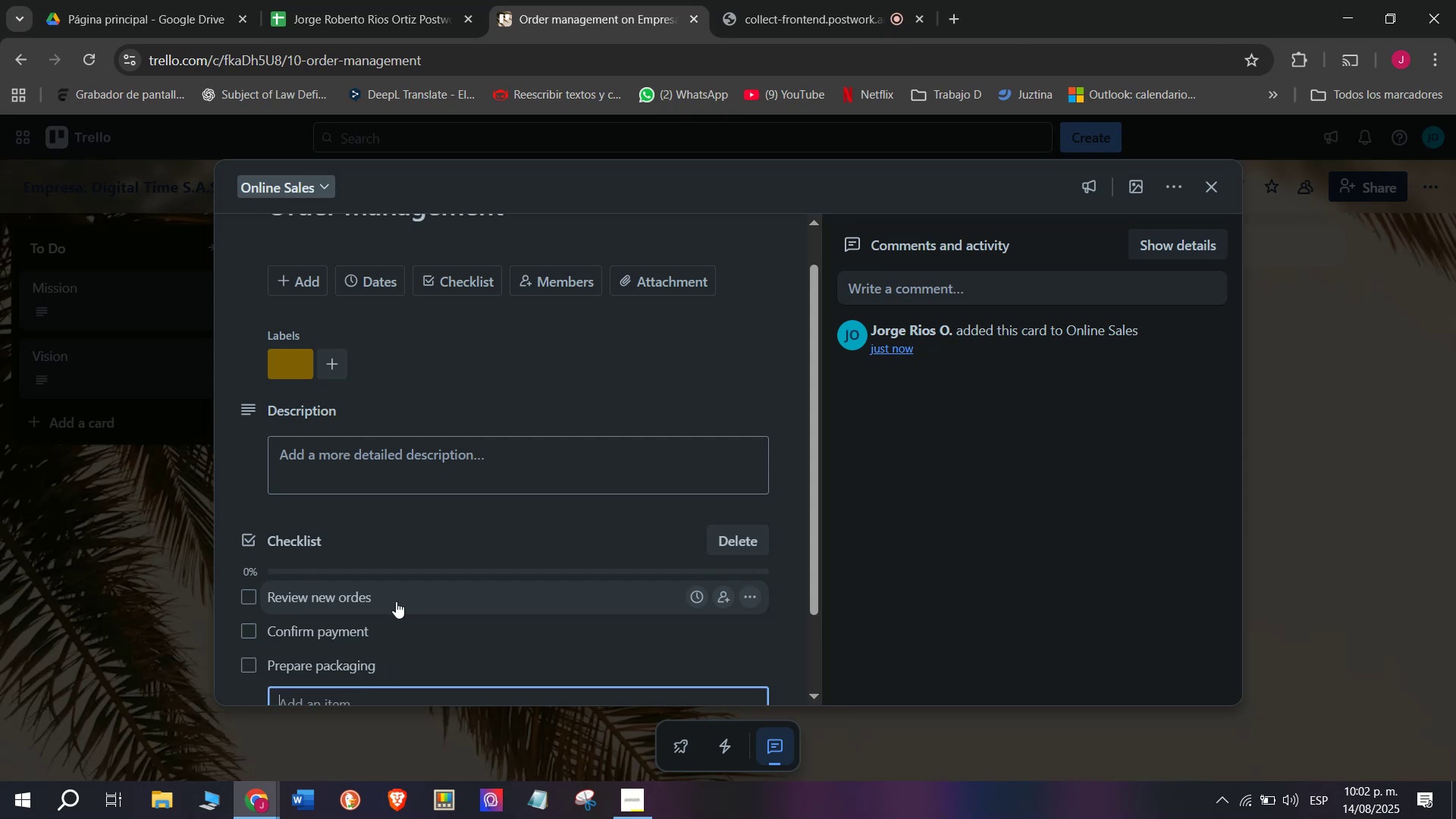 
scroll: coordinate [306, 604], scroll_direction: down, amount: 2.0
 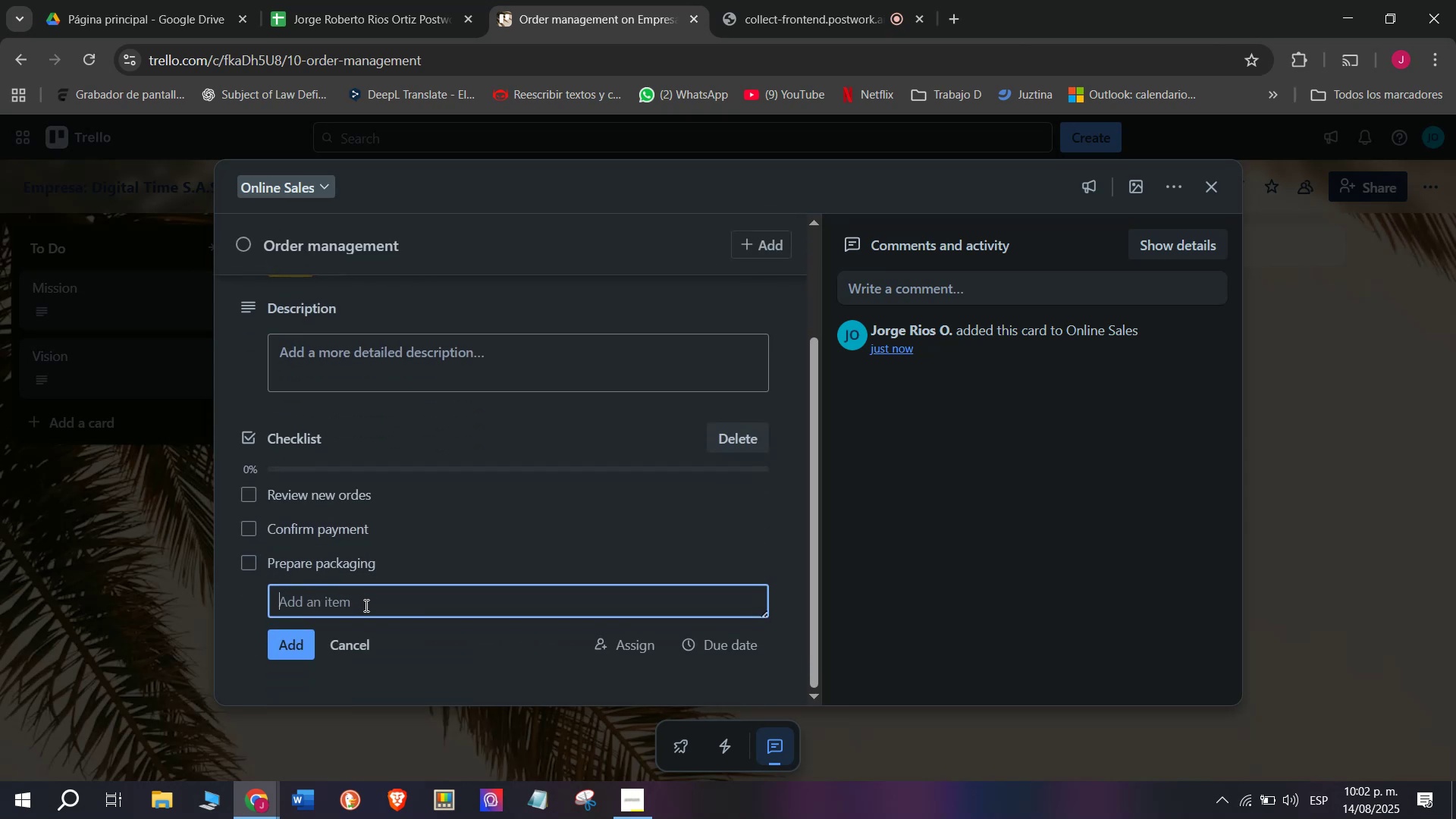 
type(Prtinty)
key(Backspace)
key(Backspace)
key(Backspace)
key(Backspace)
key(Backspace)
type(int shgi)
key(Backspace)
key(Backspace)
type(ipping labels)
 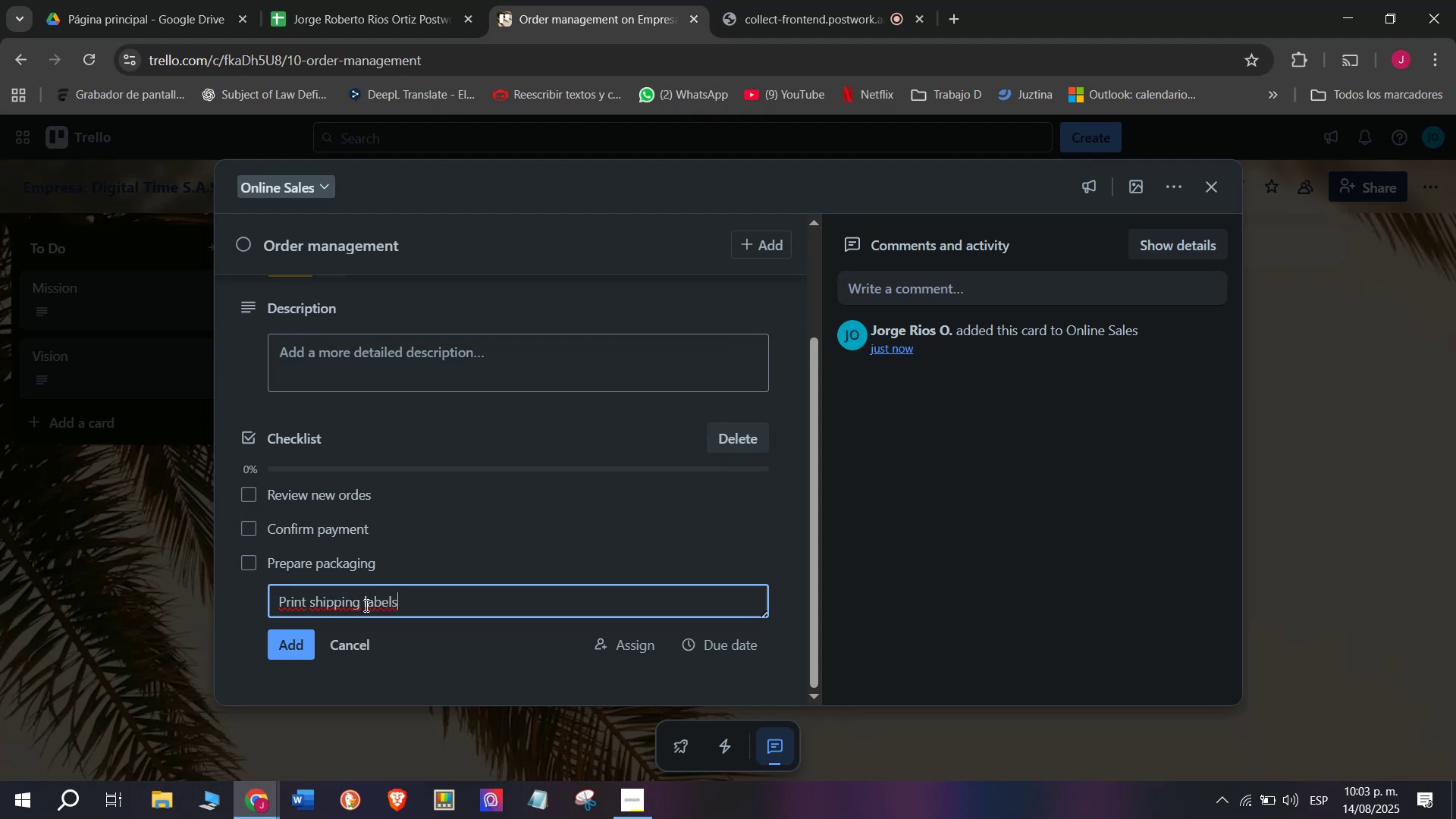 
key(Enter)
 